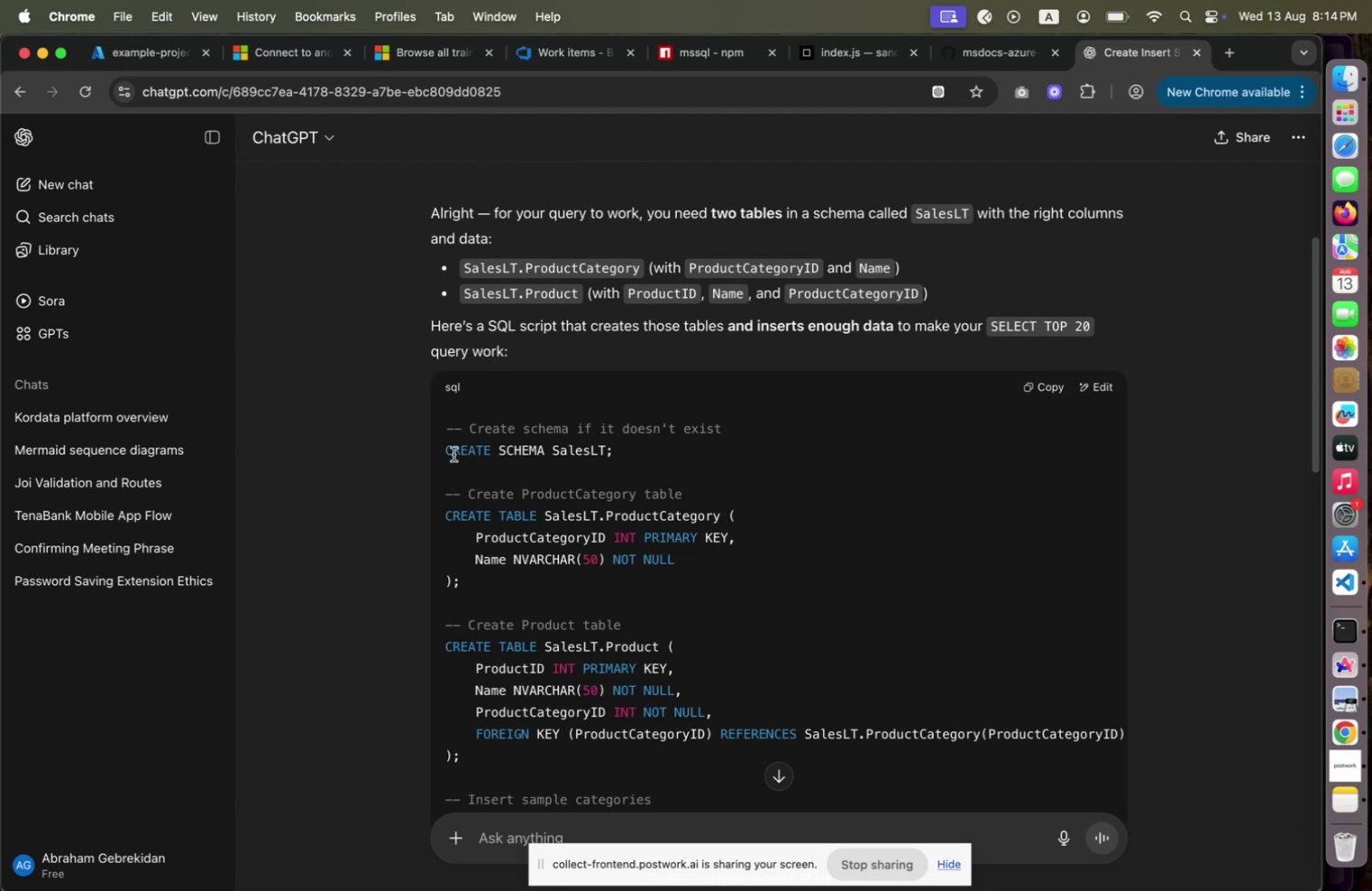 
left_click_drag(start_coordinate=[449, 435], to_coordinate=[581, 723])
 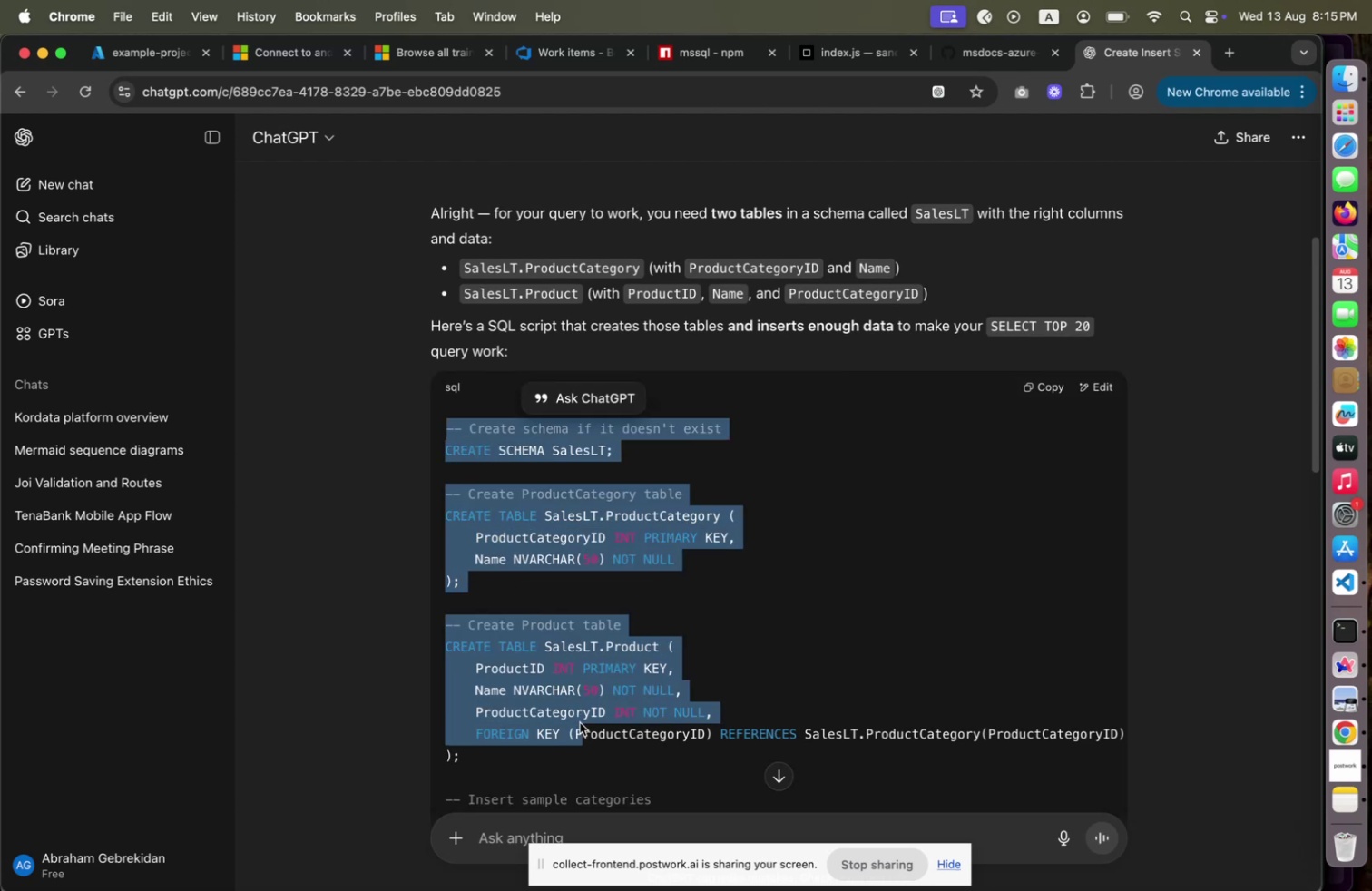 
scroll: coordinate [580, 718], scroll_direction: down, amount: 8.0
 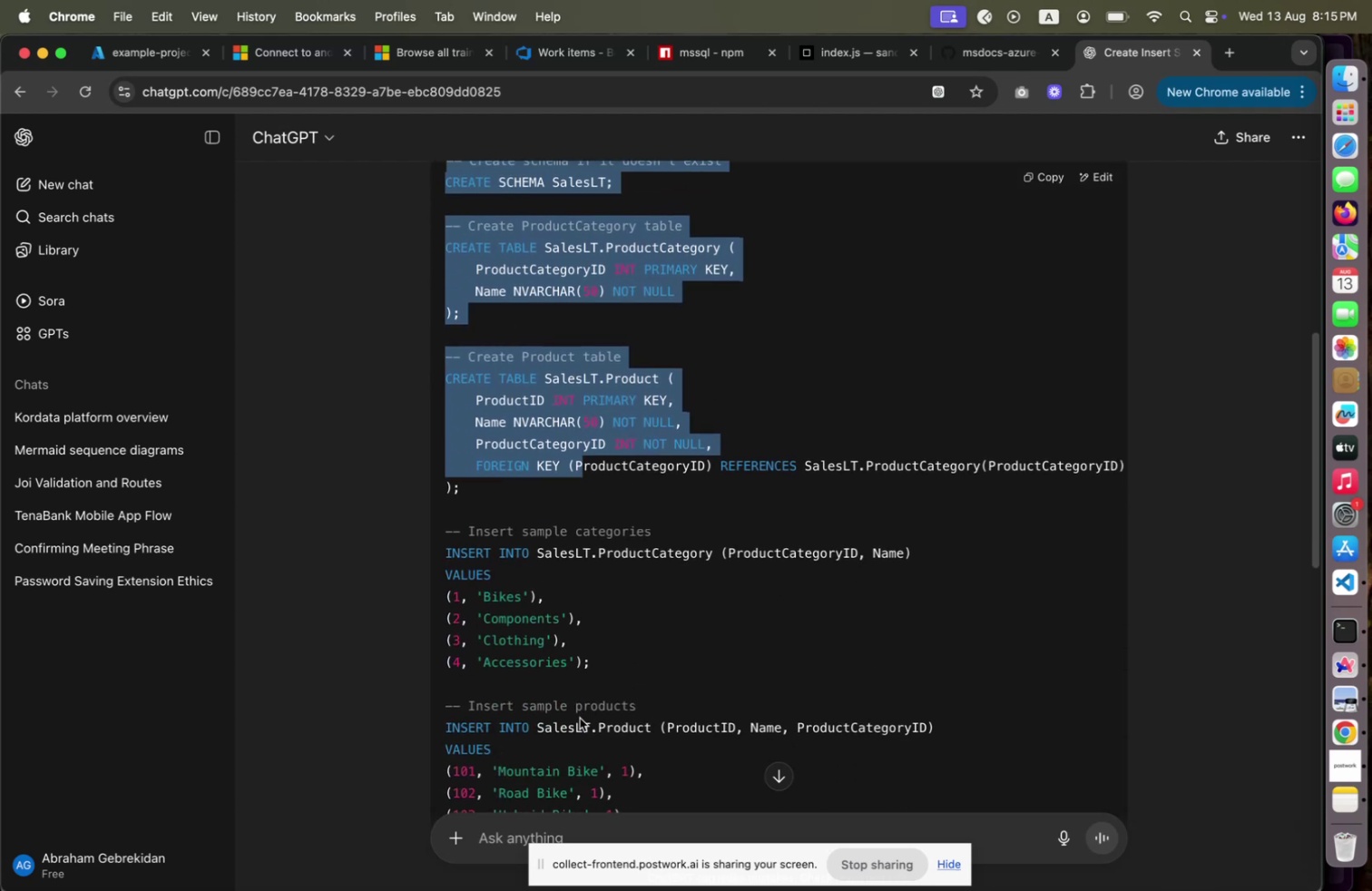 
scroll: coordinate [580, 717], scroll_direction: up, amount: 7.0
 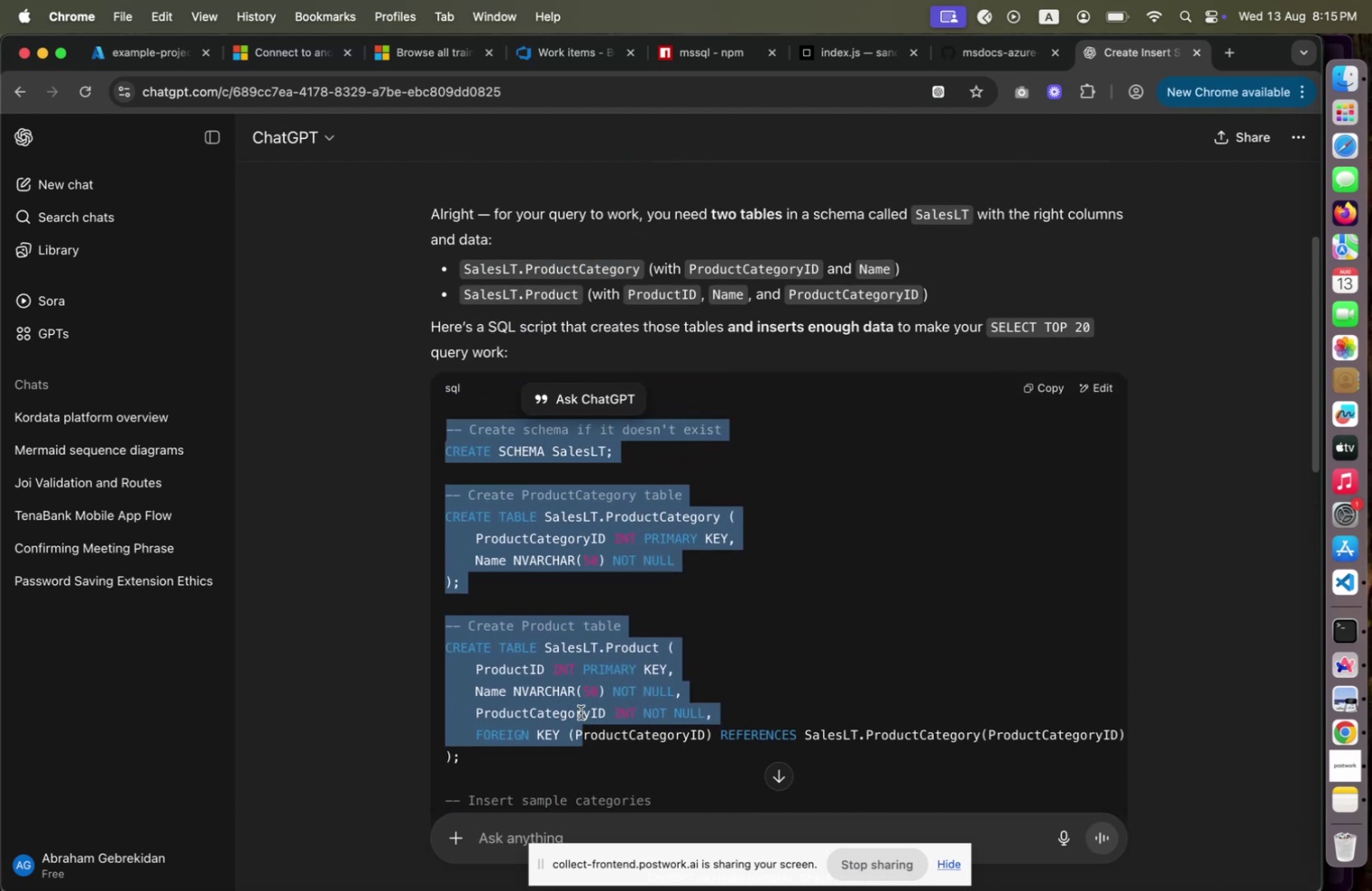 
scroll: coordinate [581, 711], scroll_direction: down, amount: 1.0
 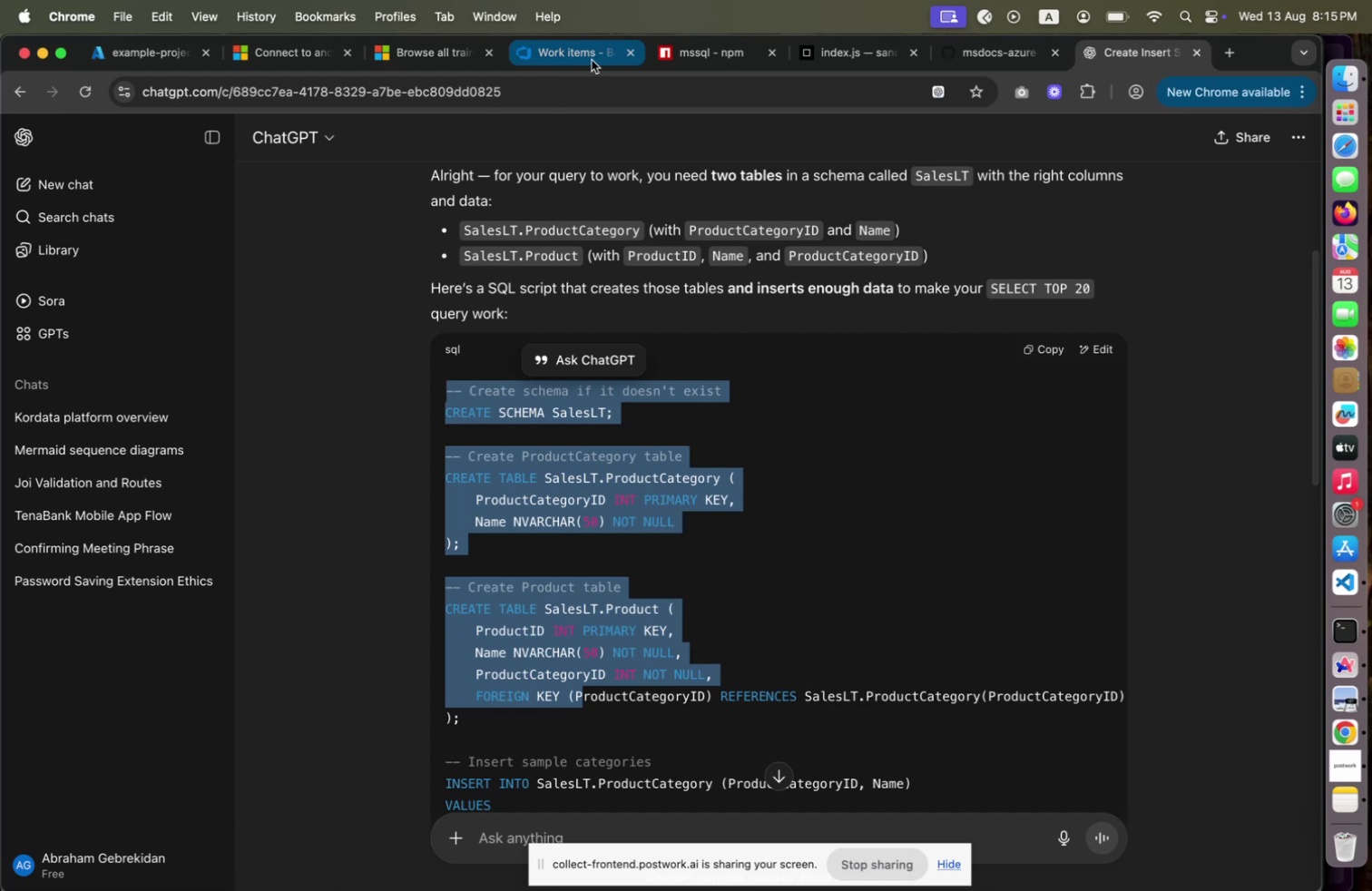 
left_click([872, 63])
 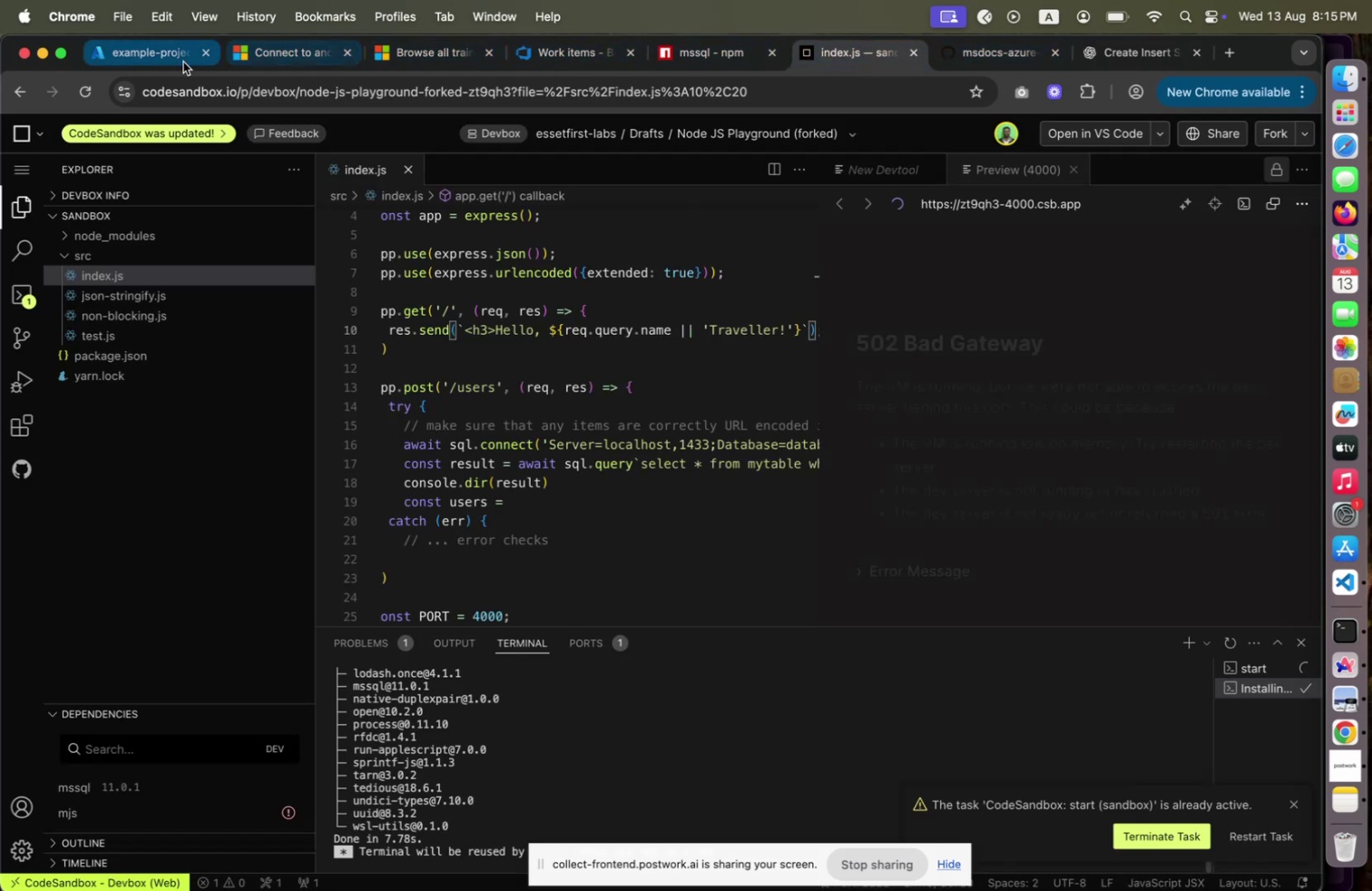 
left_click([183, 62])
 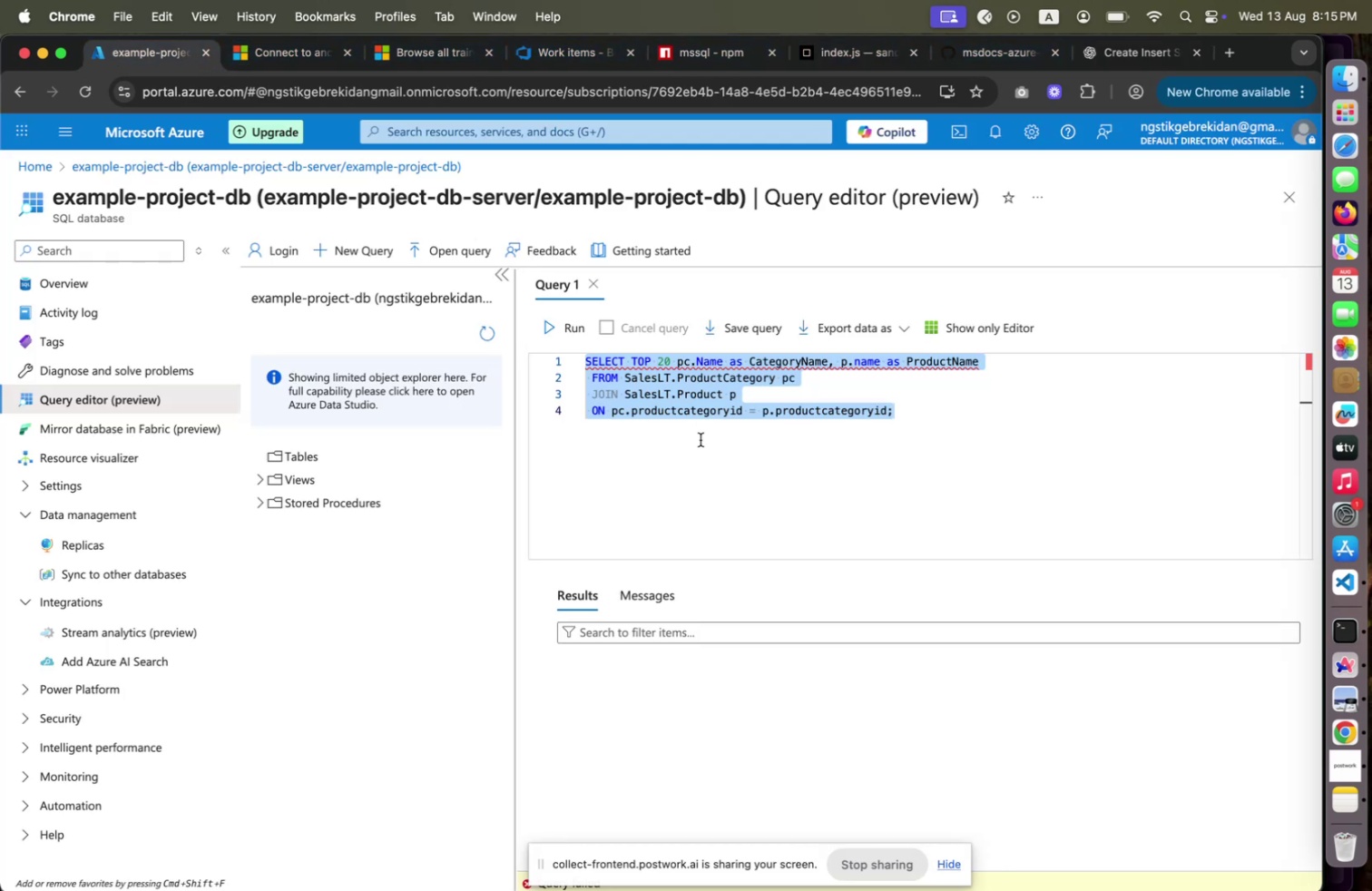 
left_click([701, 439])
 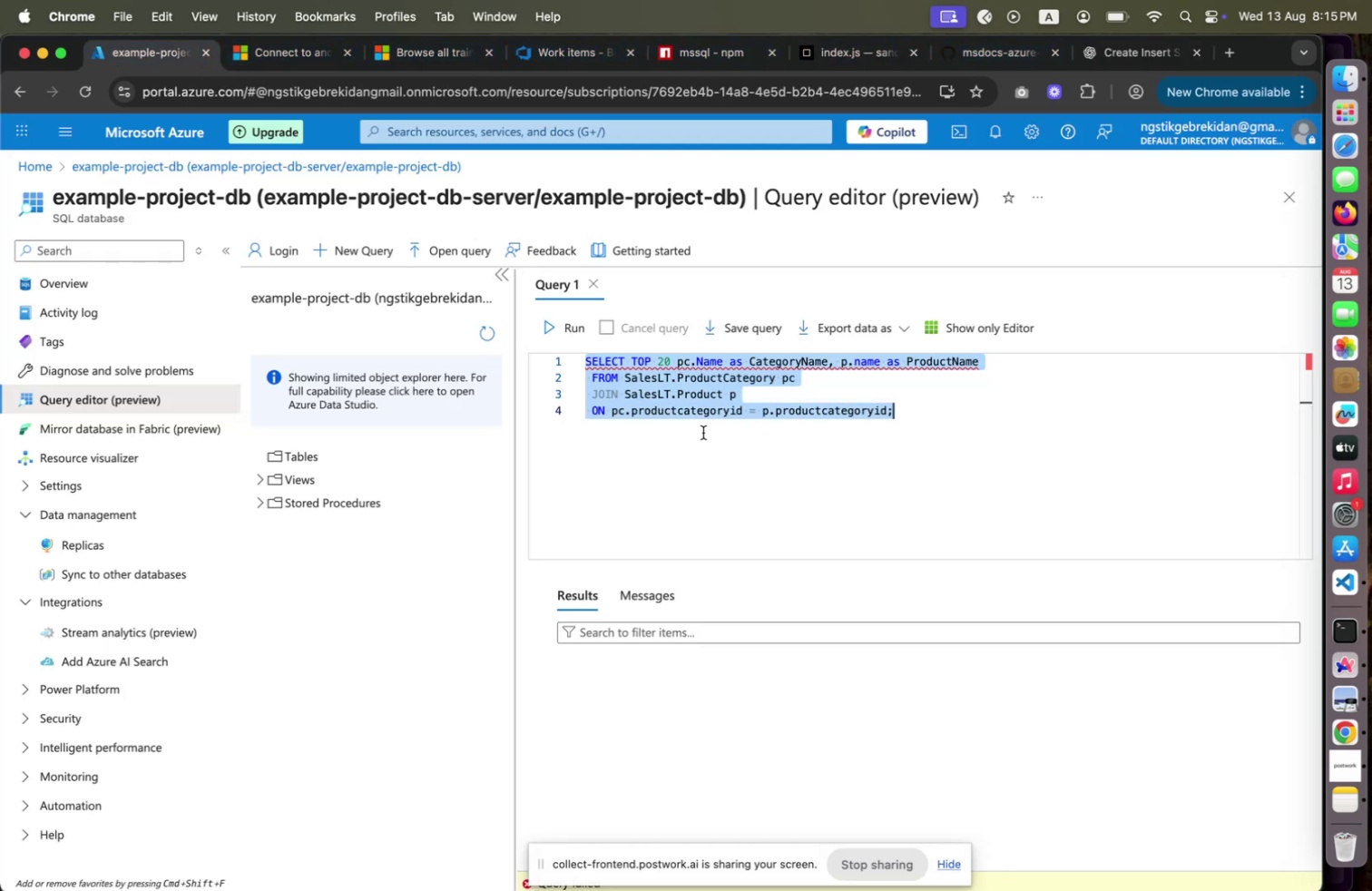 
key(Meta+CommandLeft)
 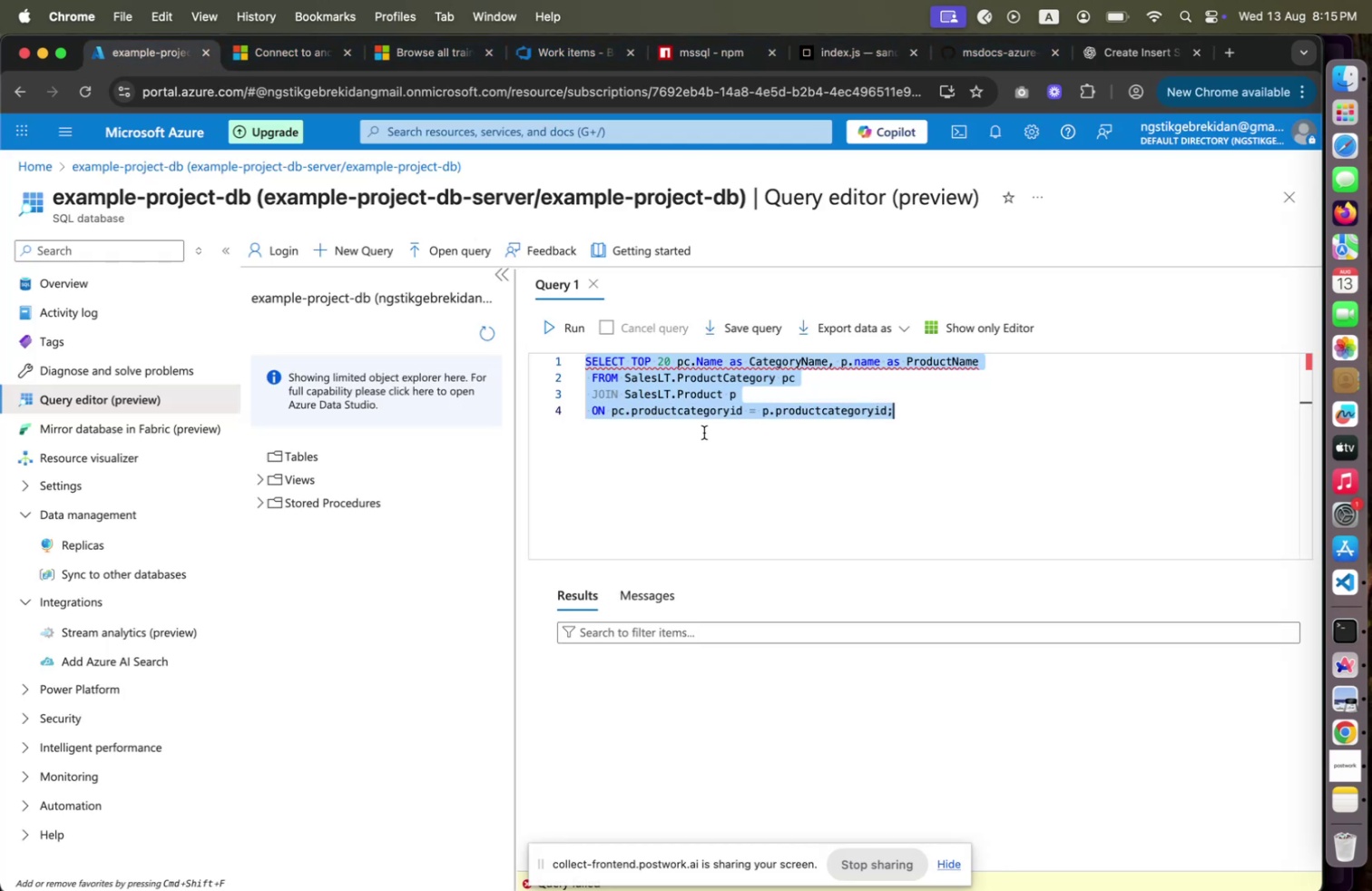 
key(Meta+A)
 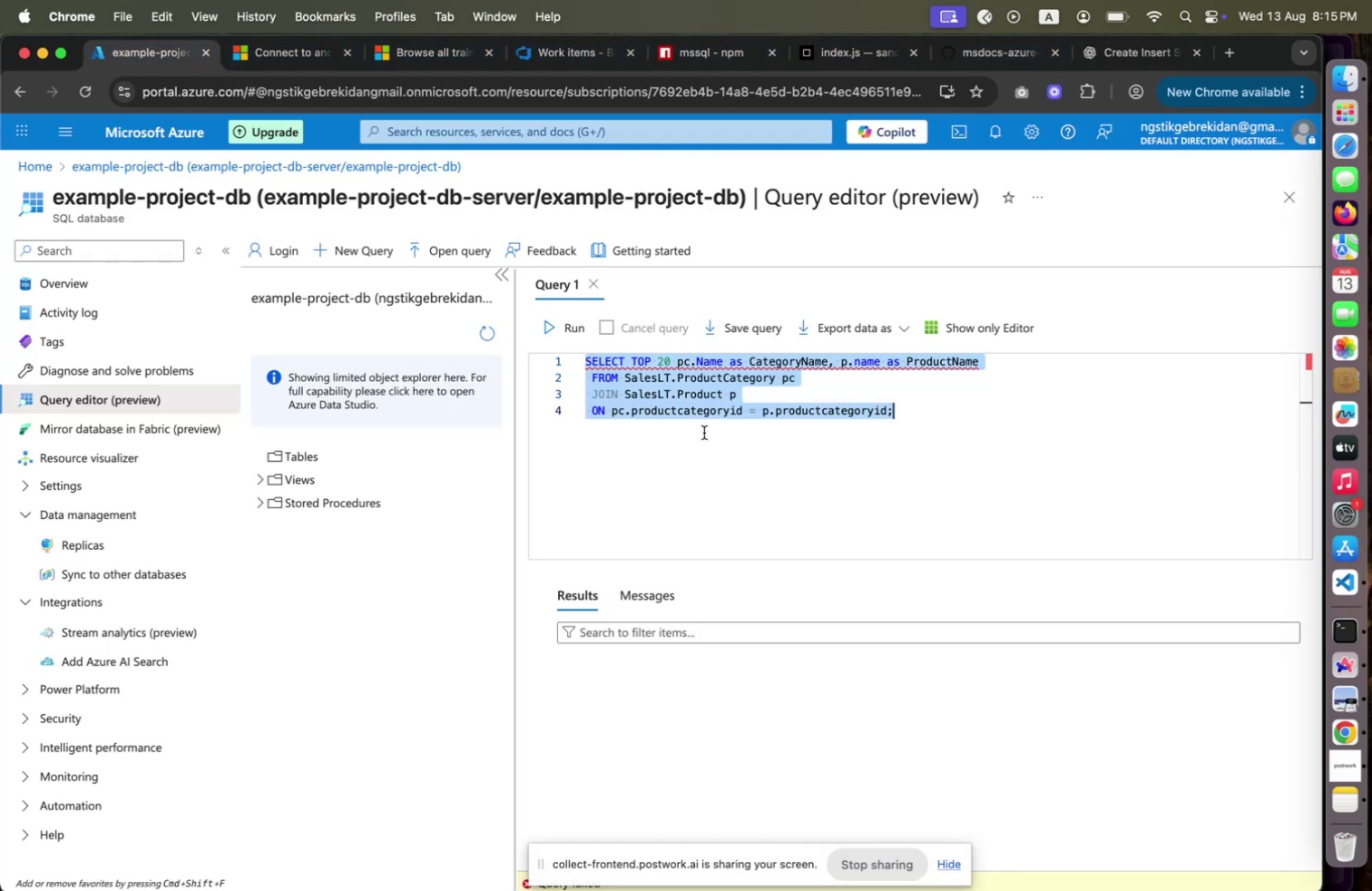 
key(Meta+V)
 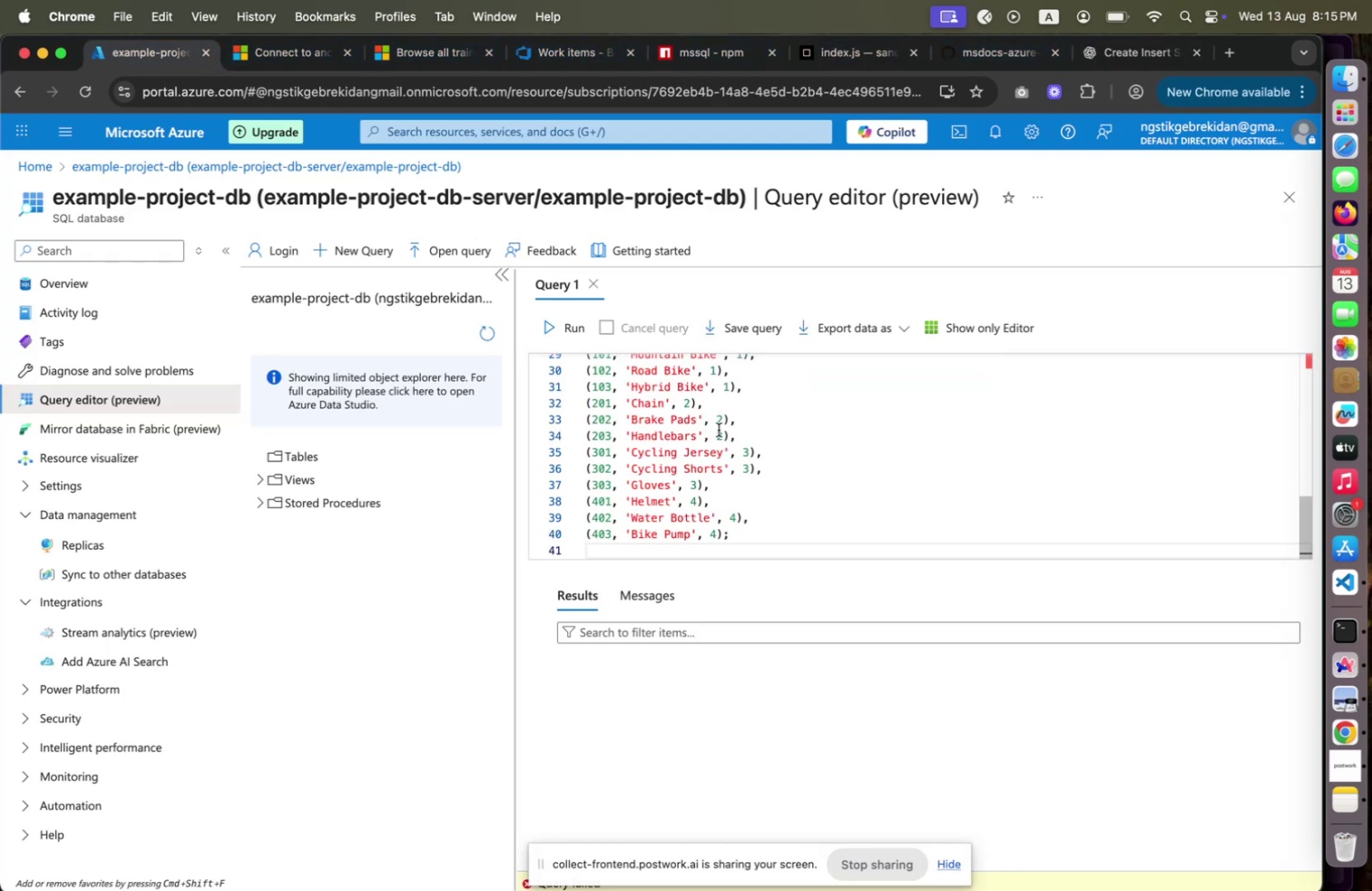 
scroll: coordinate [720, 438], scroll_direction: up, amount: 23.0
 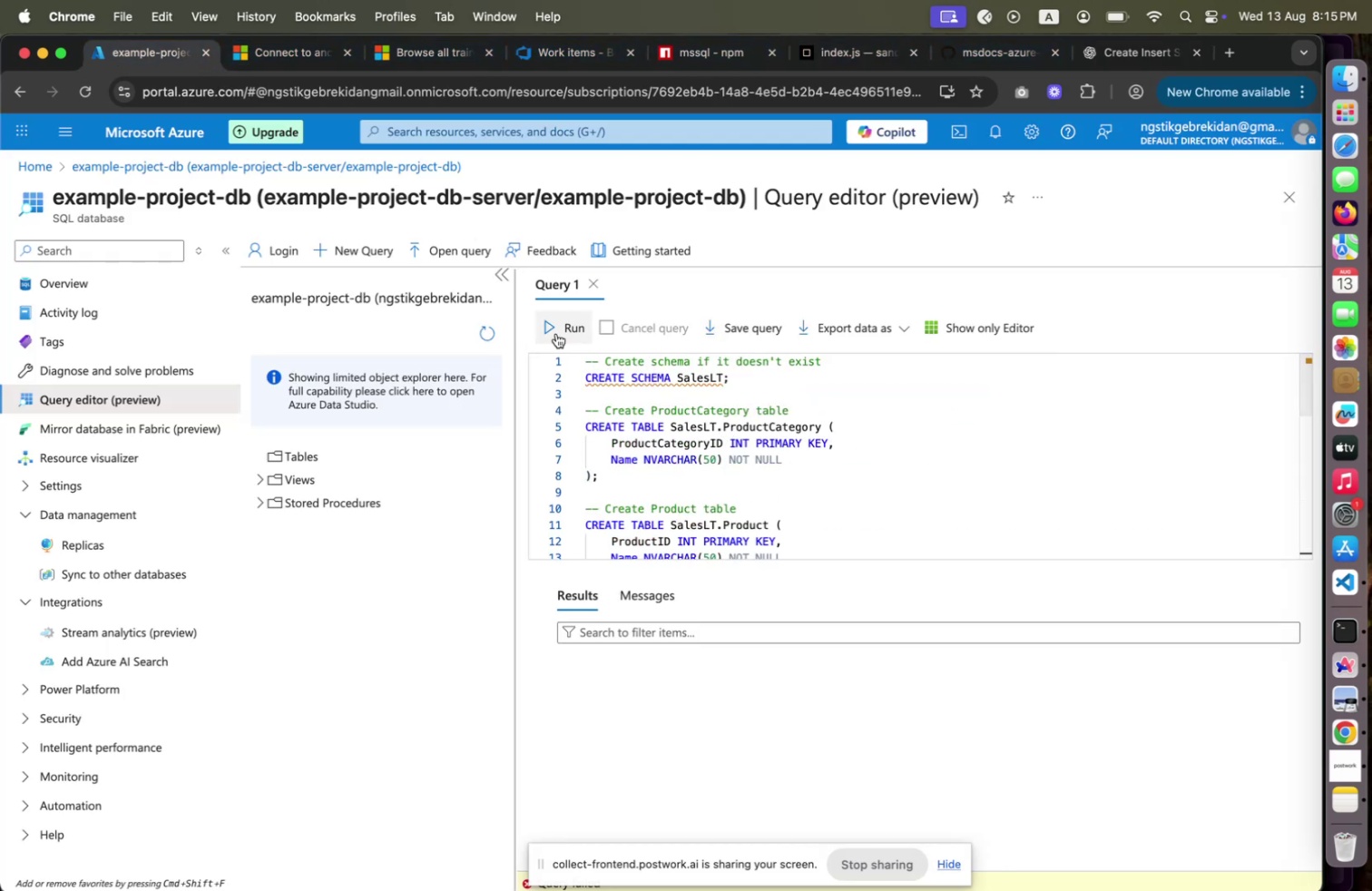 
left_click([545, 330])
 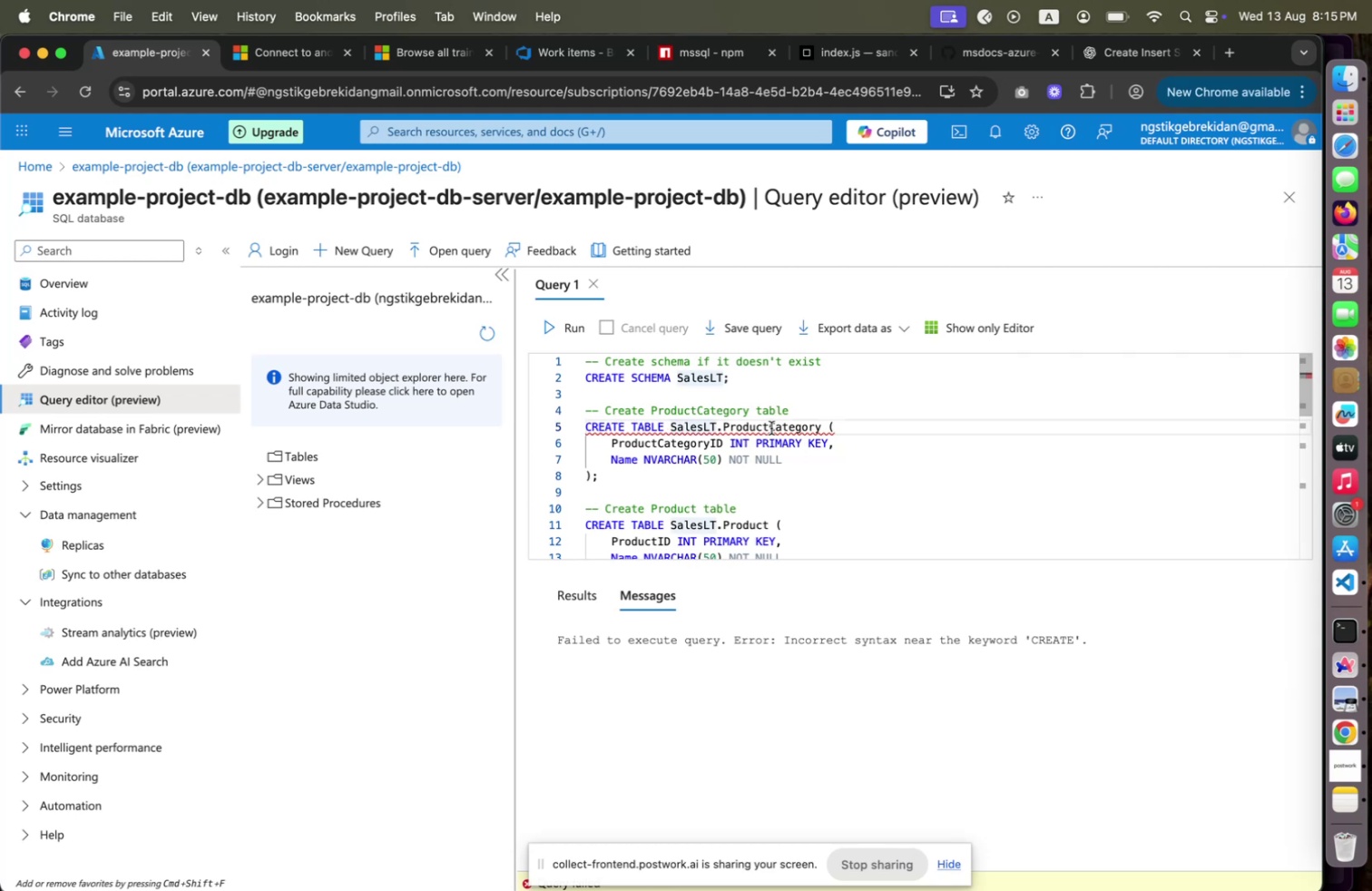 
wait(6.51)
 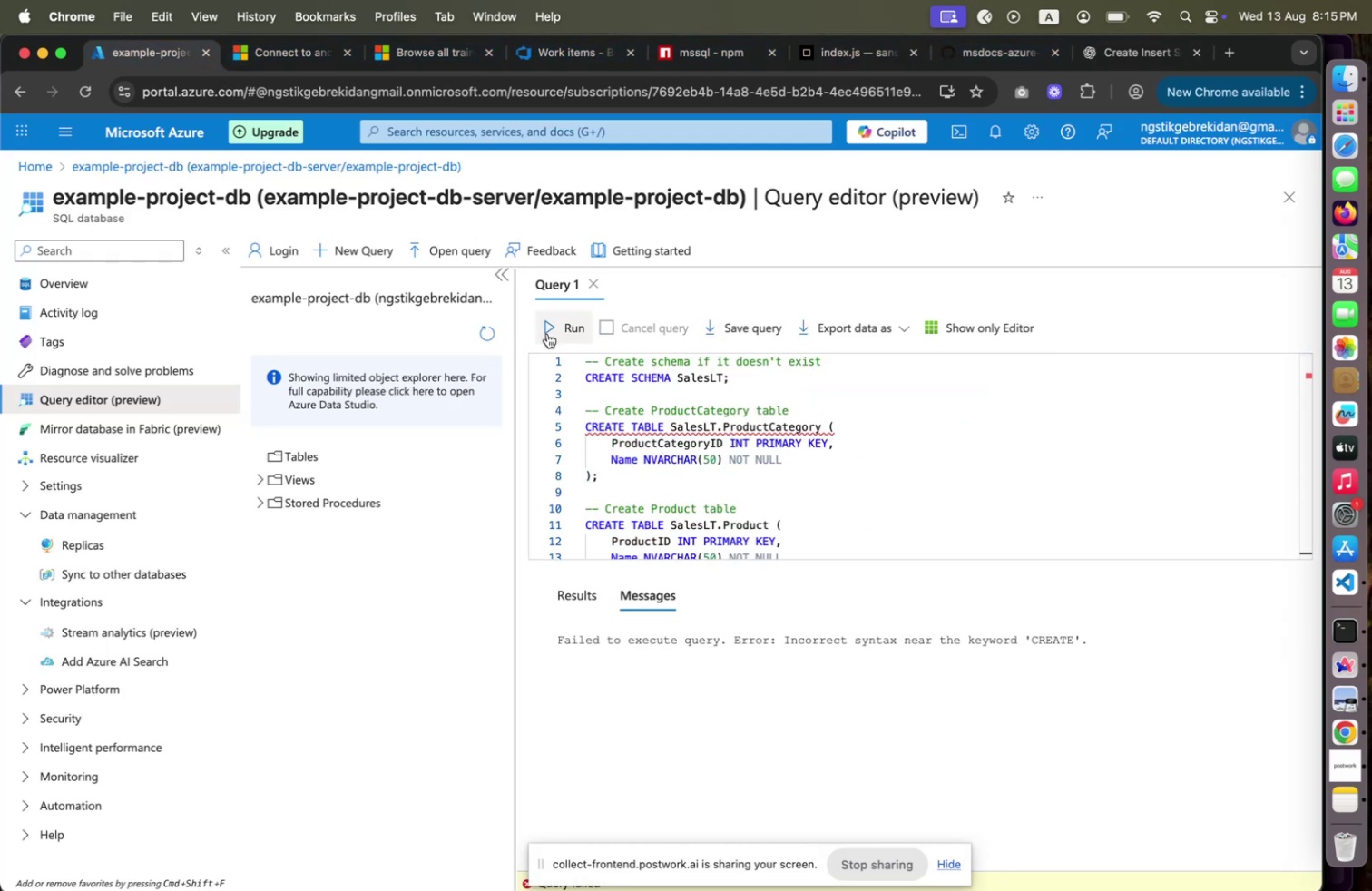 
key(Backquote)
 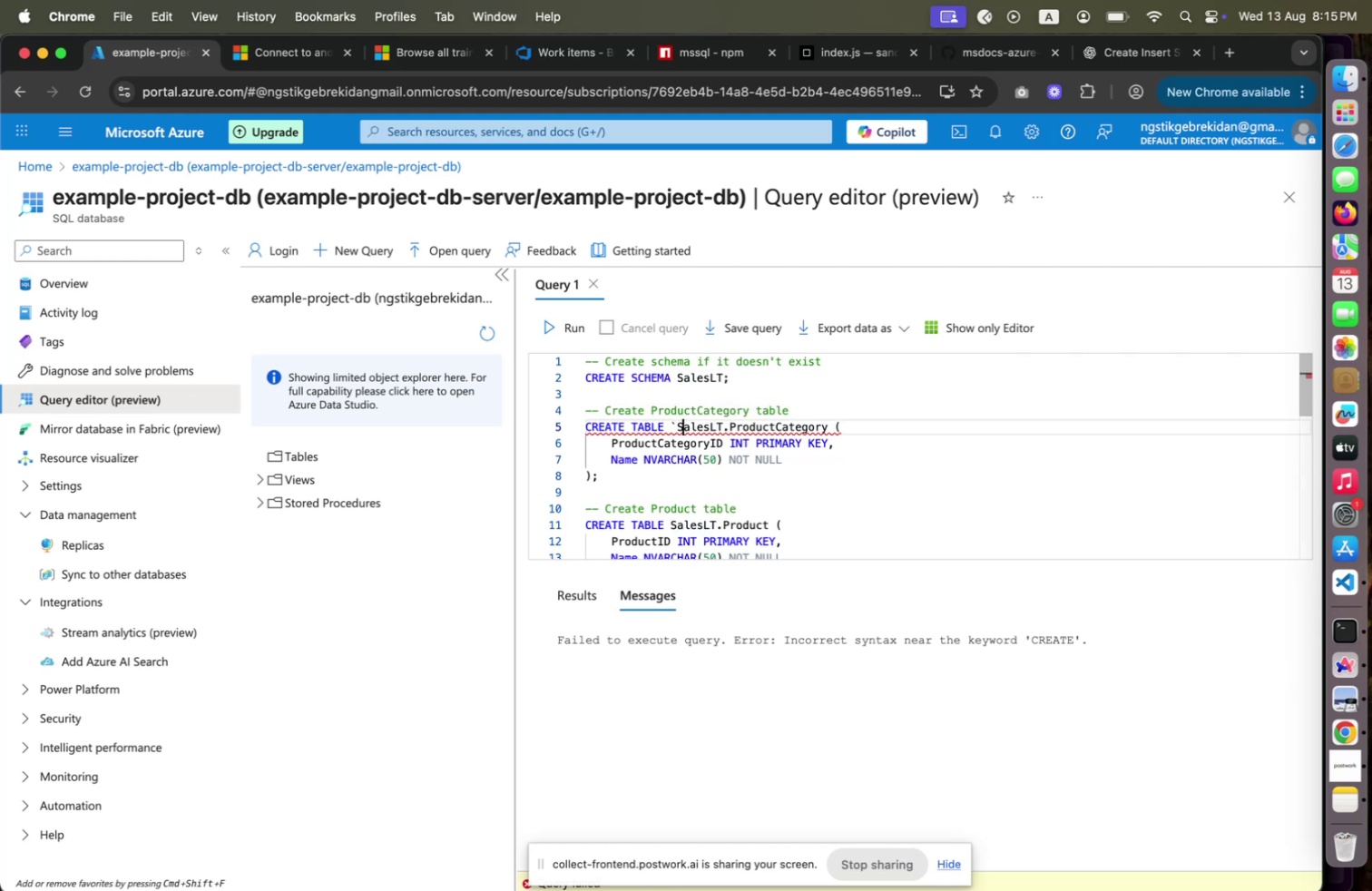 
key(ArrowRight)
 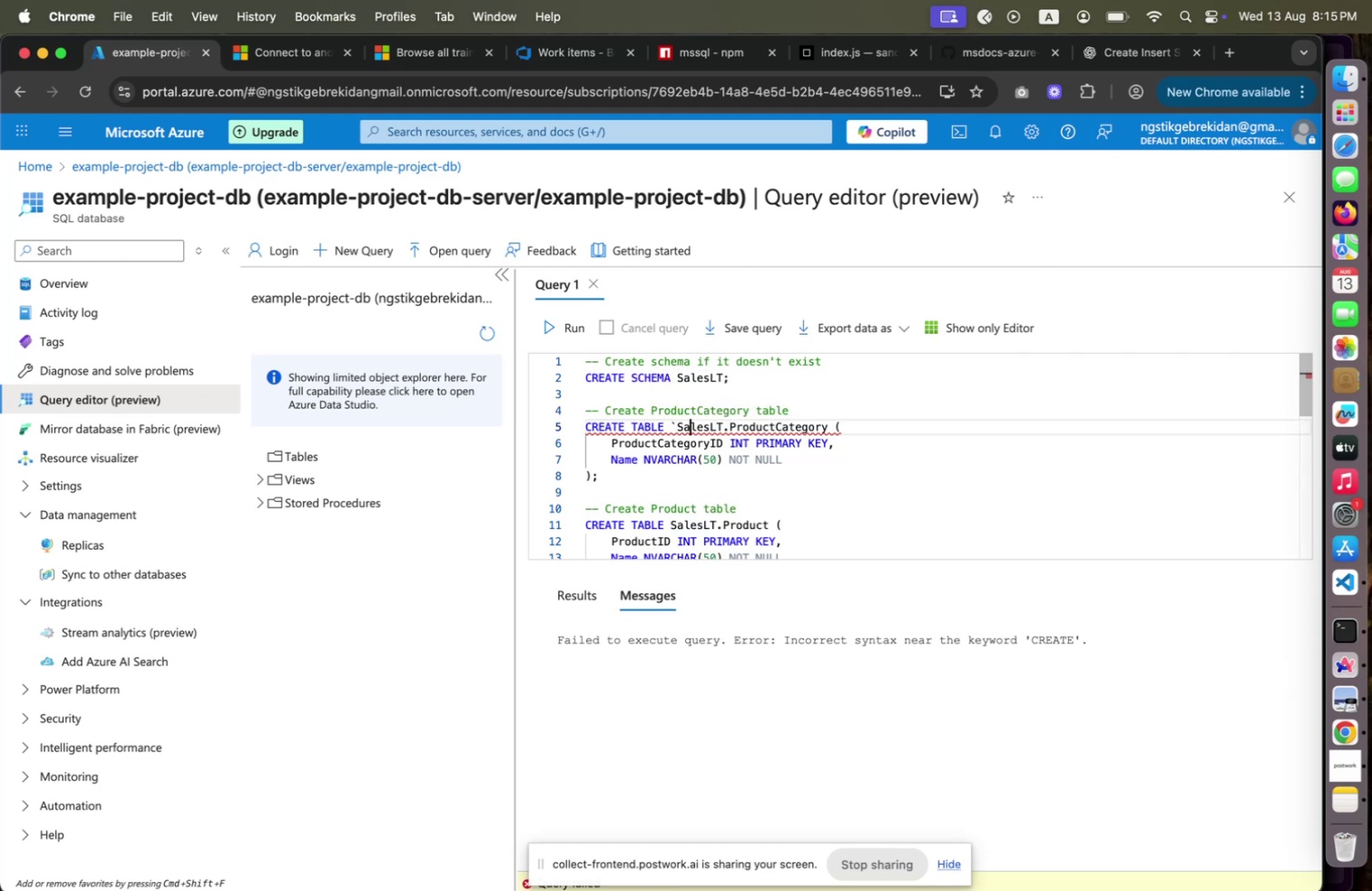 
key(ArrowRight)
 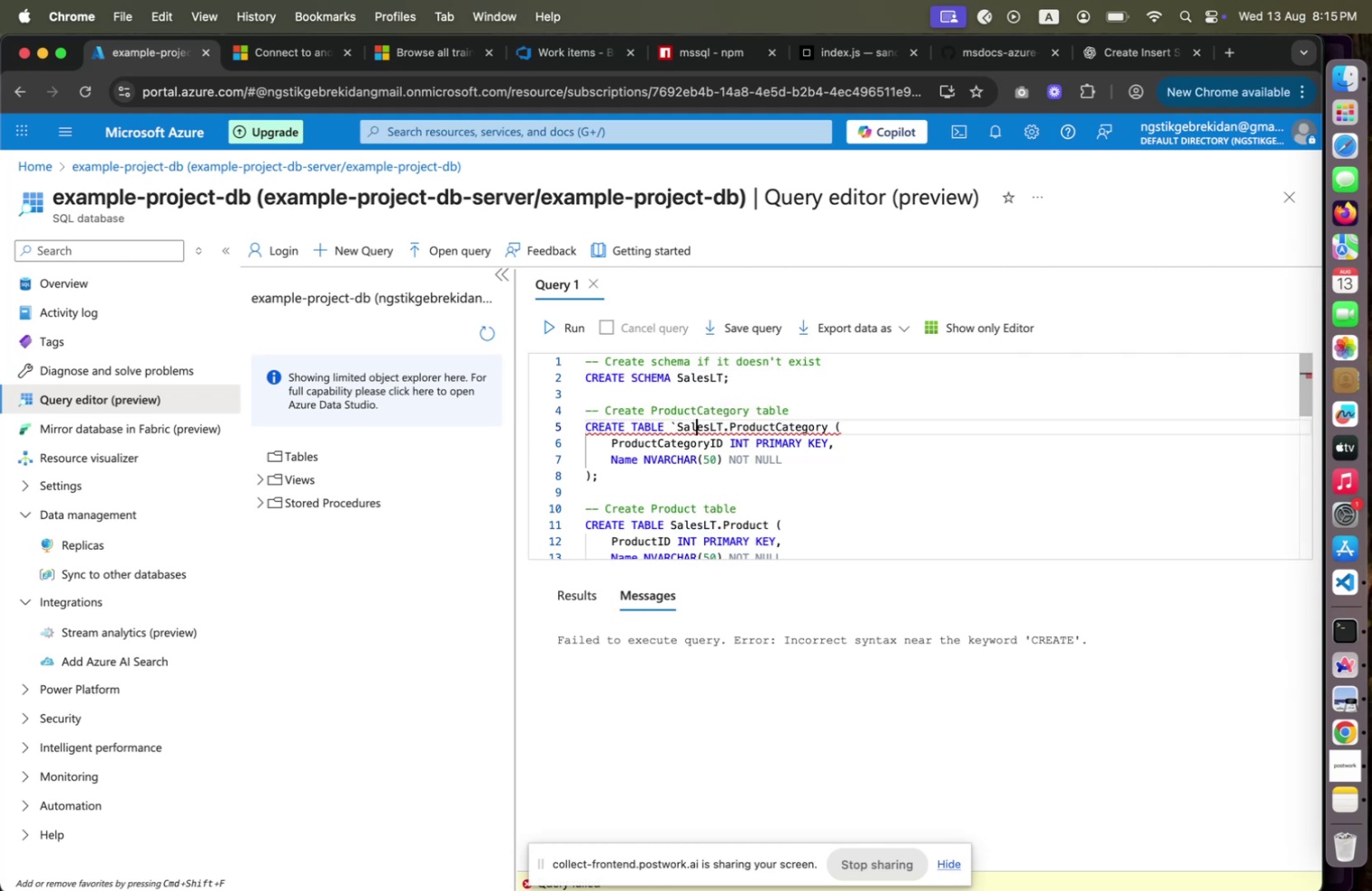 
key(ArrowRight)
 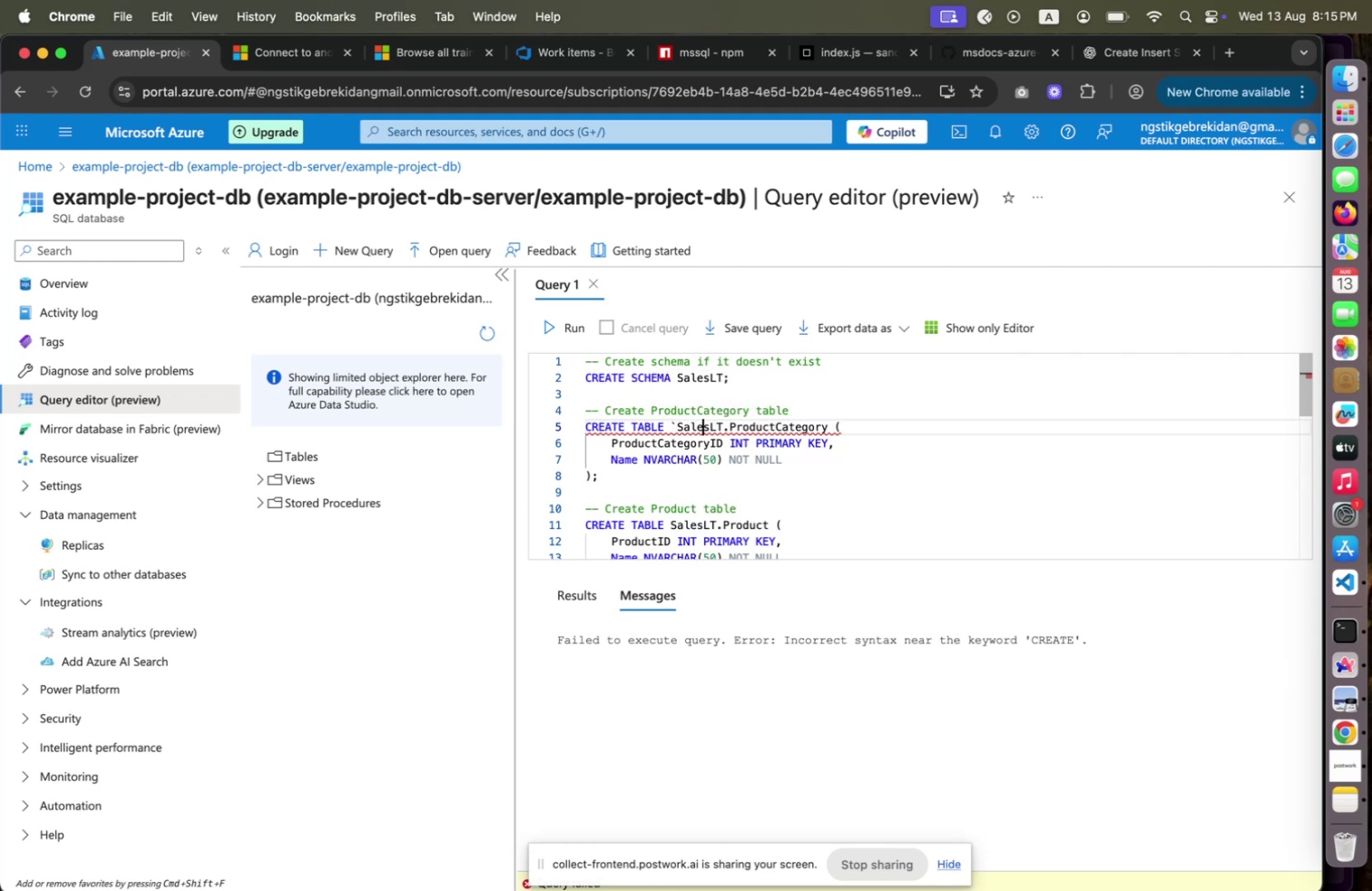 
key(ArrowRight)
 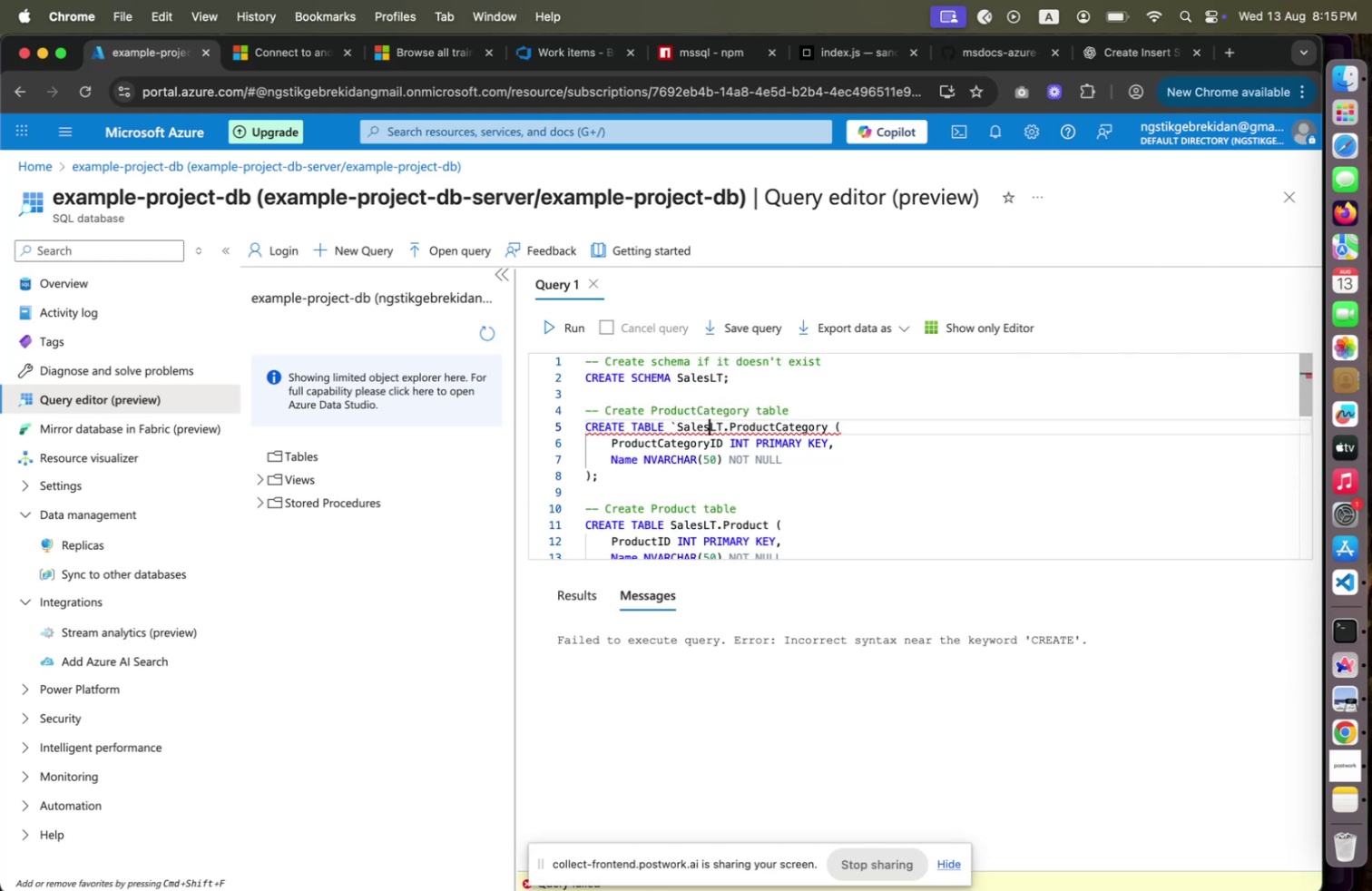 
key(ArrowRight)
 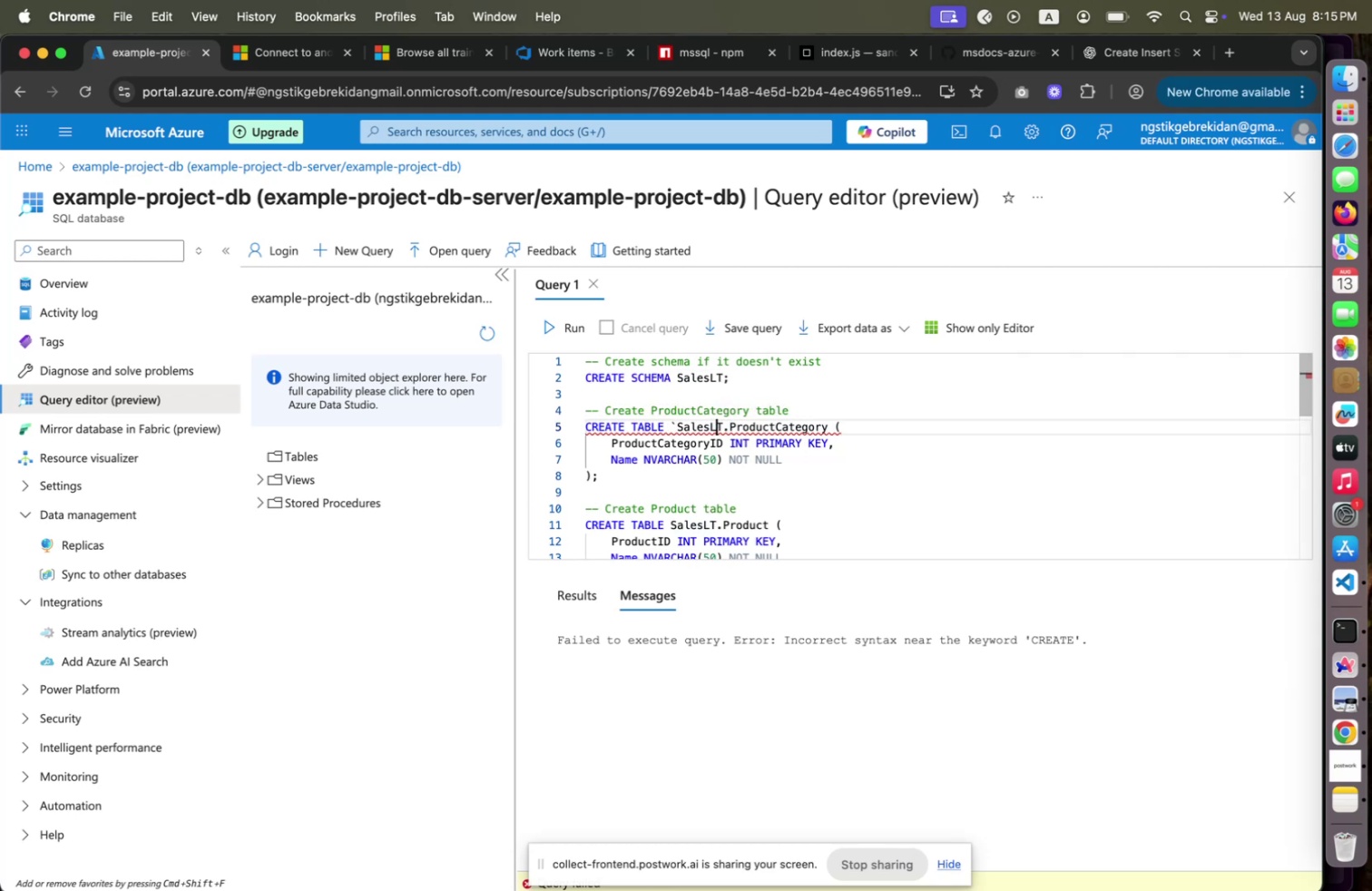 
key(ArrowRight)
 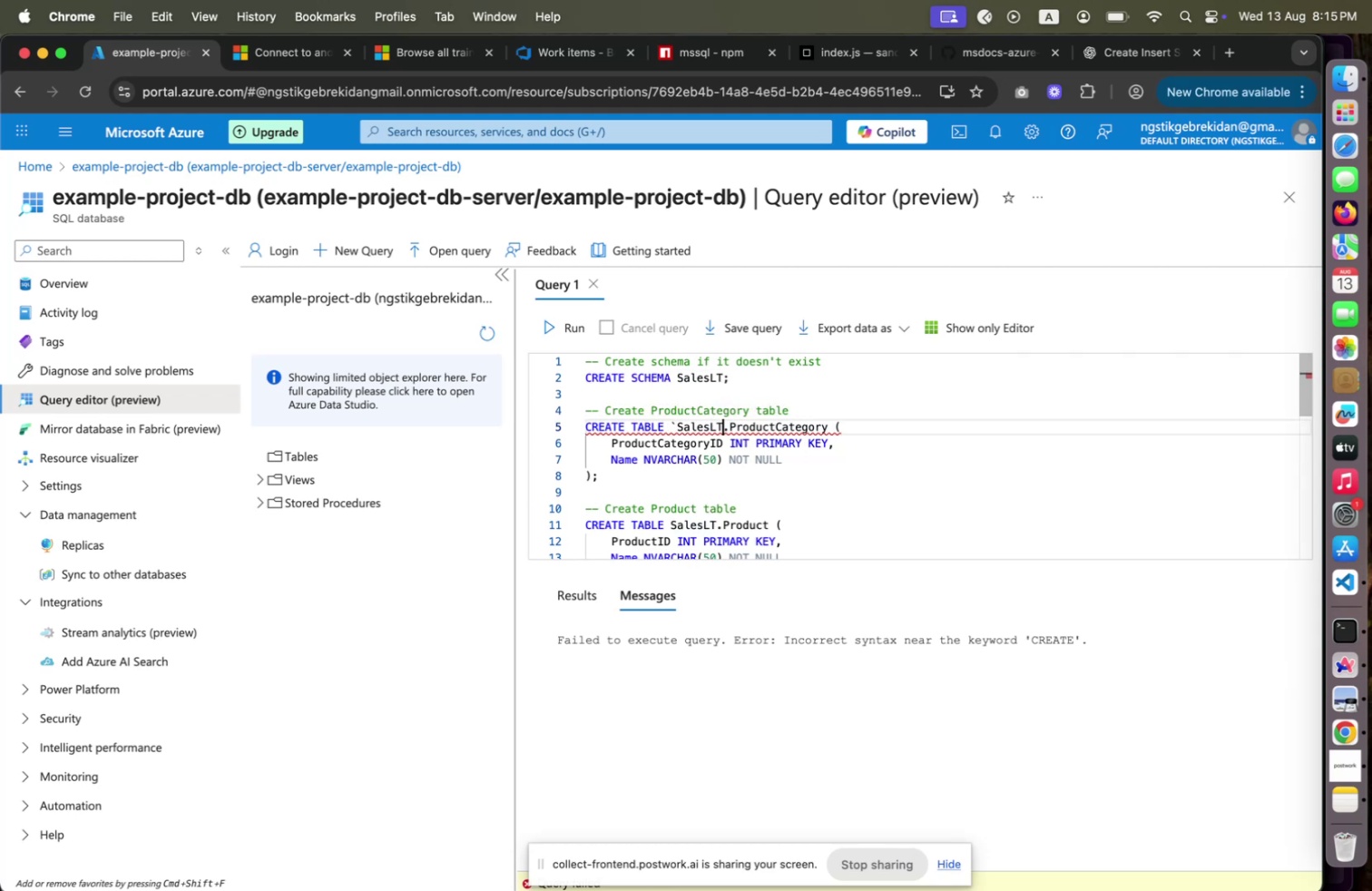 
key(ArrowRight)
 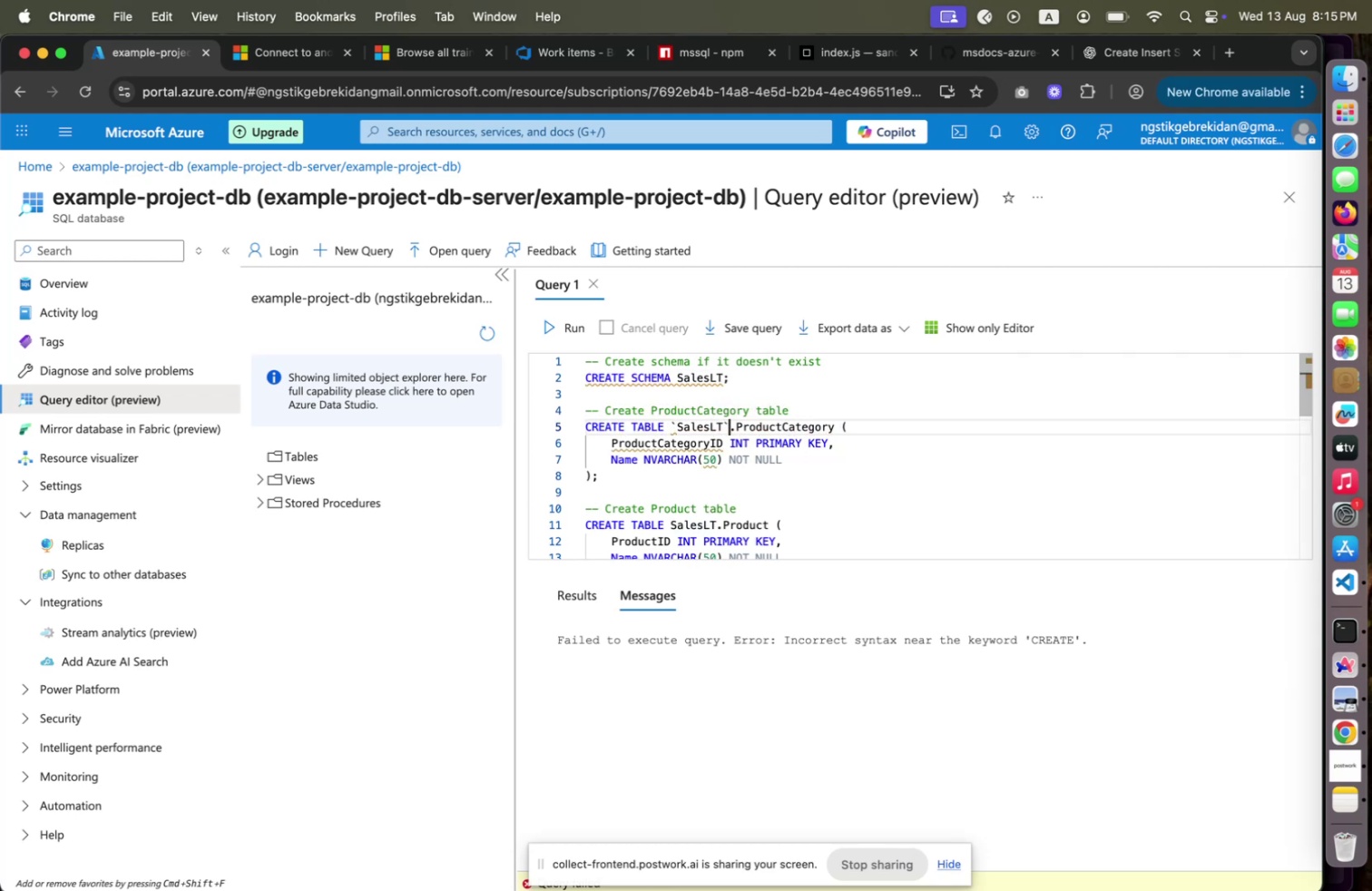 
key(Backquote)
 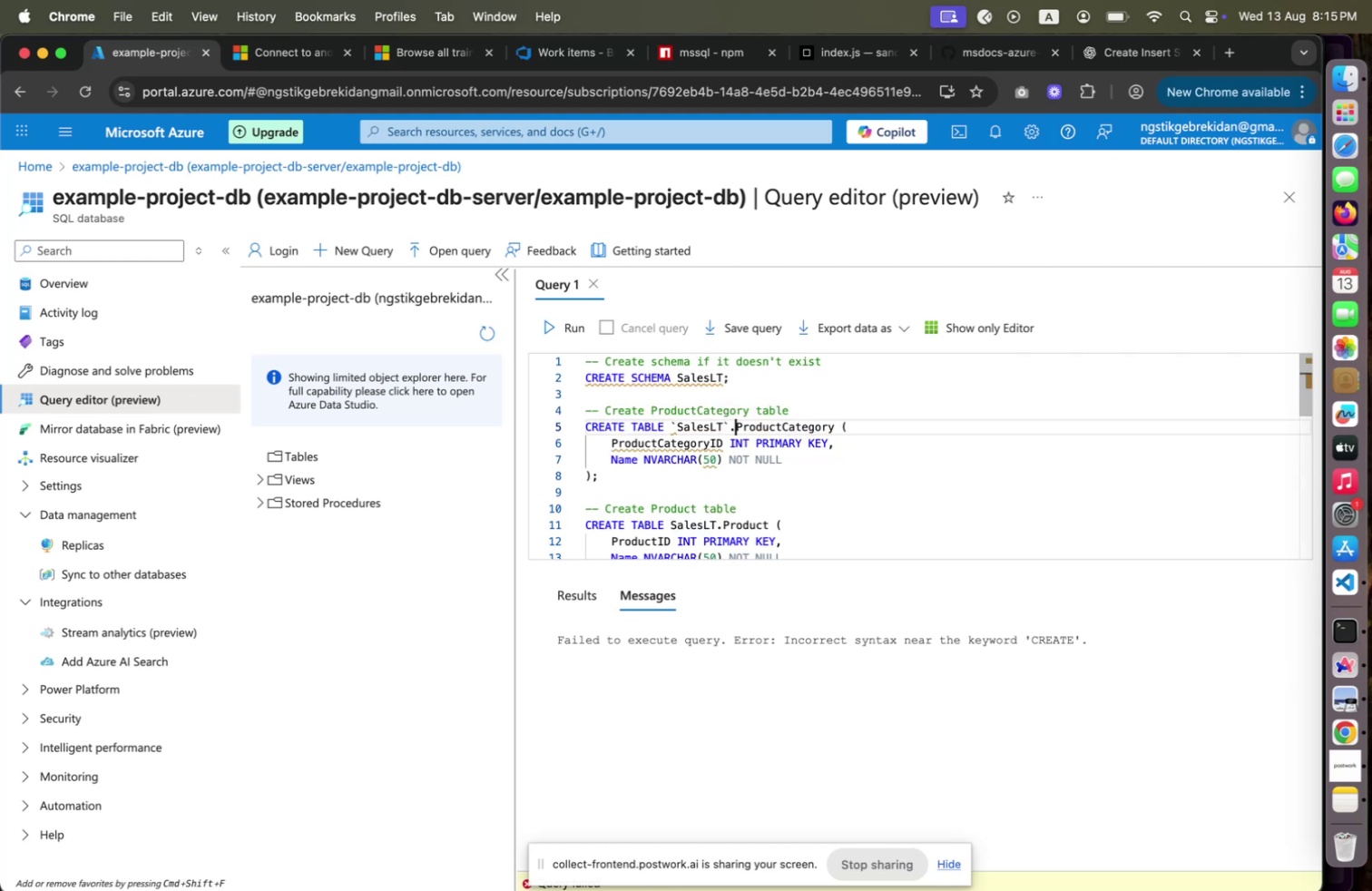 
key(ArrowRight)
 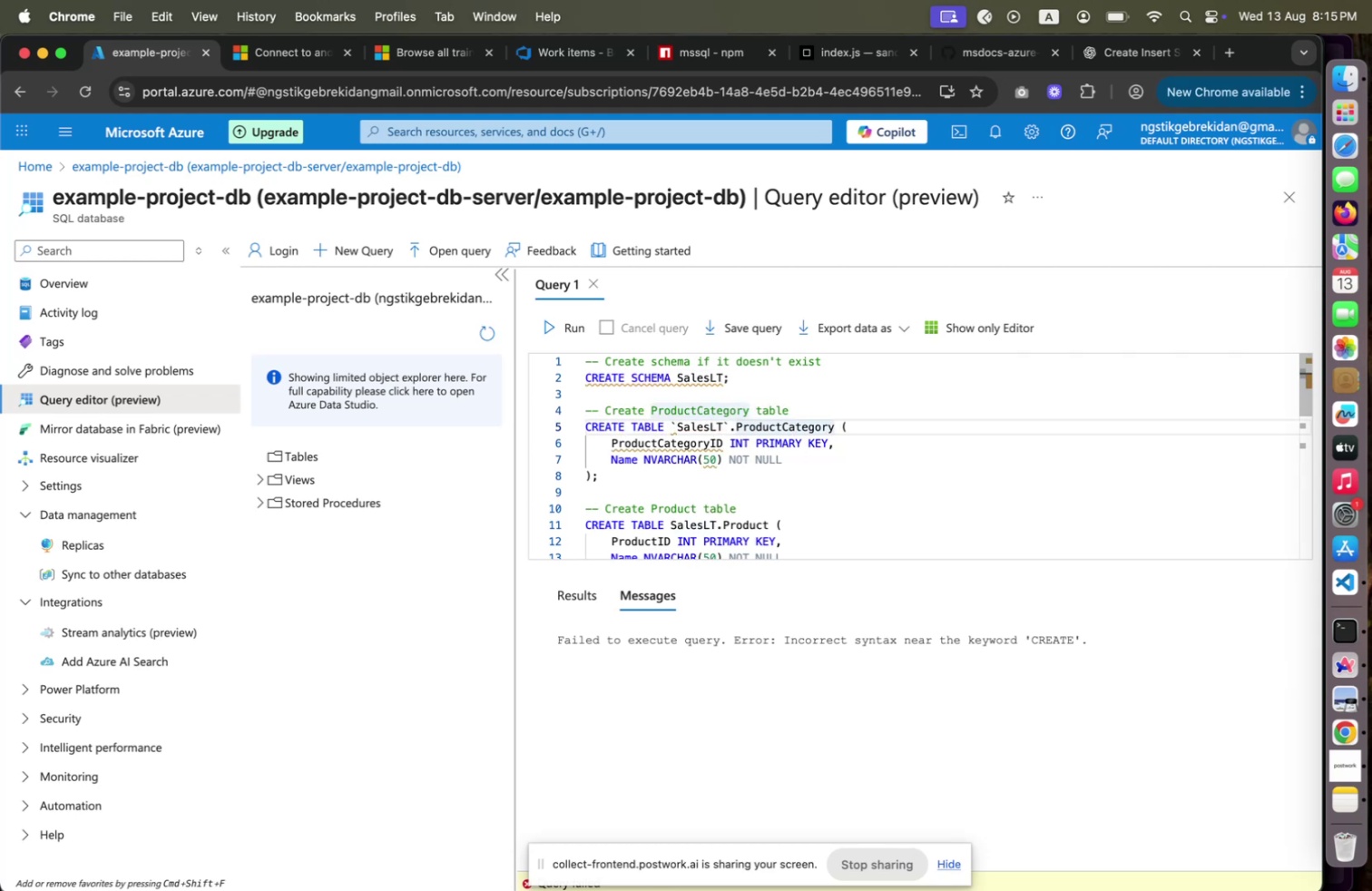 
key(Backquote)
 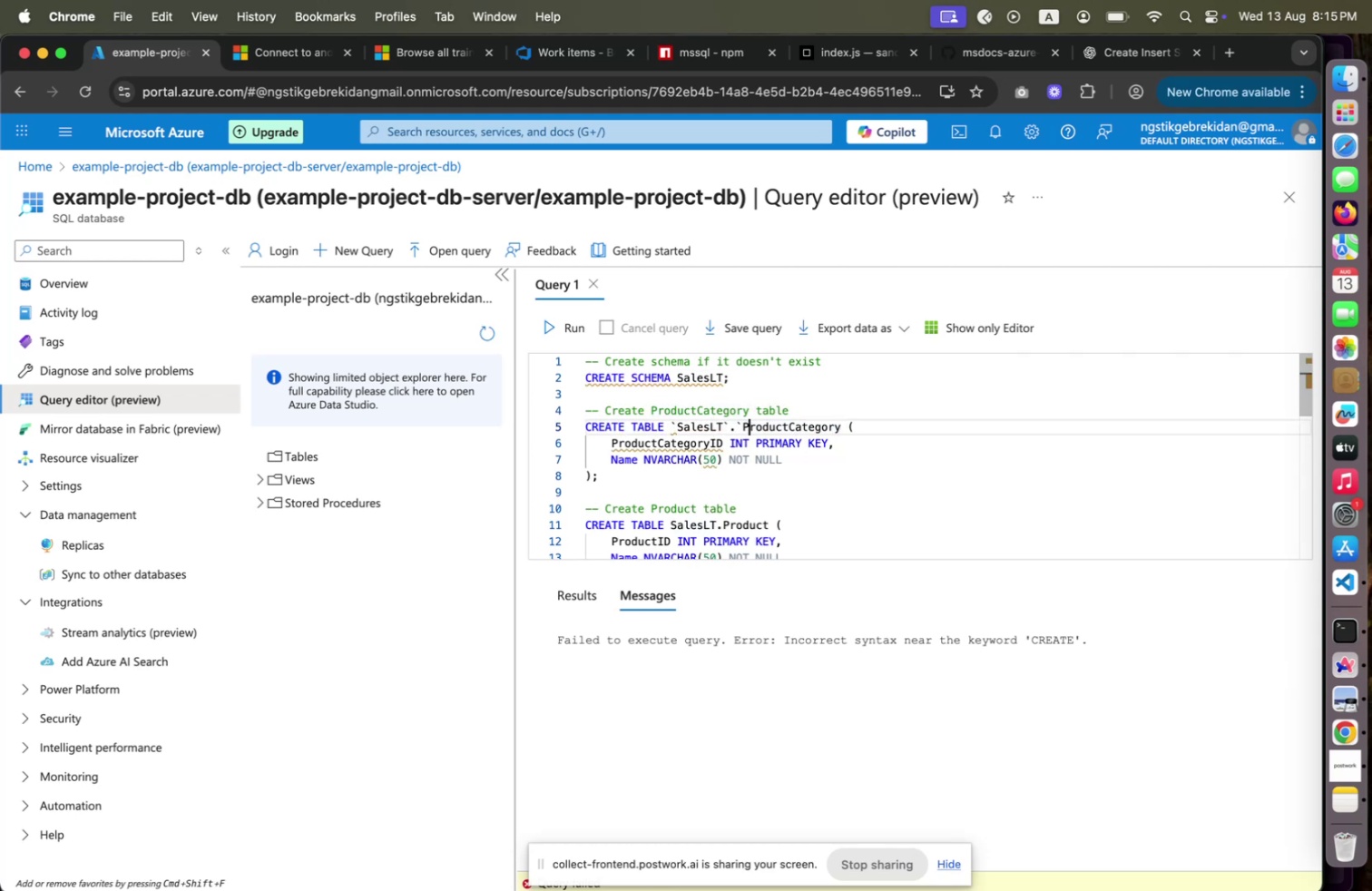 
hold_key(key=ArrowRight, duration=1.5)
 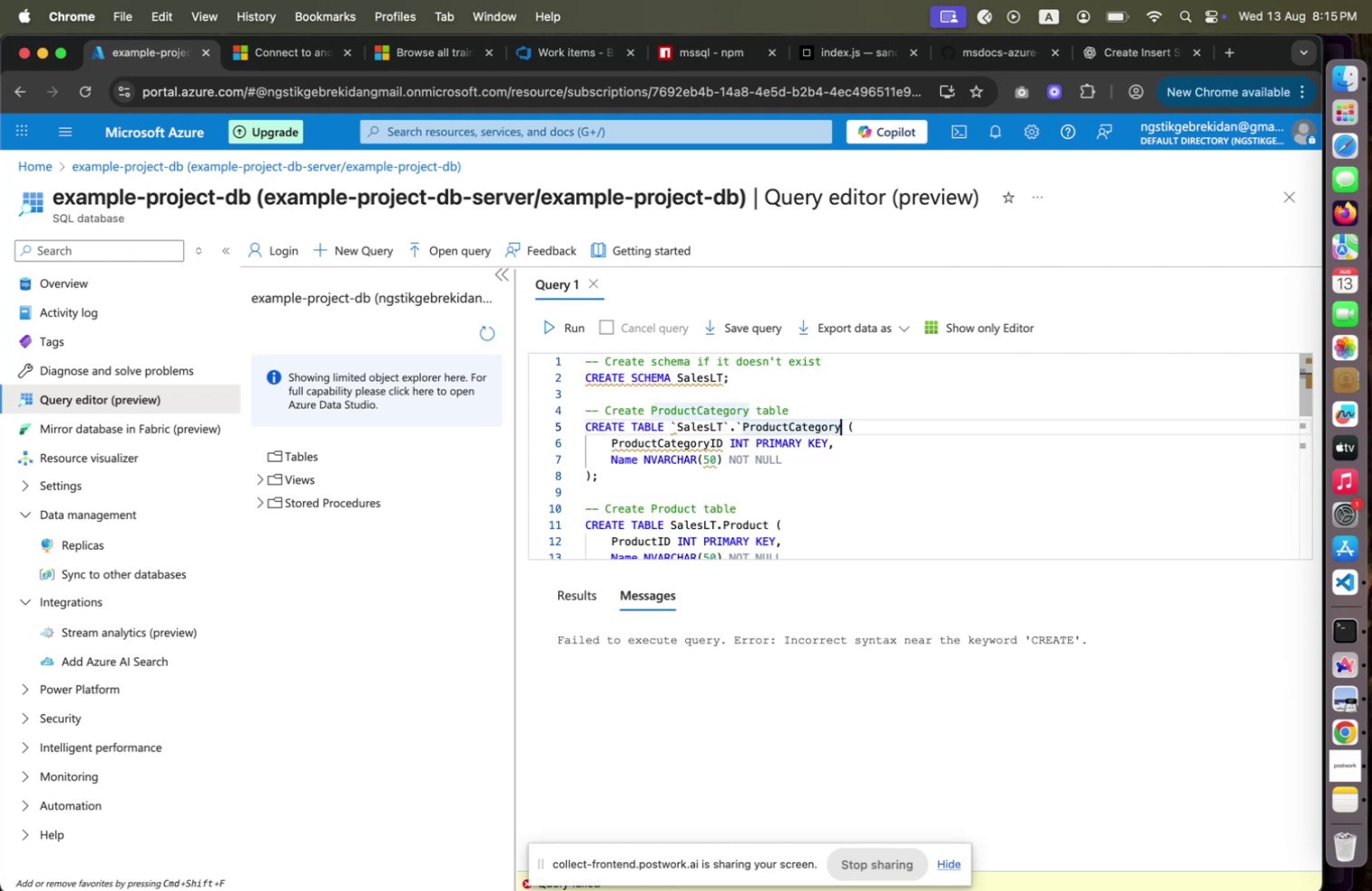 
key(ArrowRight)
 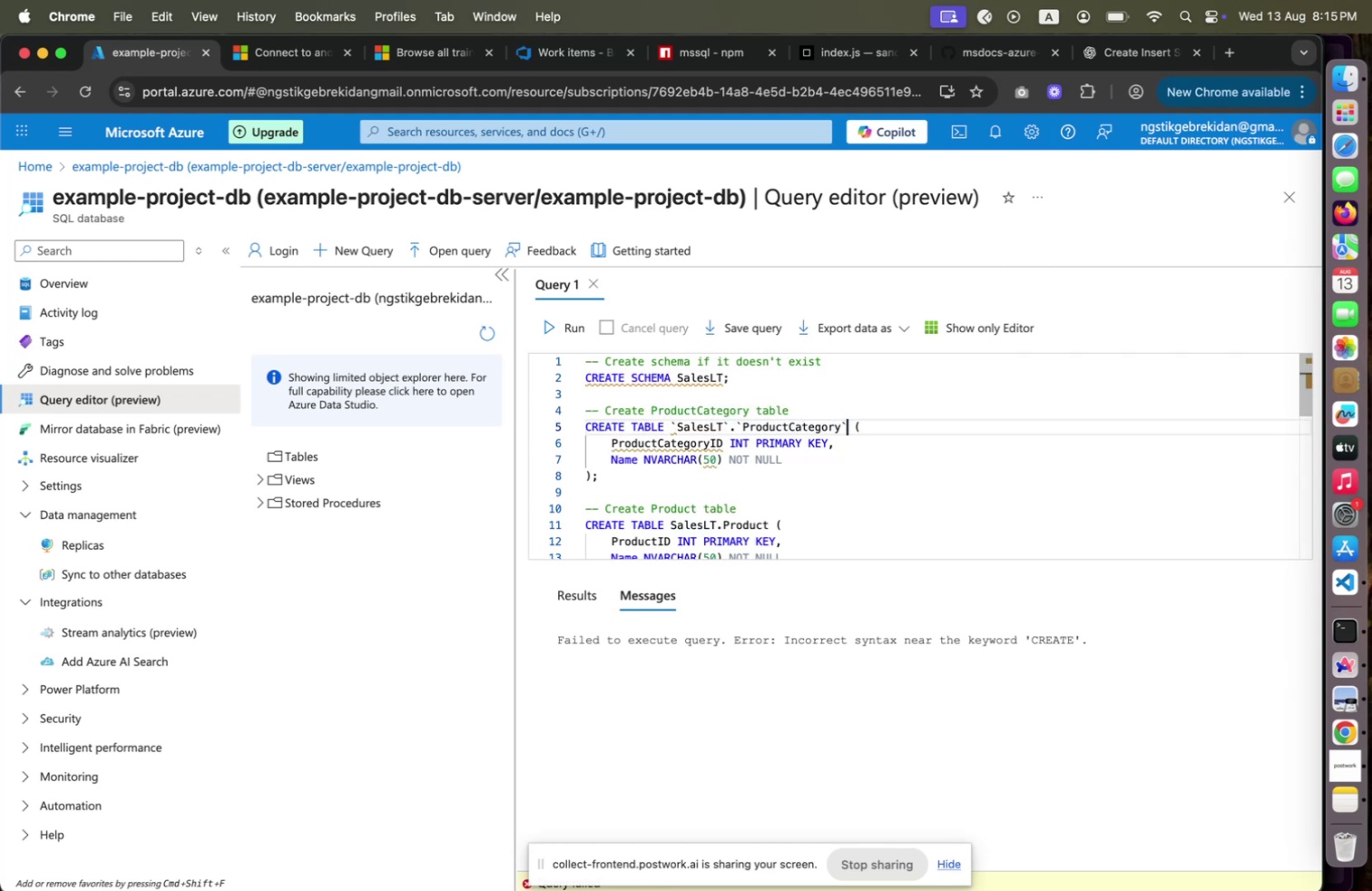 
key(Backquote)
 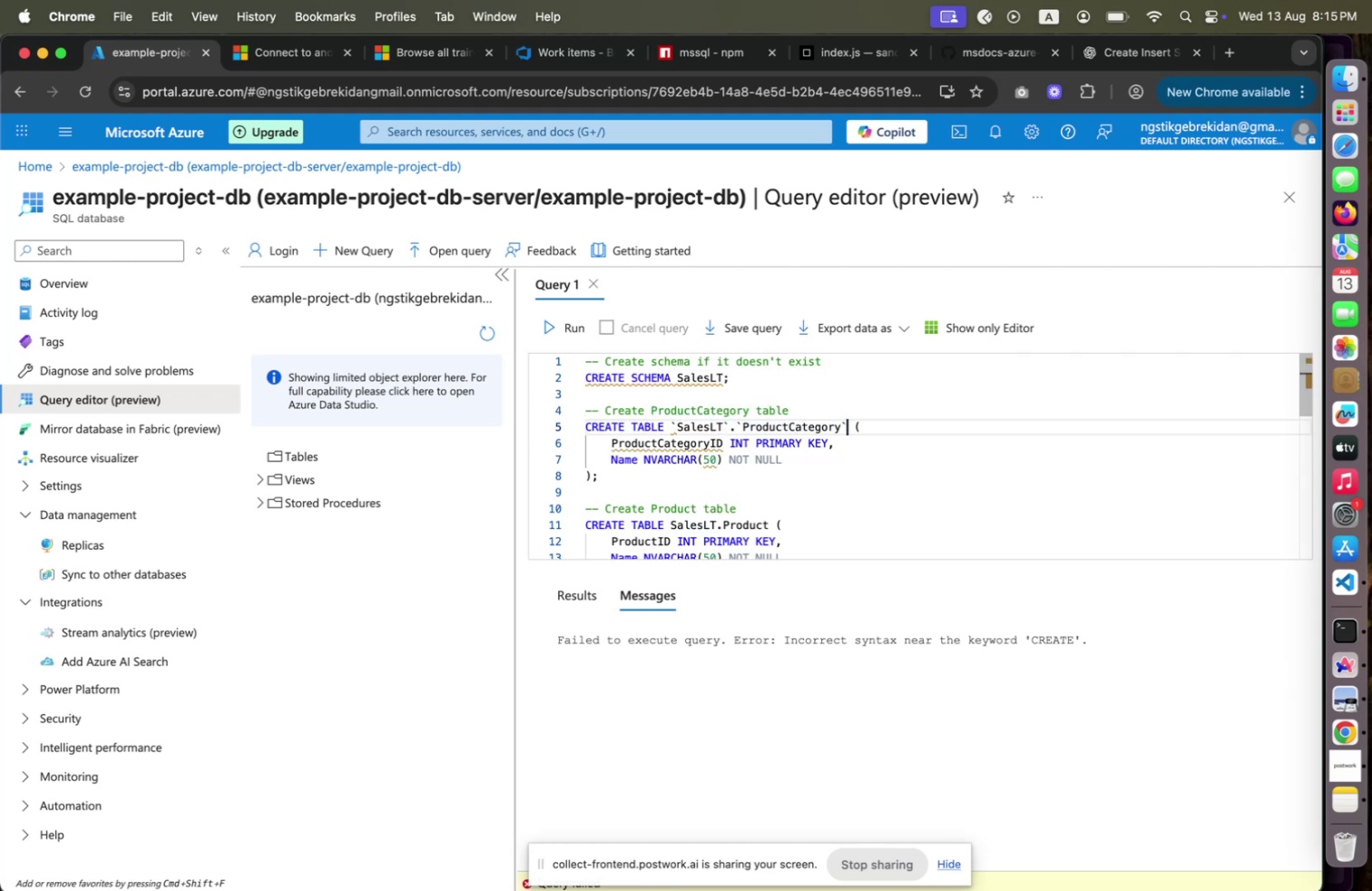 
key(ArrowDown)
 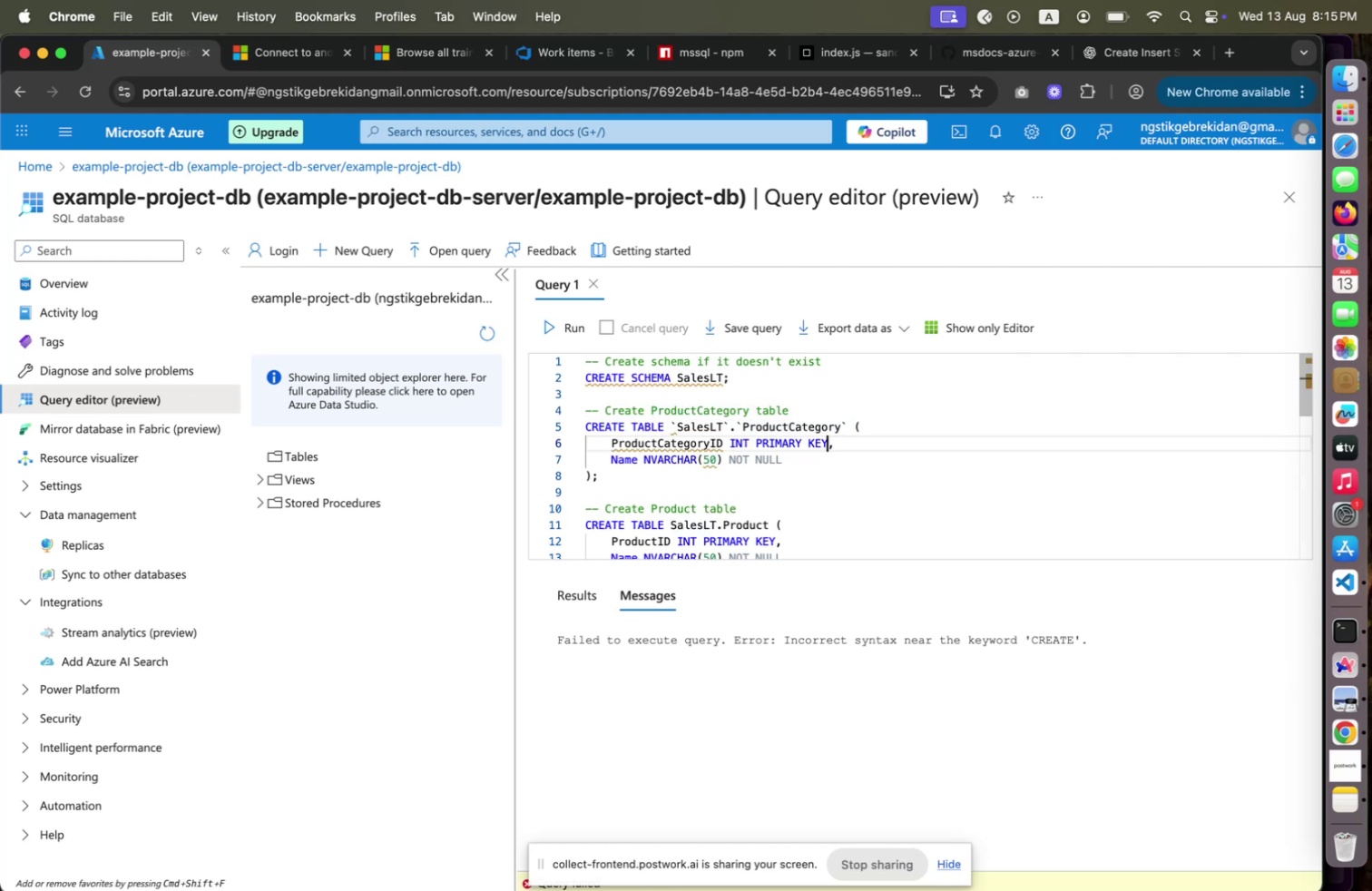 
hold_key(key=ArrowLeft, duration=1.5)
 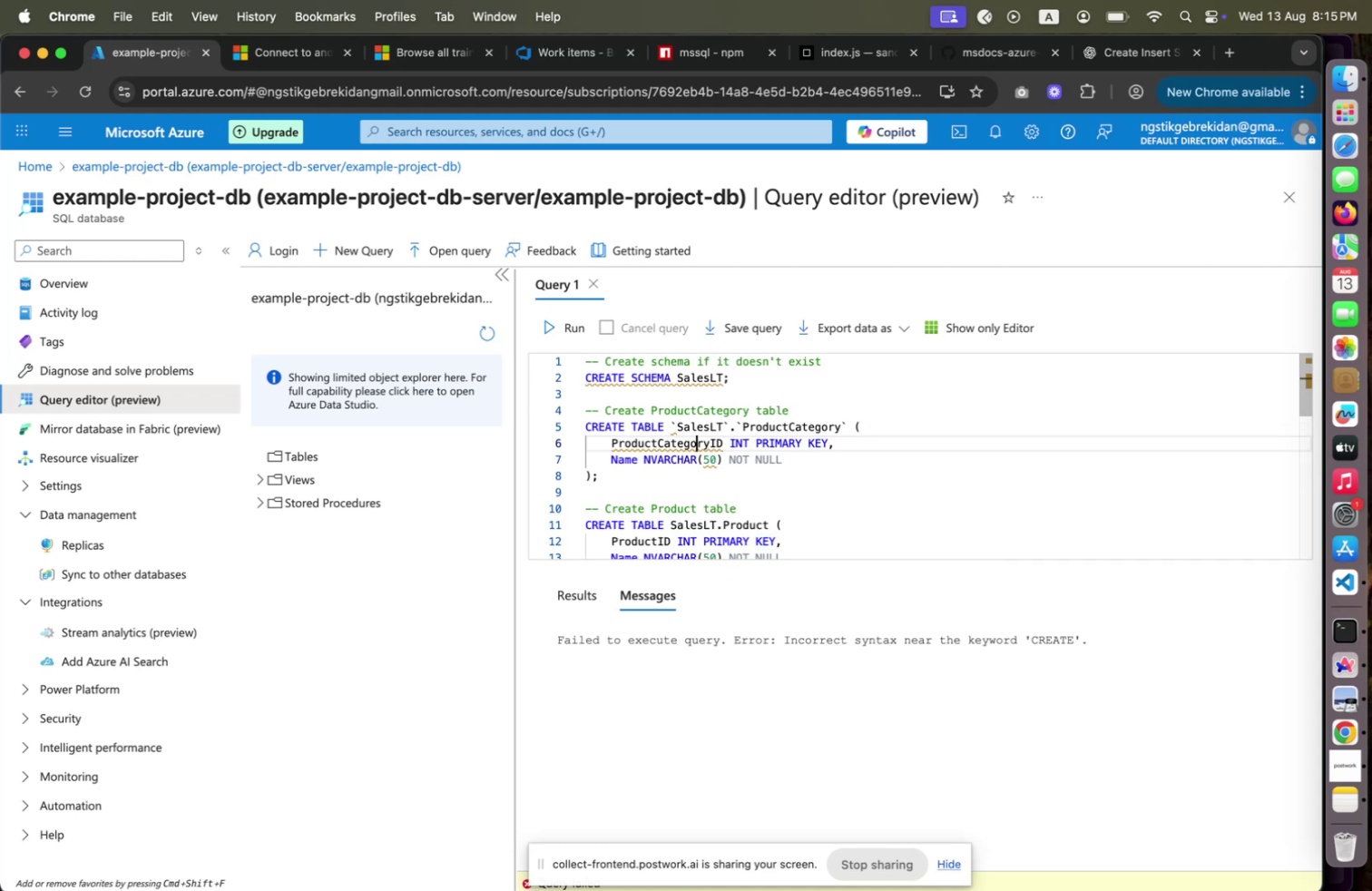 
hold_key(key=ArrowLeft, duration=0.87)
 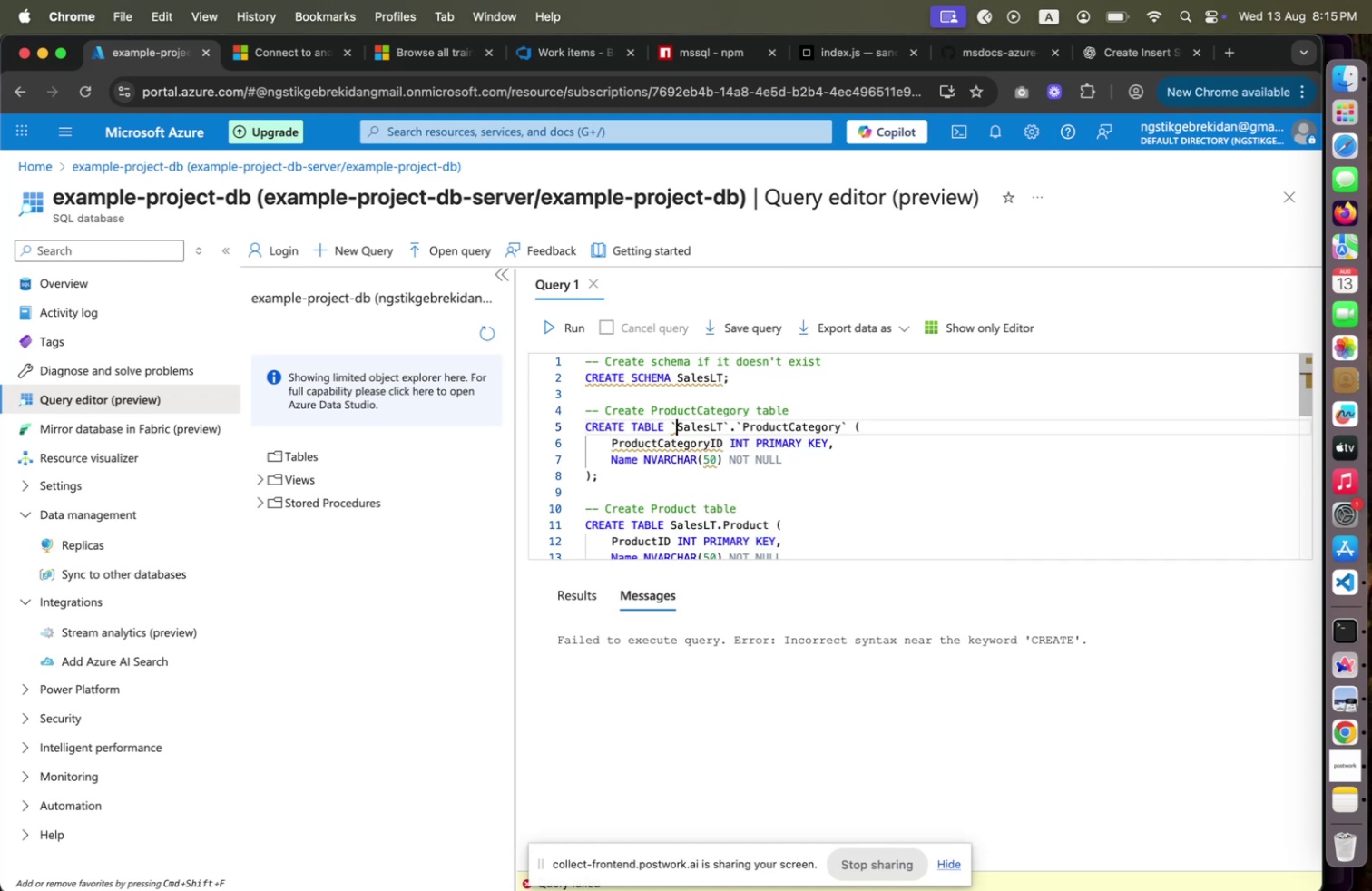 
key(ArrowUp)
 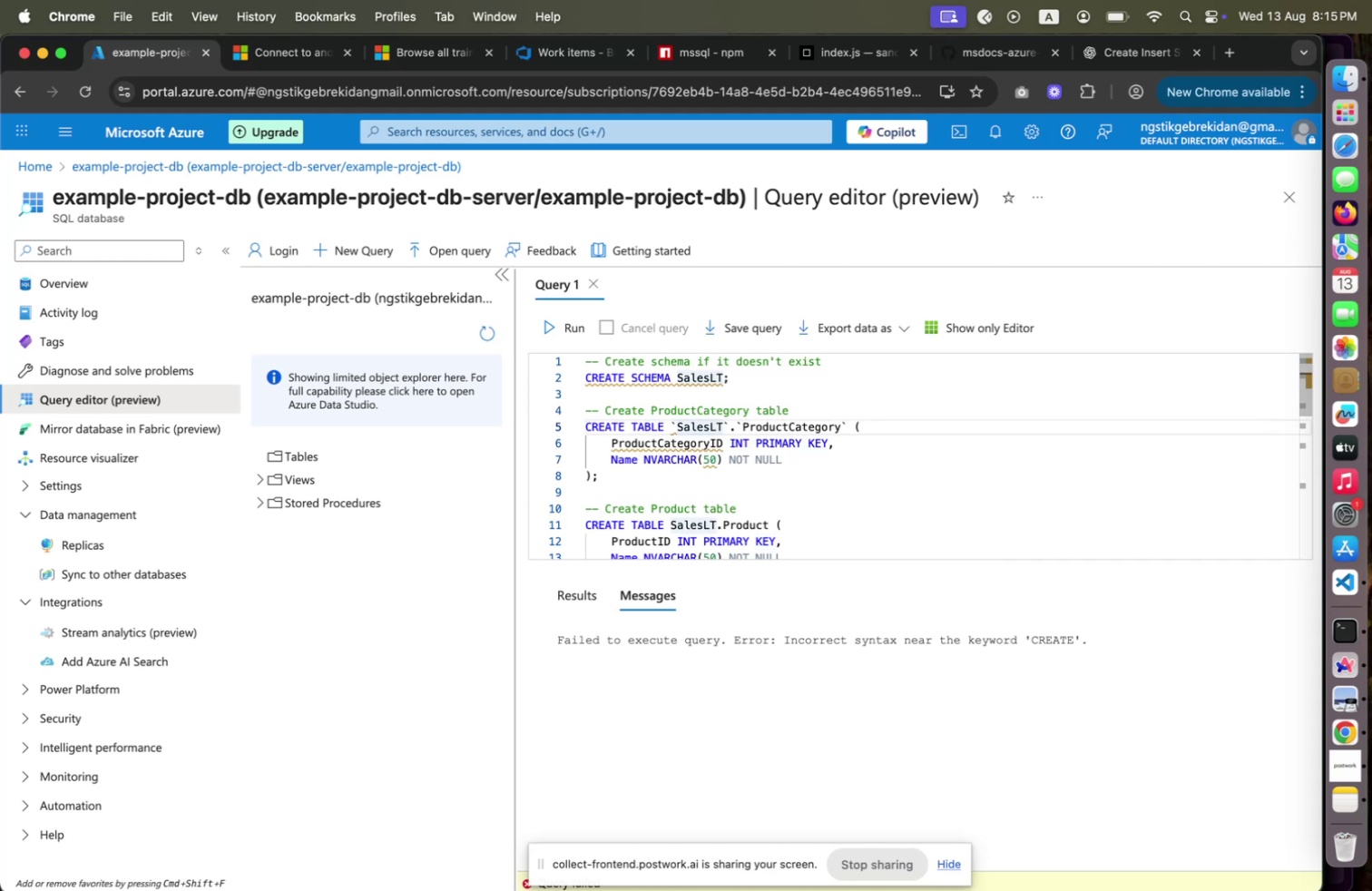 
key(Backspace)
 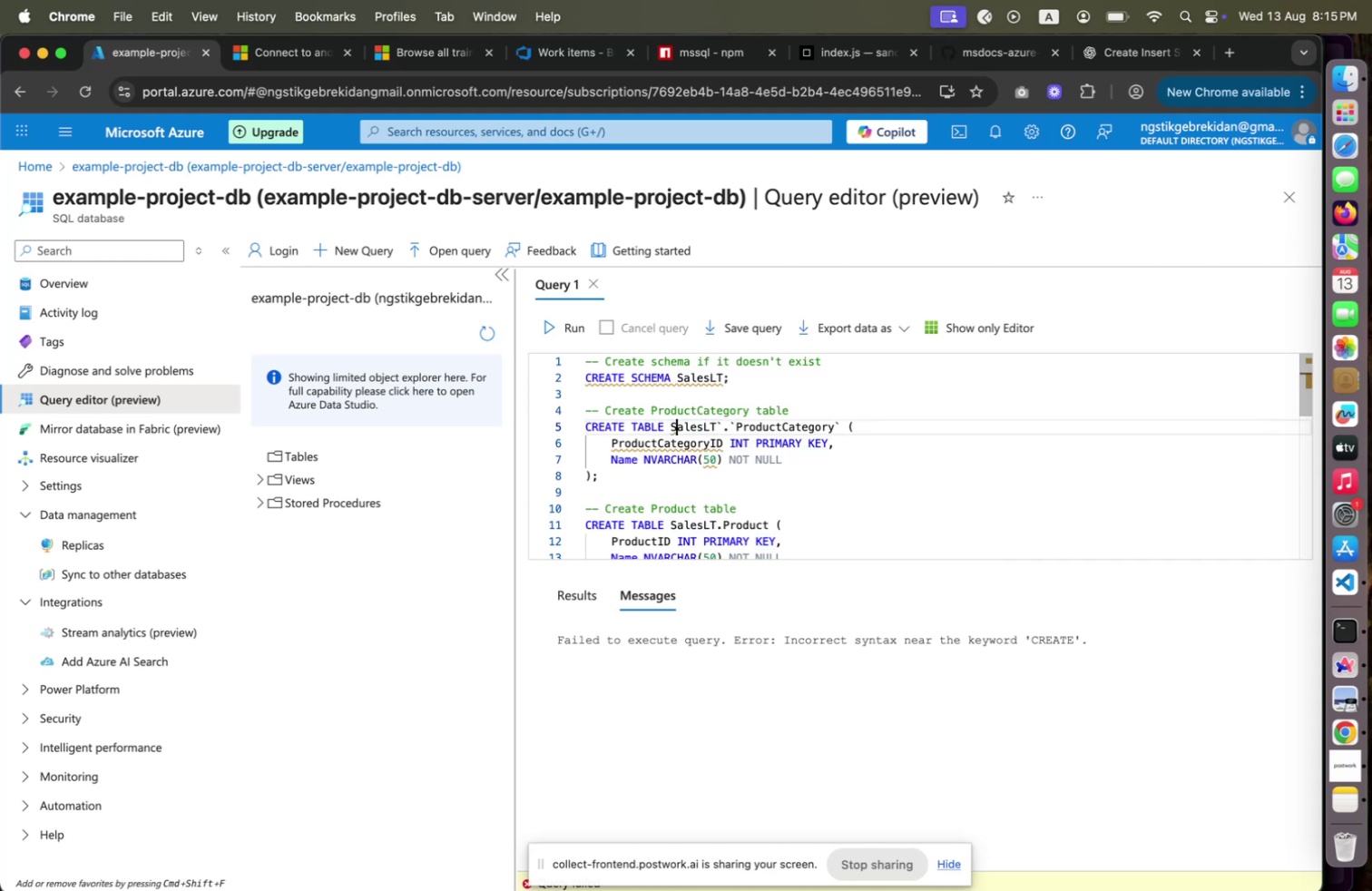 
hold_key(key=ArrowRight, duration=1.0)
 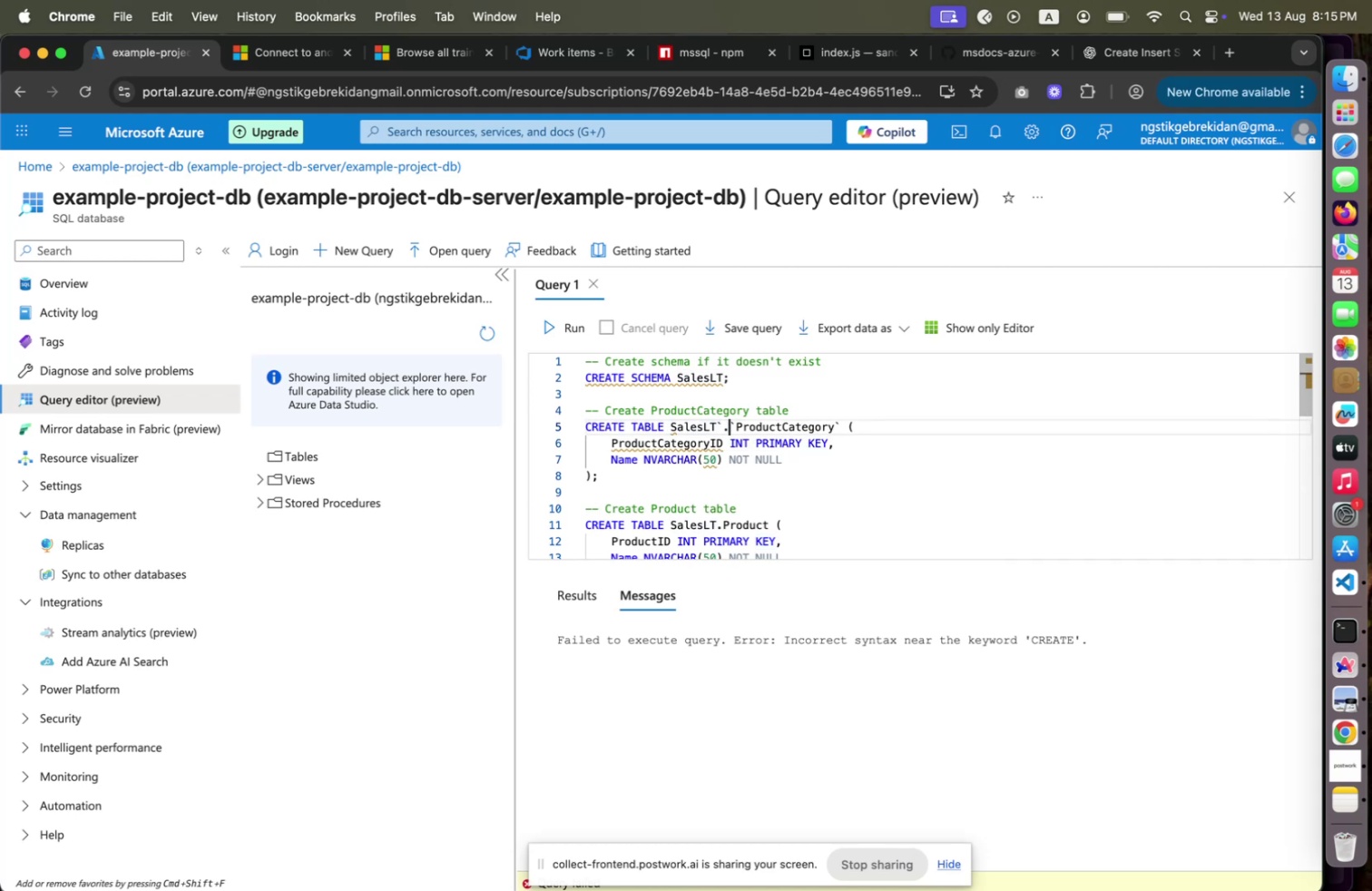 
key(ArrowRight)
 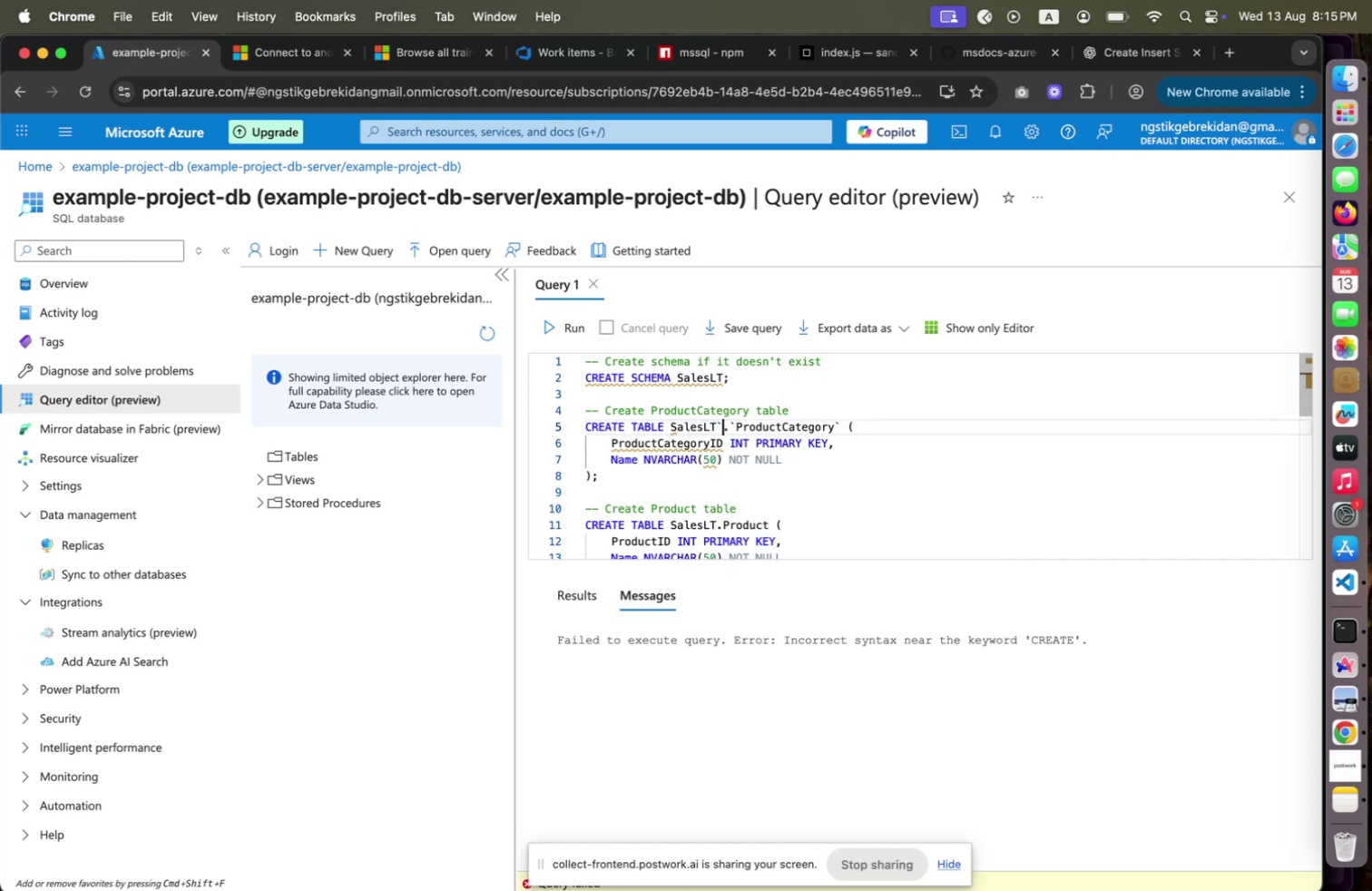 
key(ArrowLeft)
 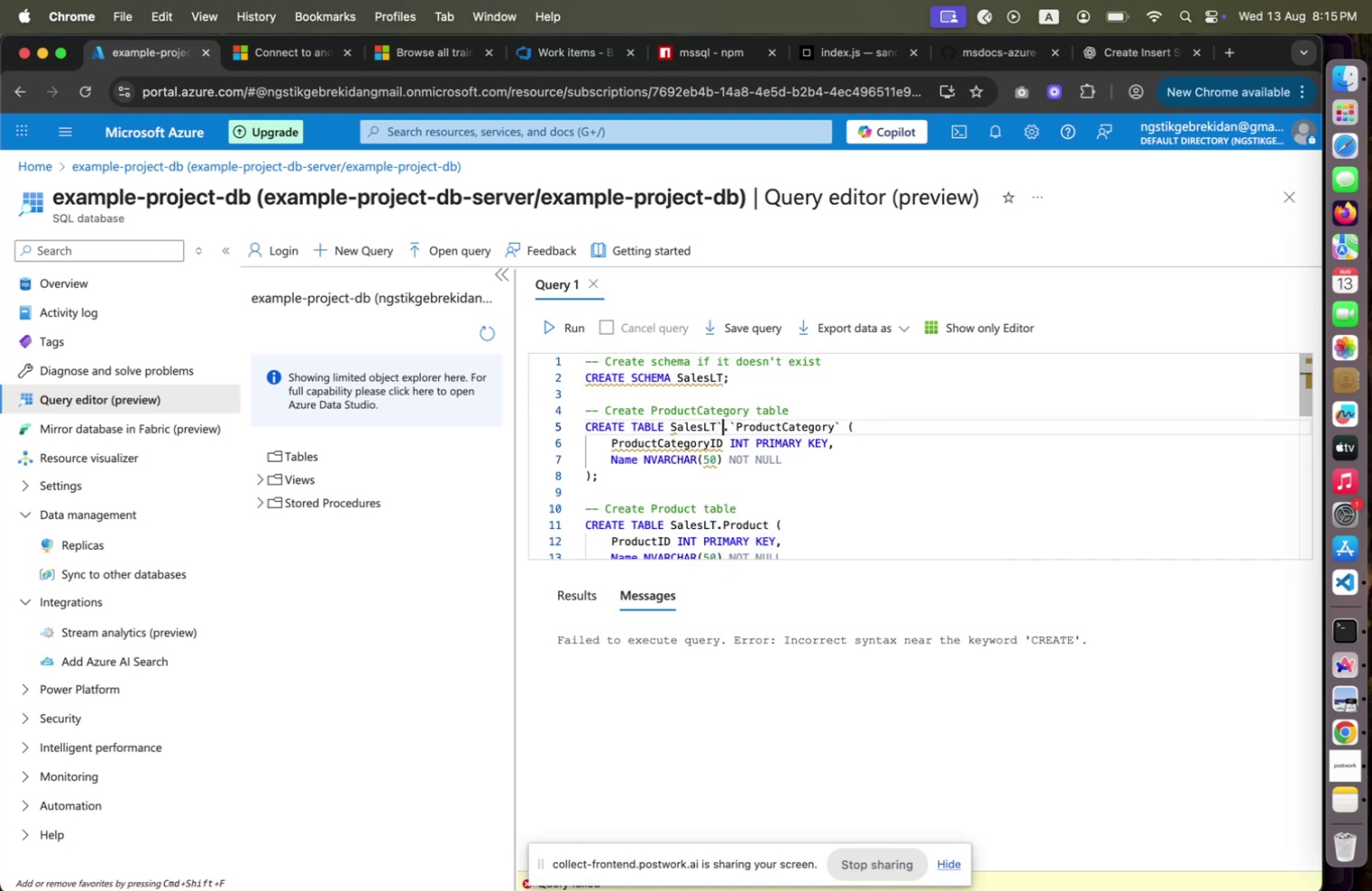 
key(Backspace)
 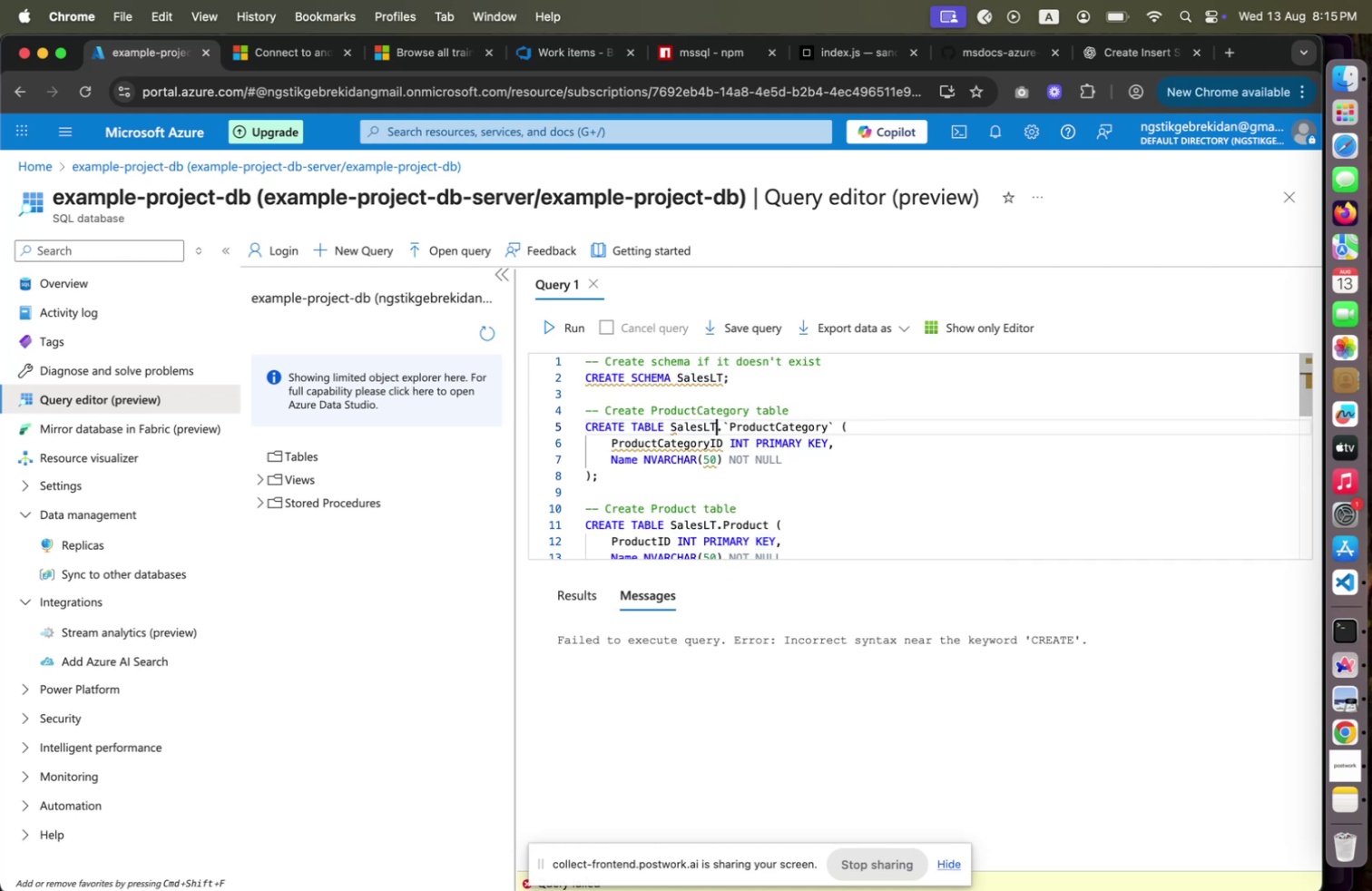 
key(ArrowUp)
 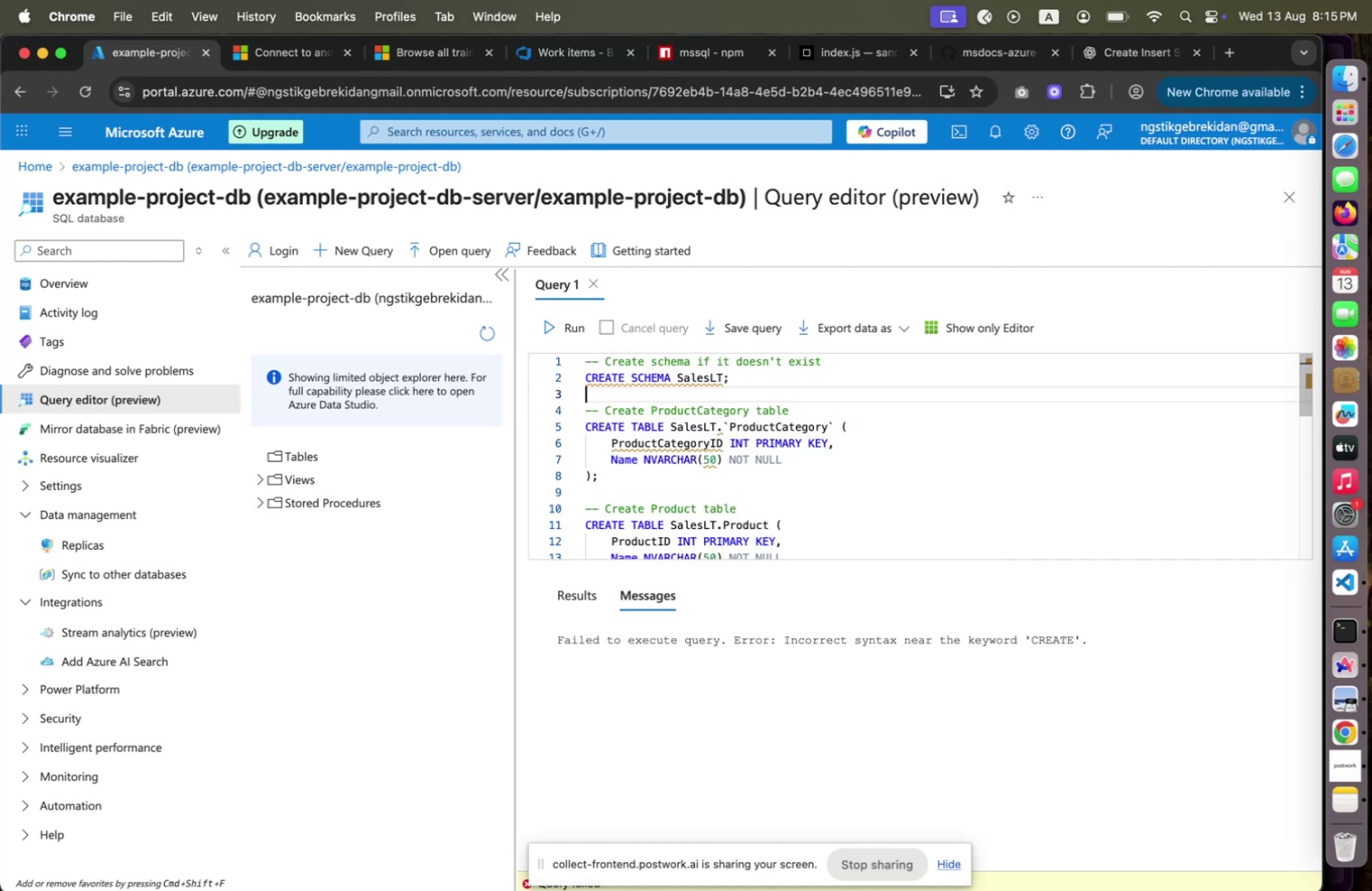 
key(ArrowUp)
 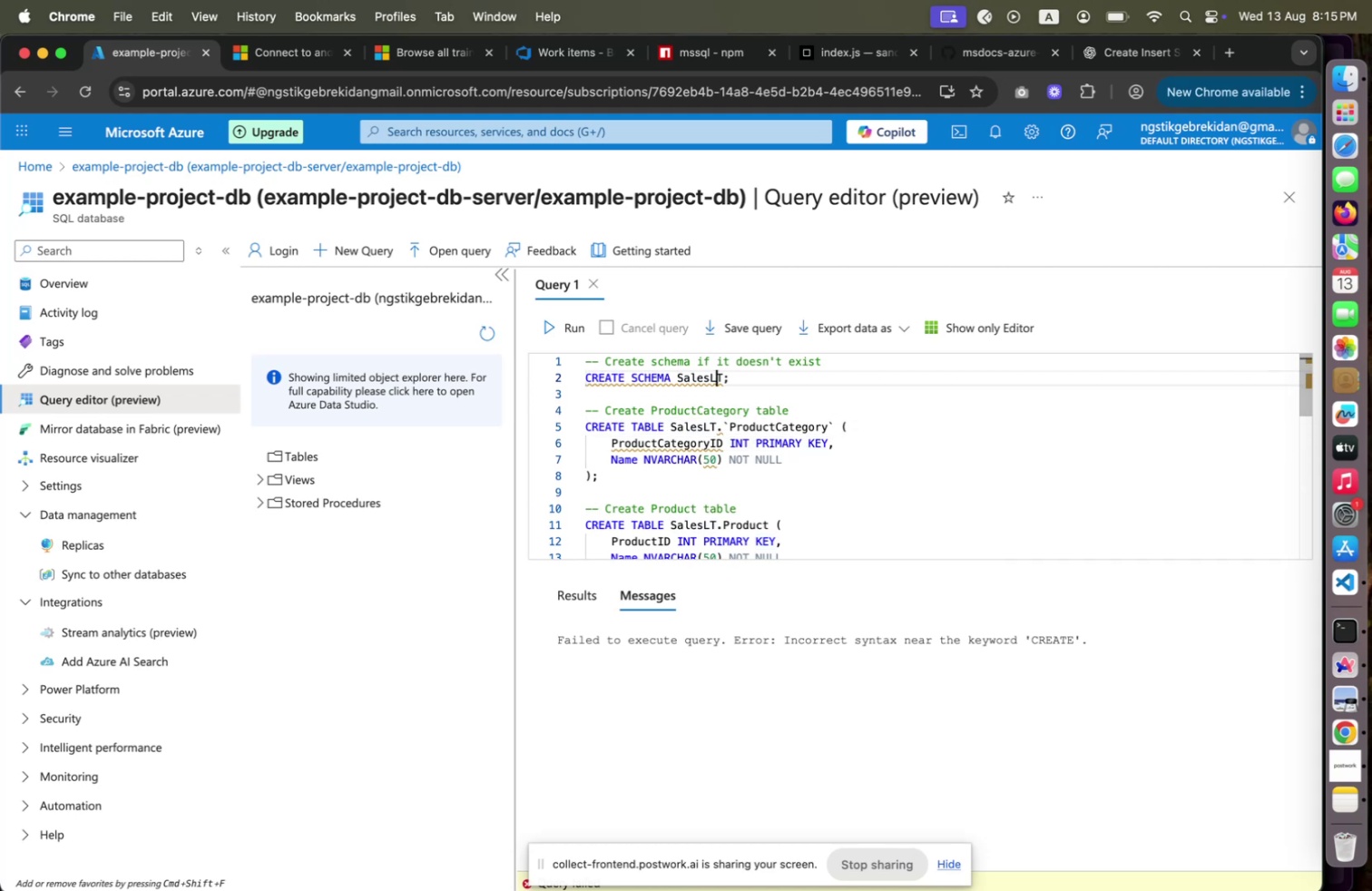 
key(ArrowUp)
 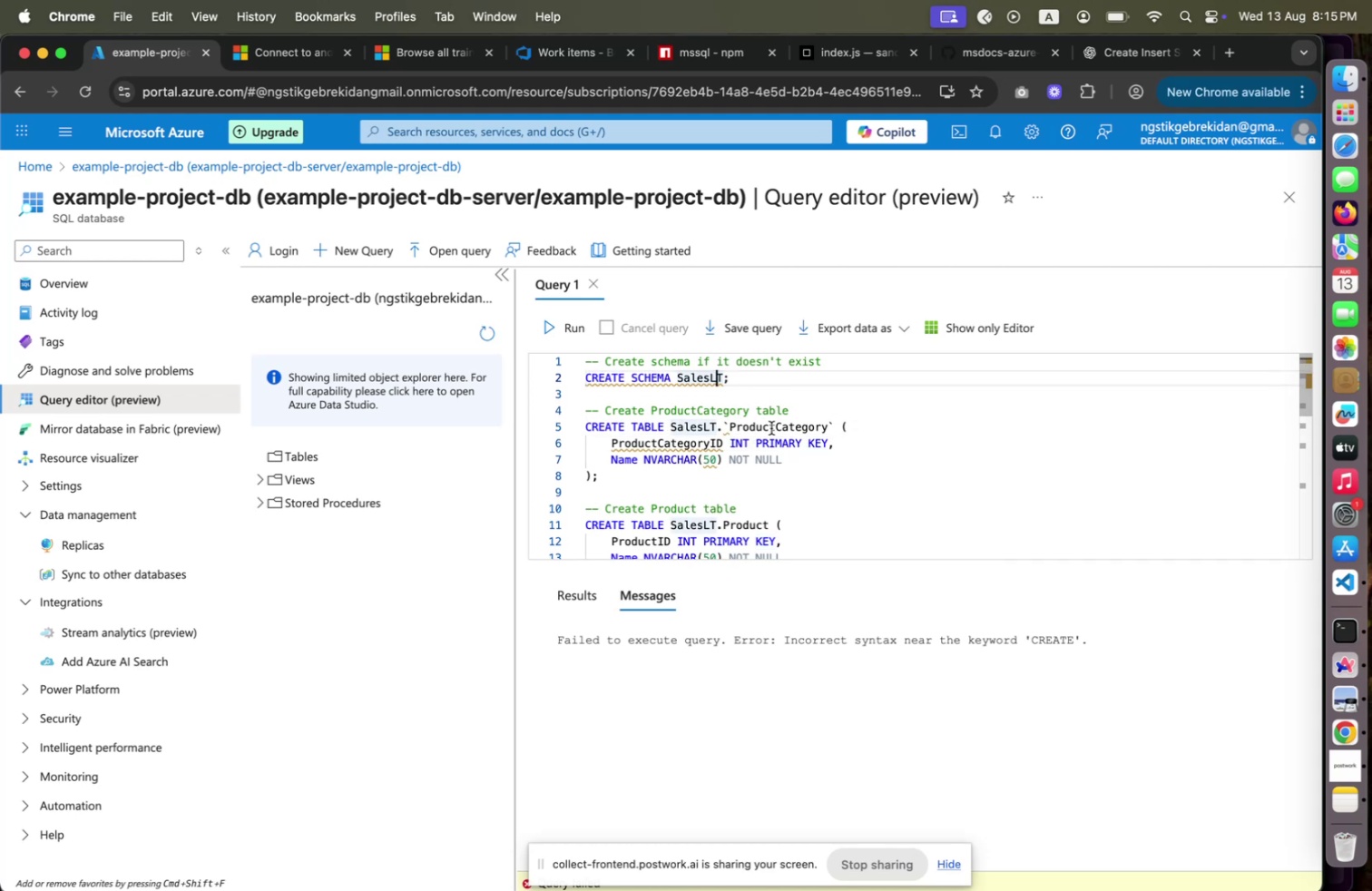 
hold_key(key=ArrowLeft, duration=0.74)
 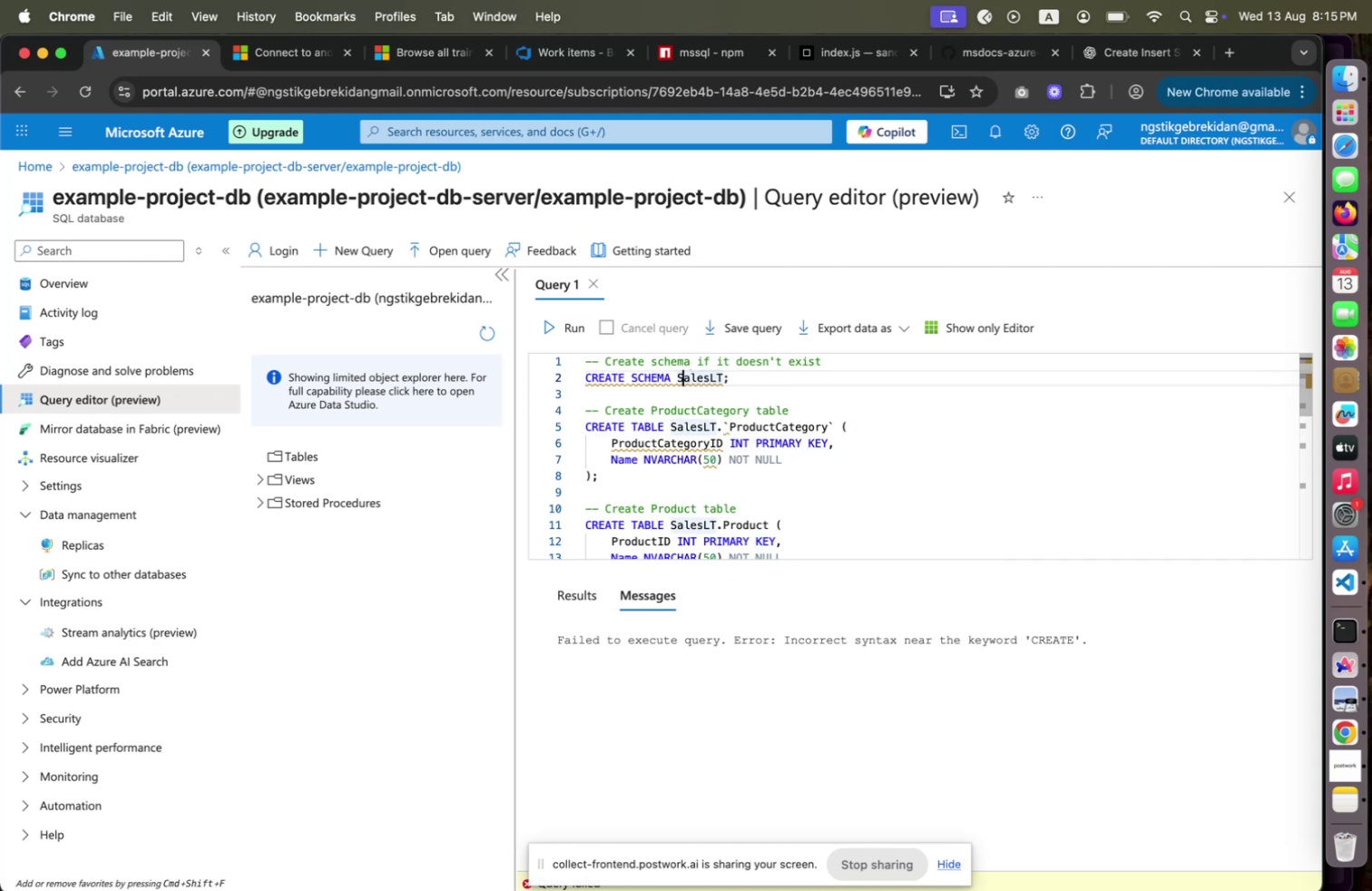 
key(ArrowLeft)
 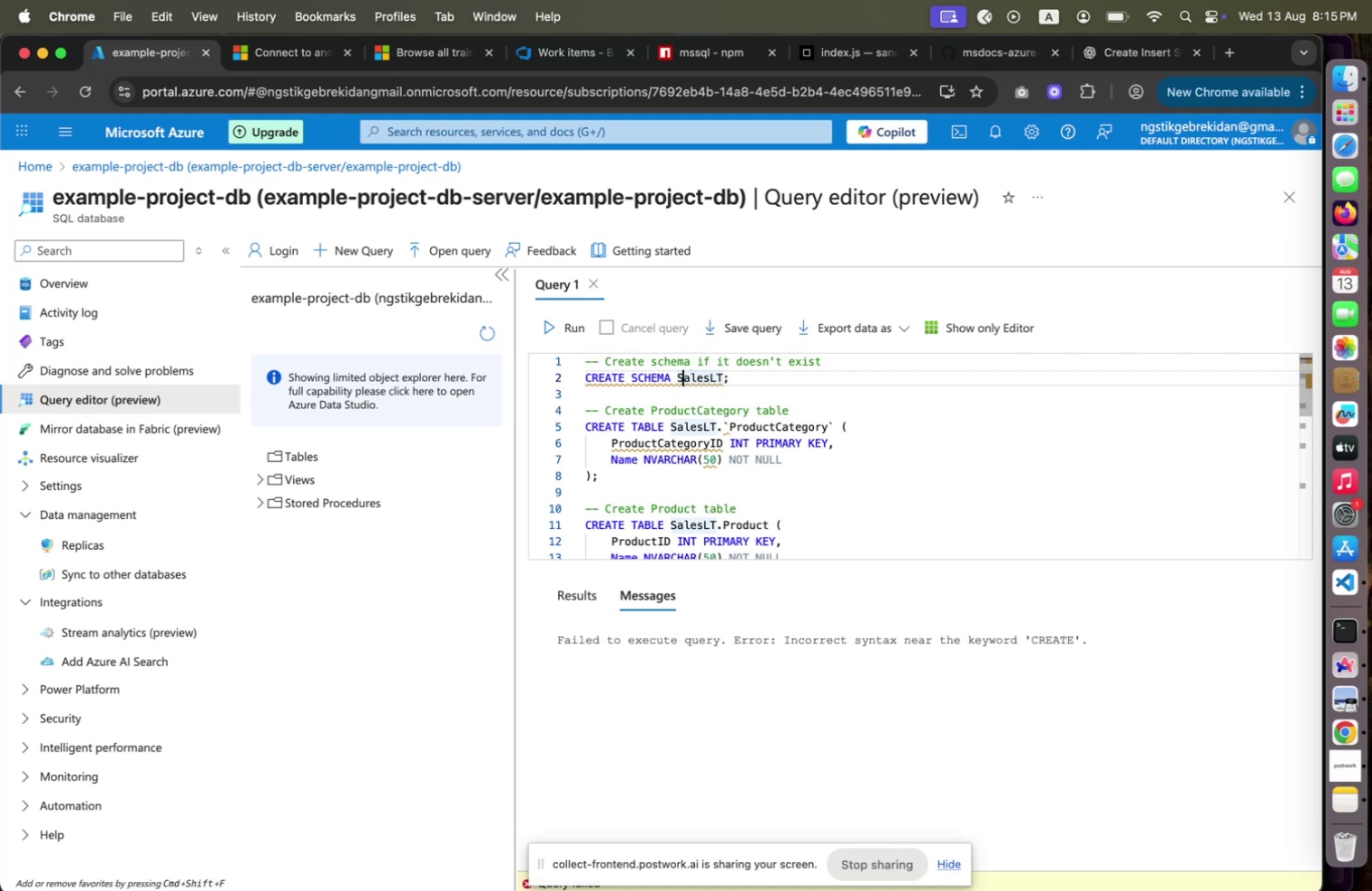 
key(ArrowUp)
 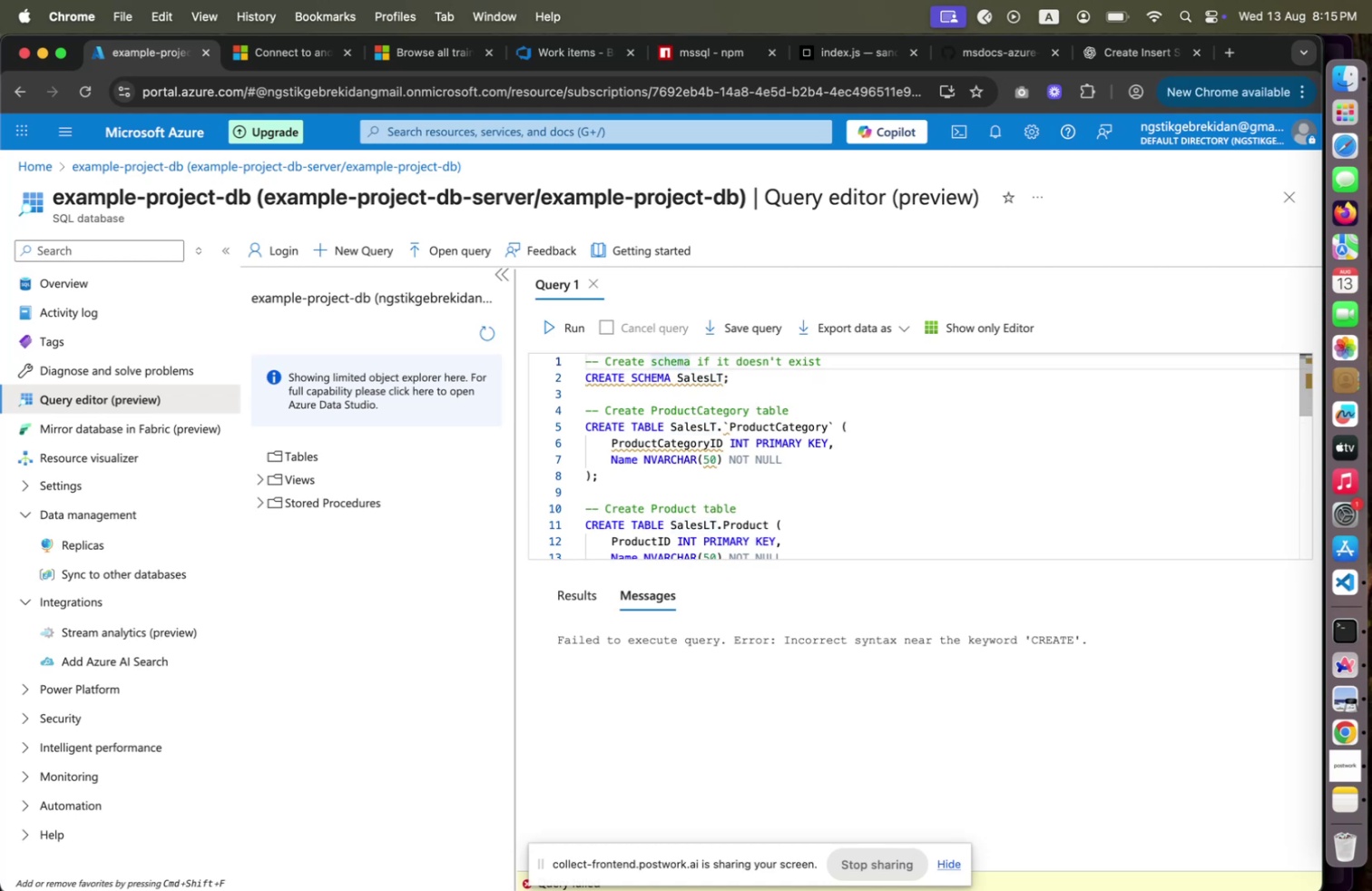 
key(ArrowDown)
 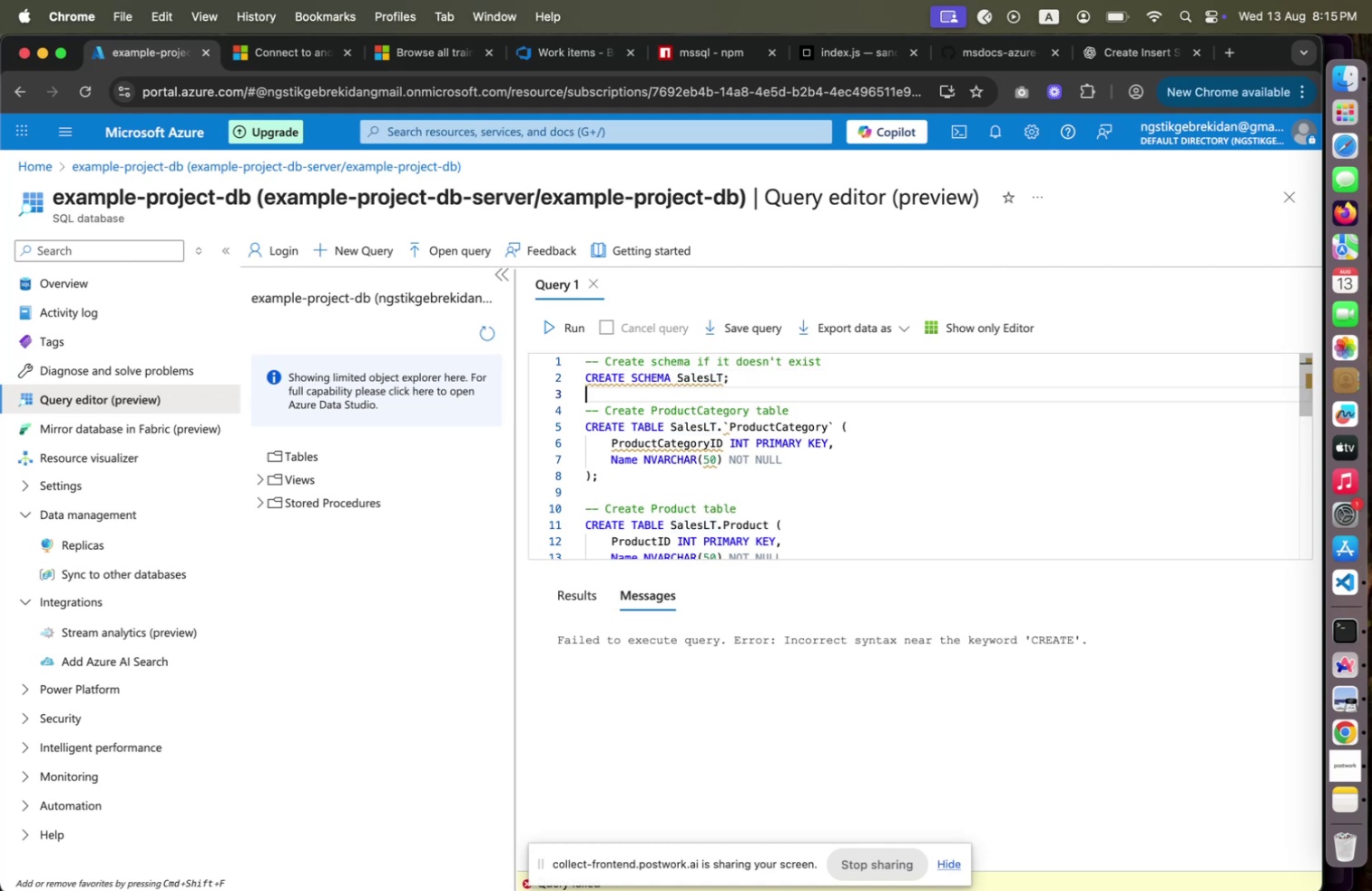 
key(ArrowDown)
 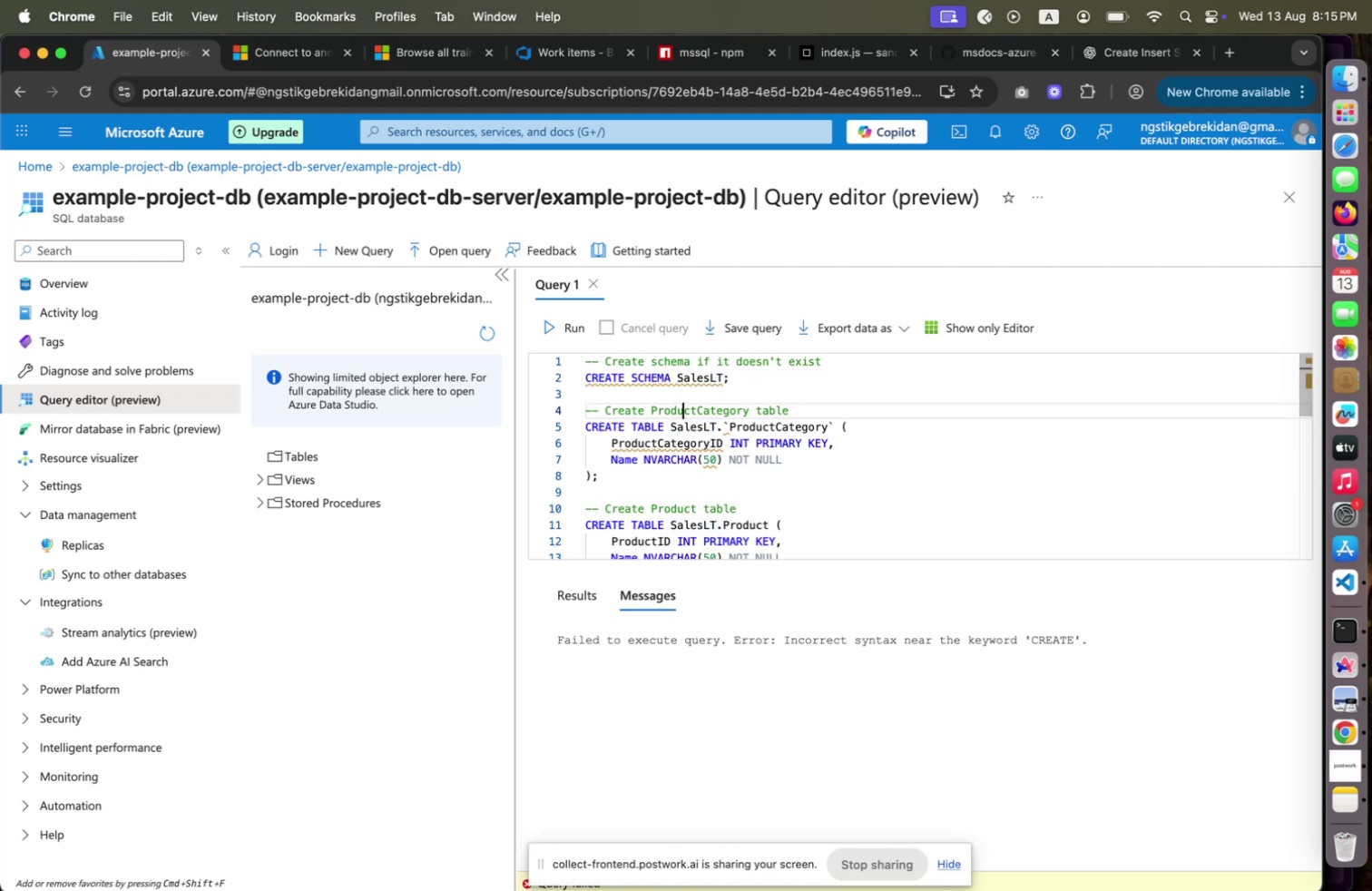 
key(ArrowDown)
 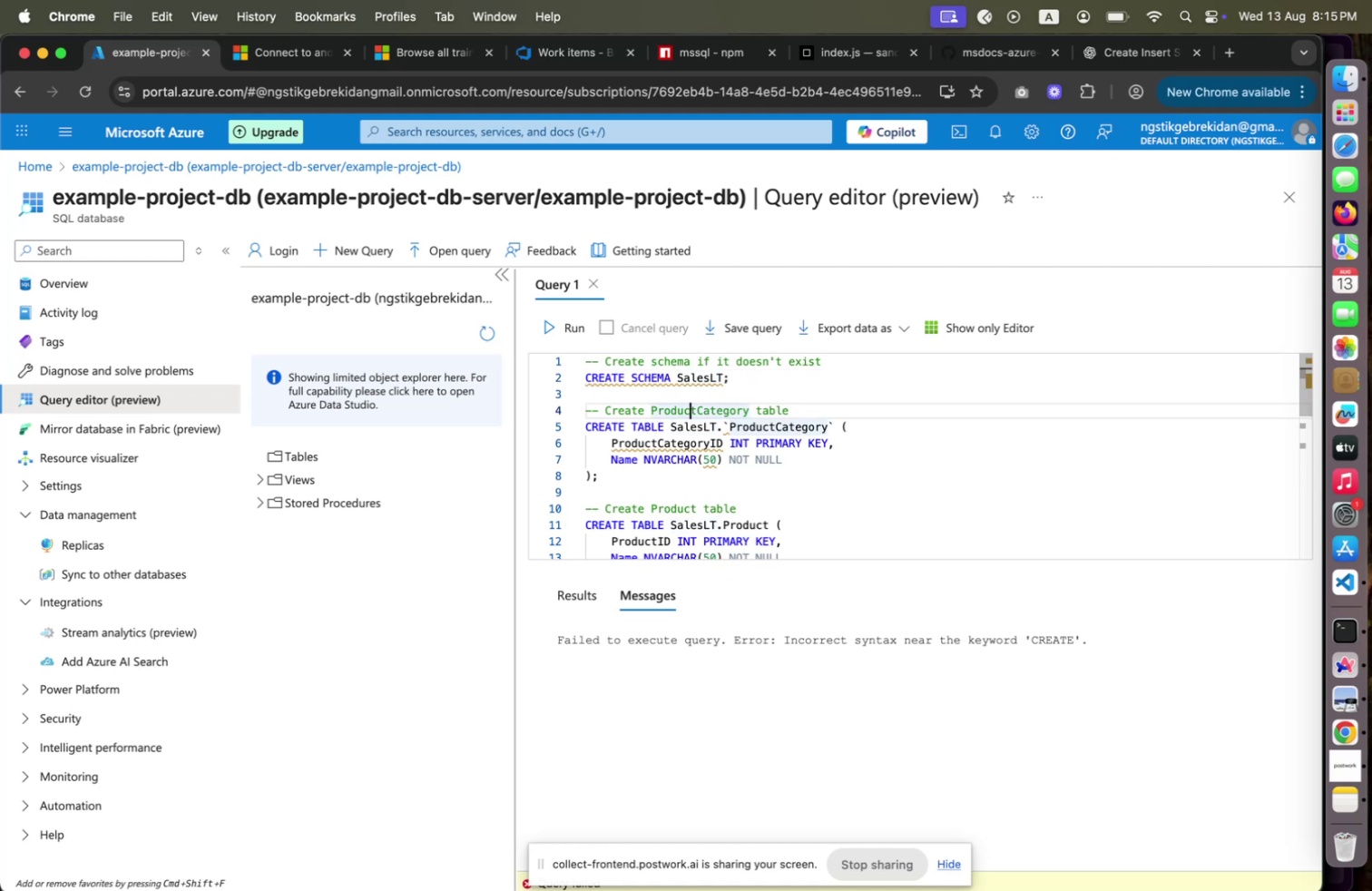 
hold_key(key=ArrowRight, duration=0.78)
 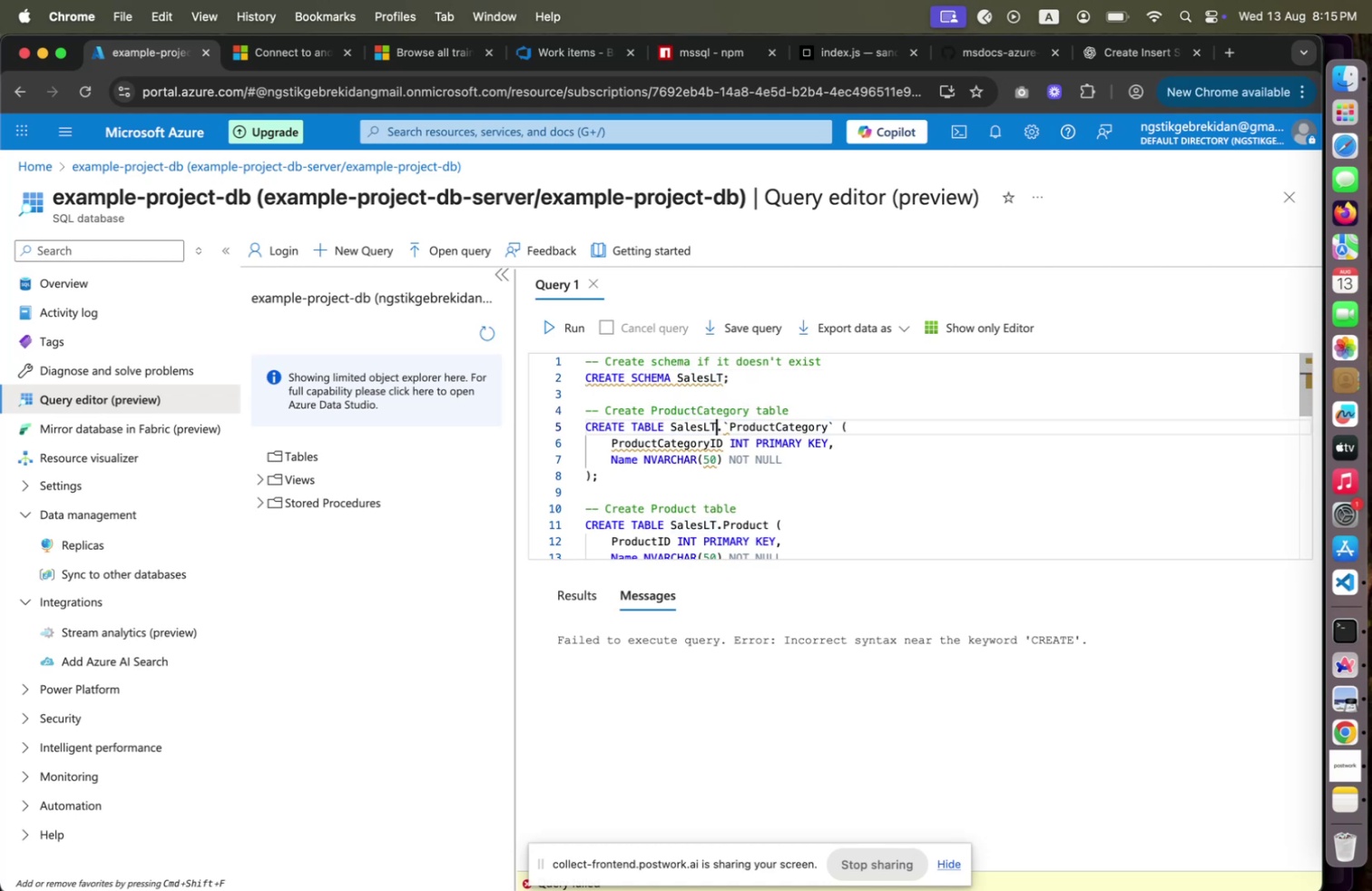 
key(ArrowDown)
 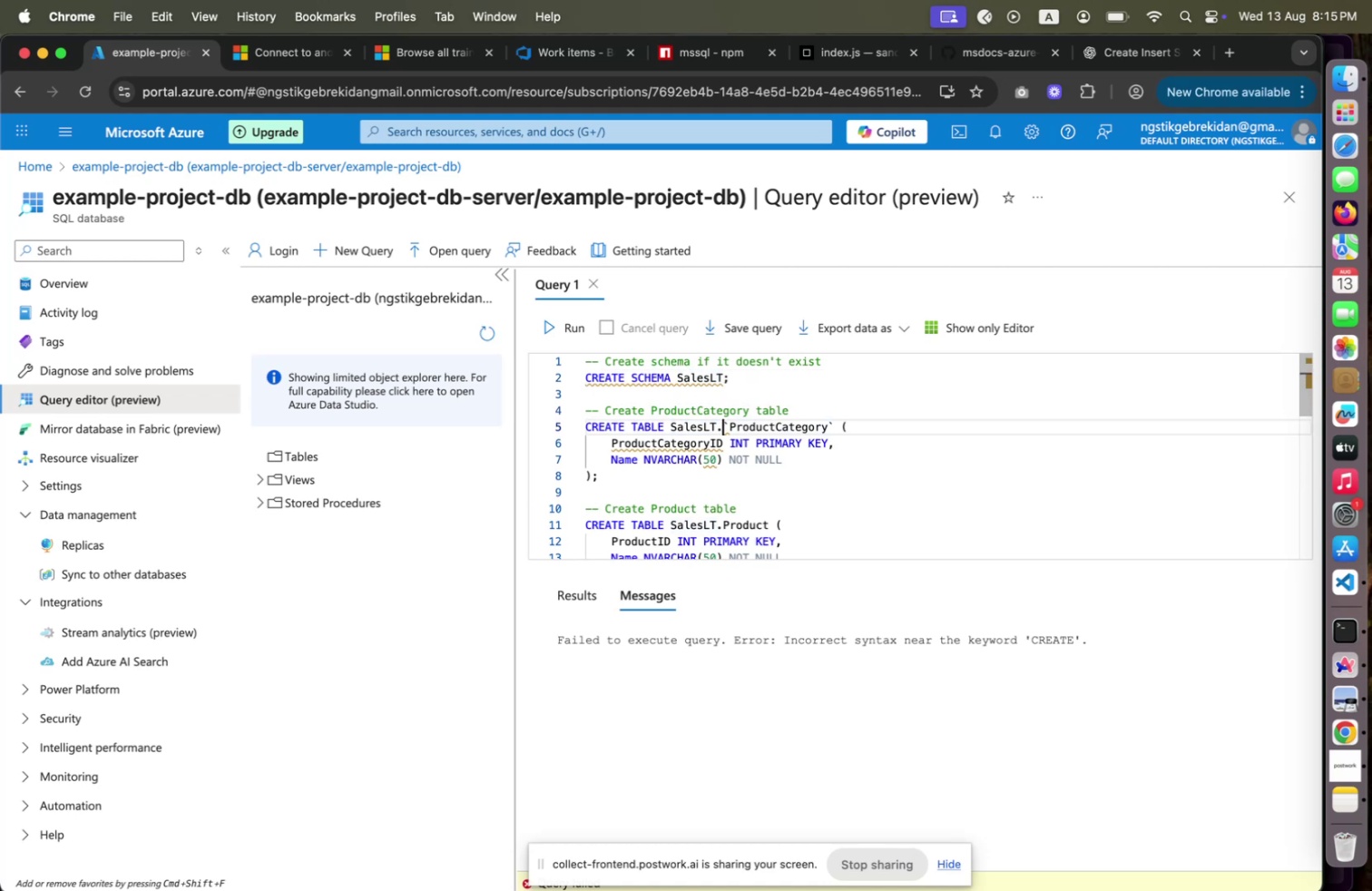 
key(ArrowRight)
 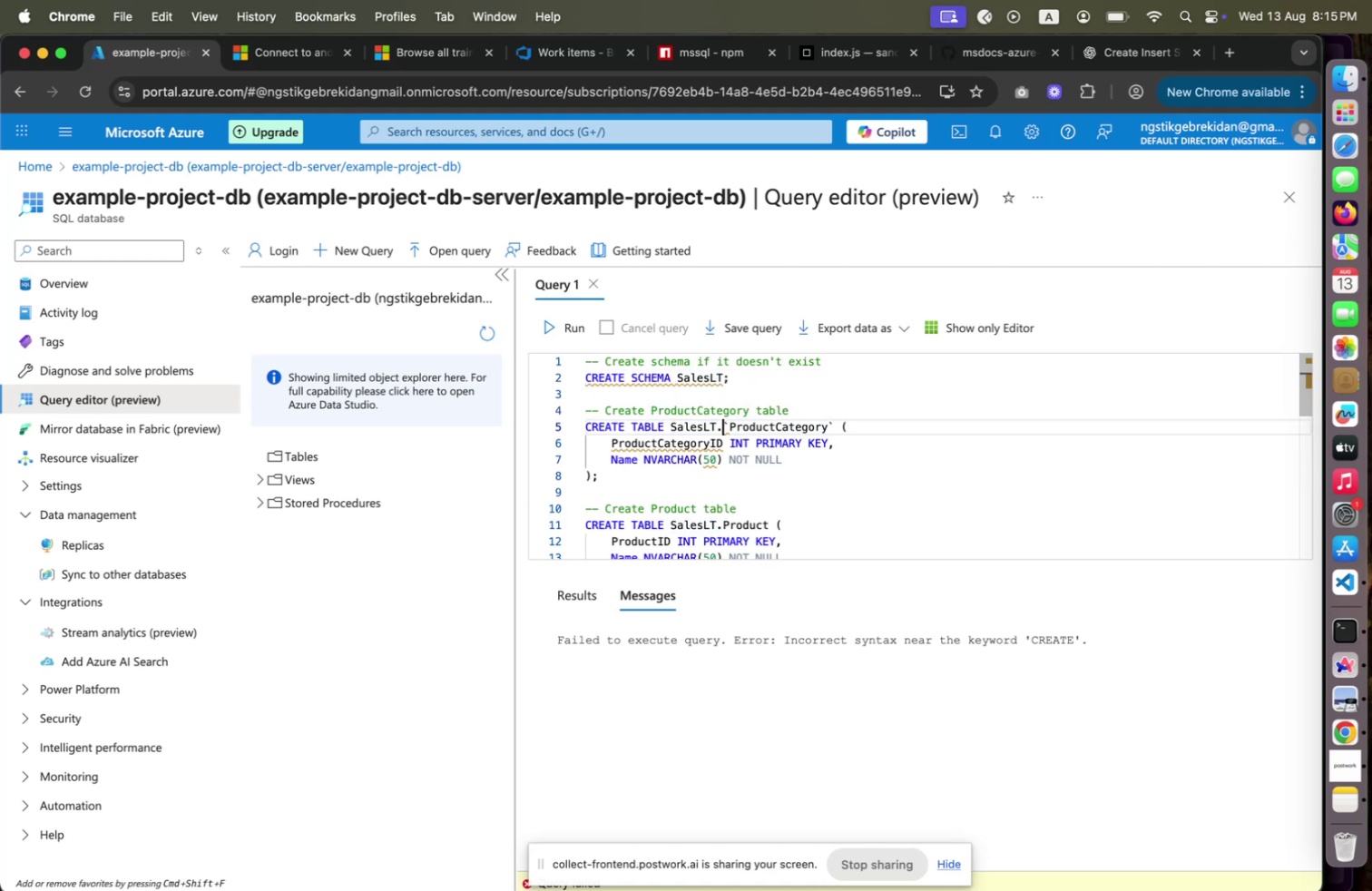 
key(Shift+ShiftLeft)
 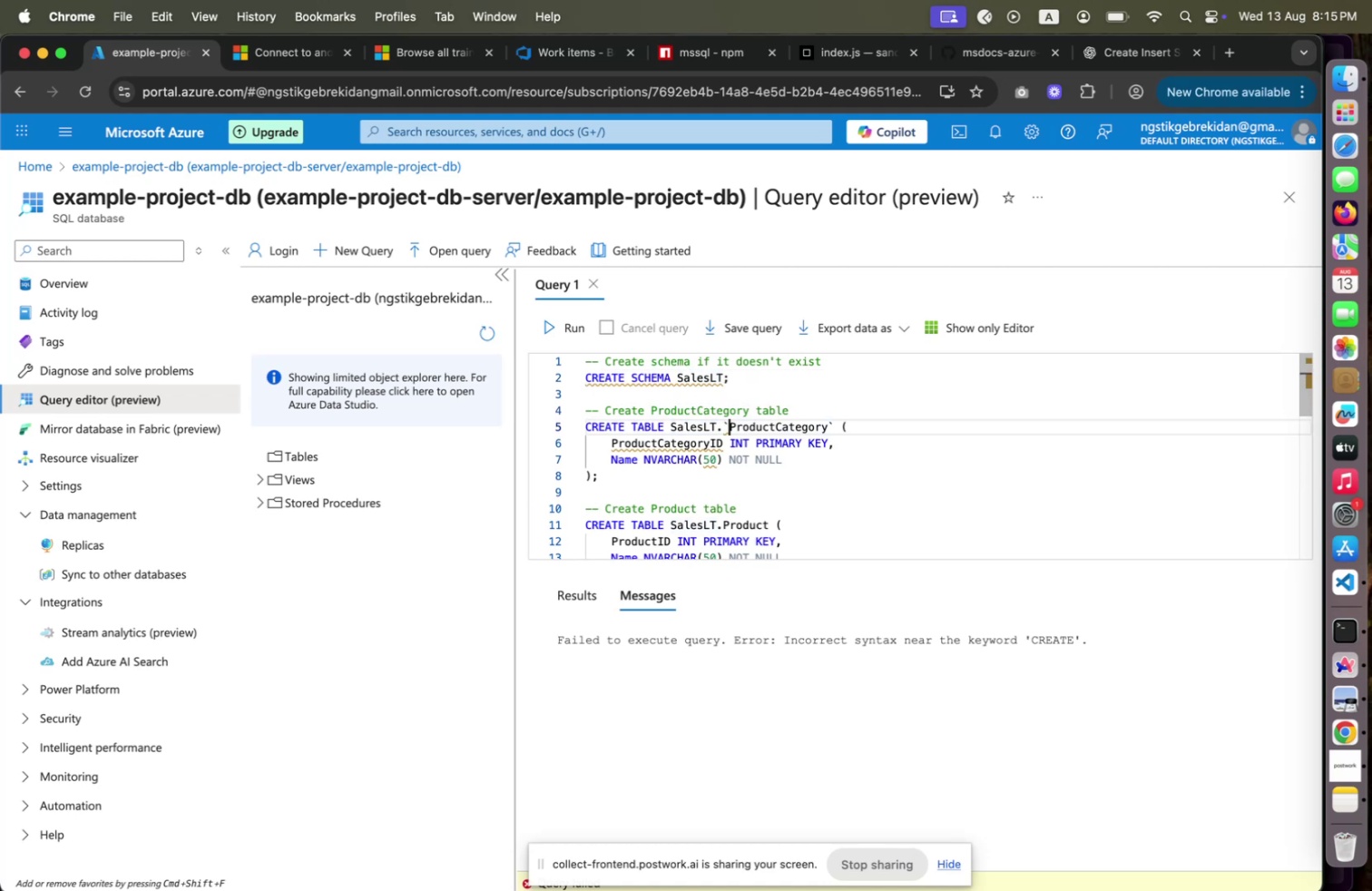 
key(ArrowRight)
 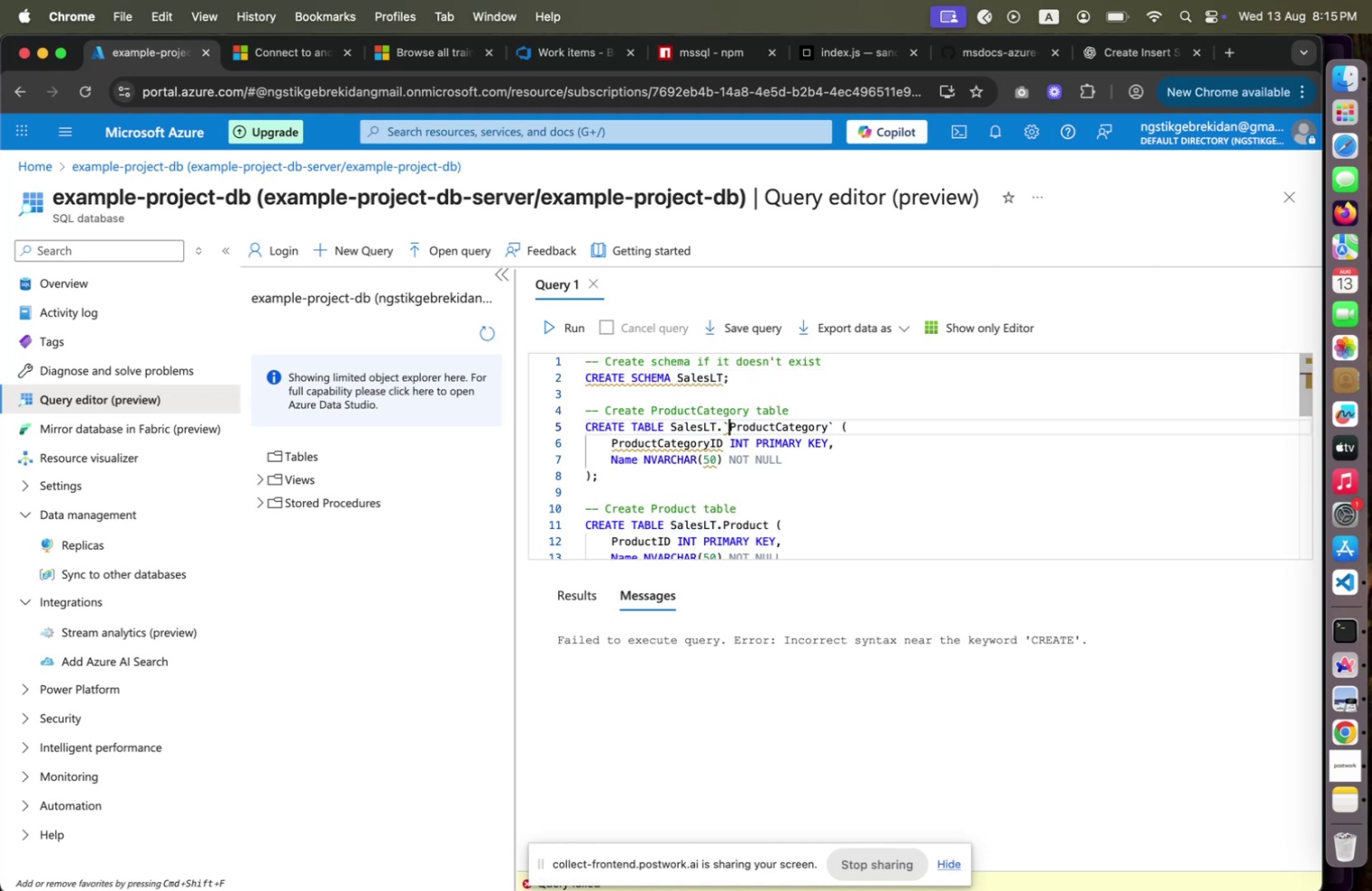 
hold_key(key=ShiftLeft, duration=1.43)
 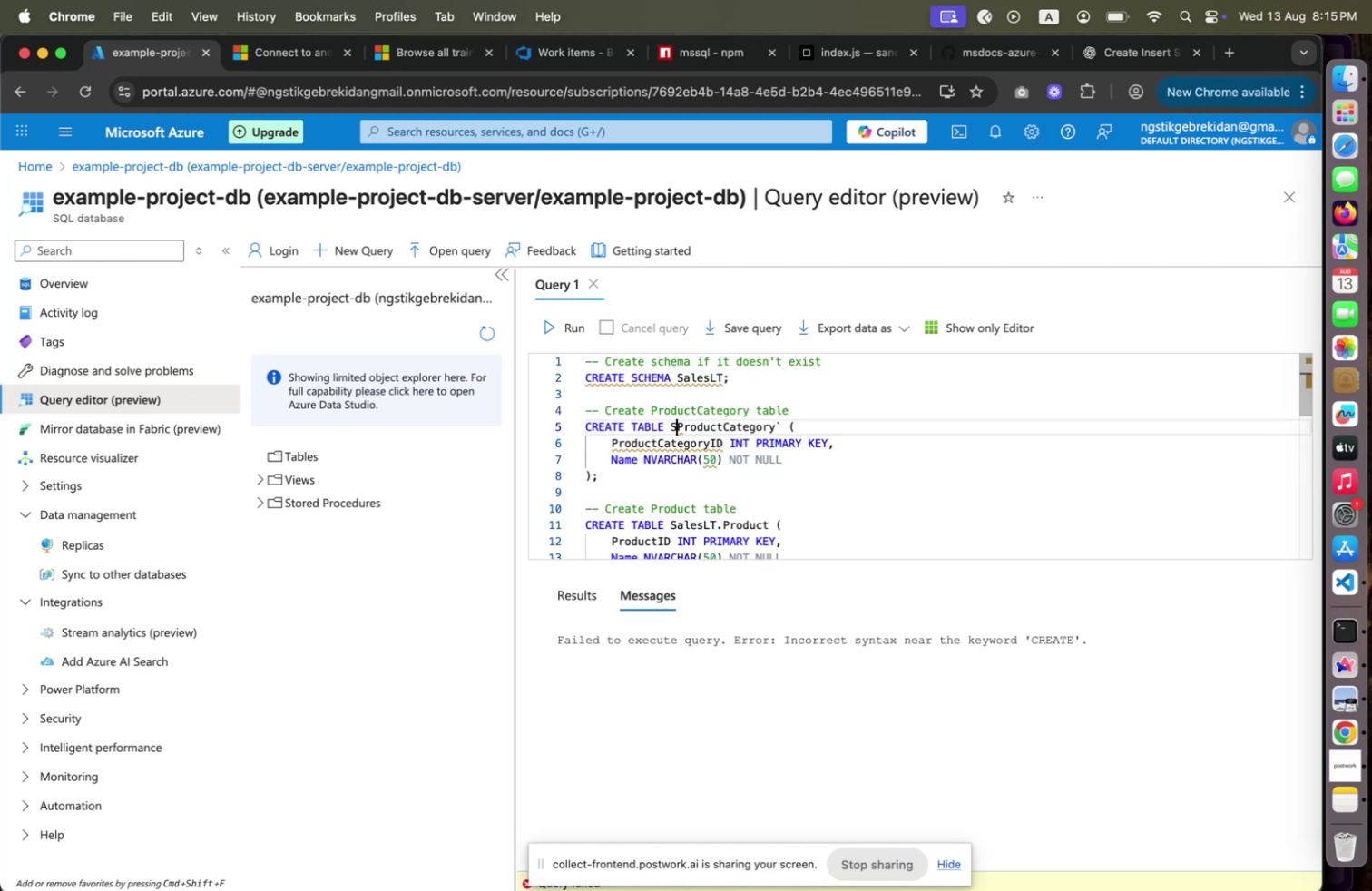 
hold_key(key=ArrowLeft, duration=1.08)
 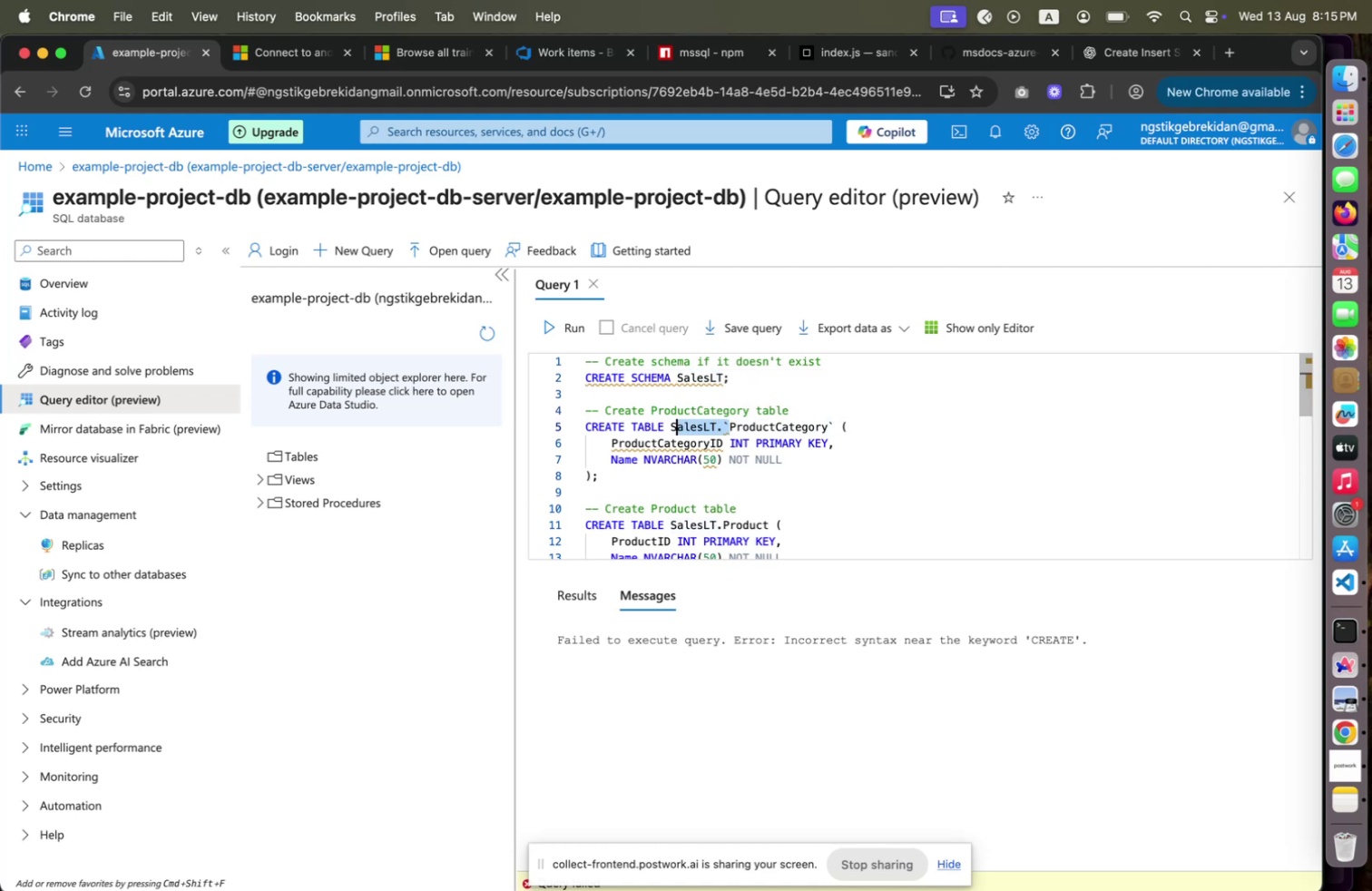 
key(Shift+ShiftLeft)
 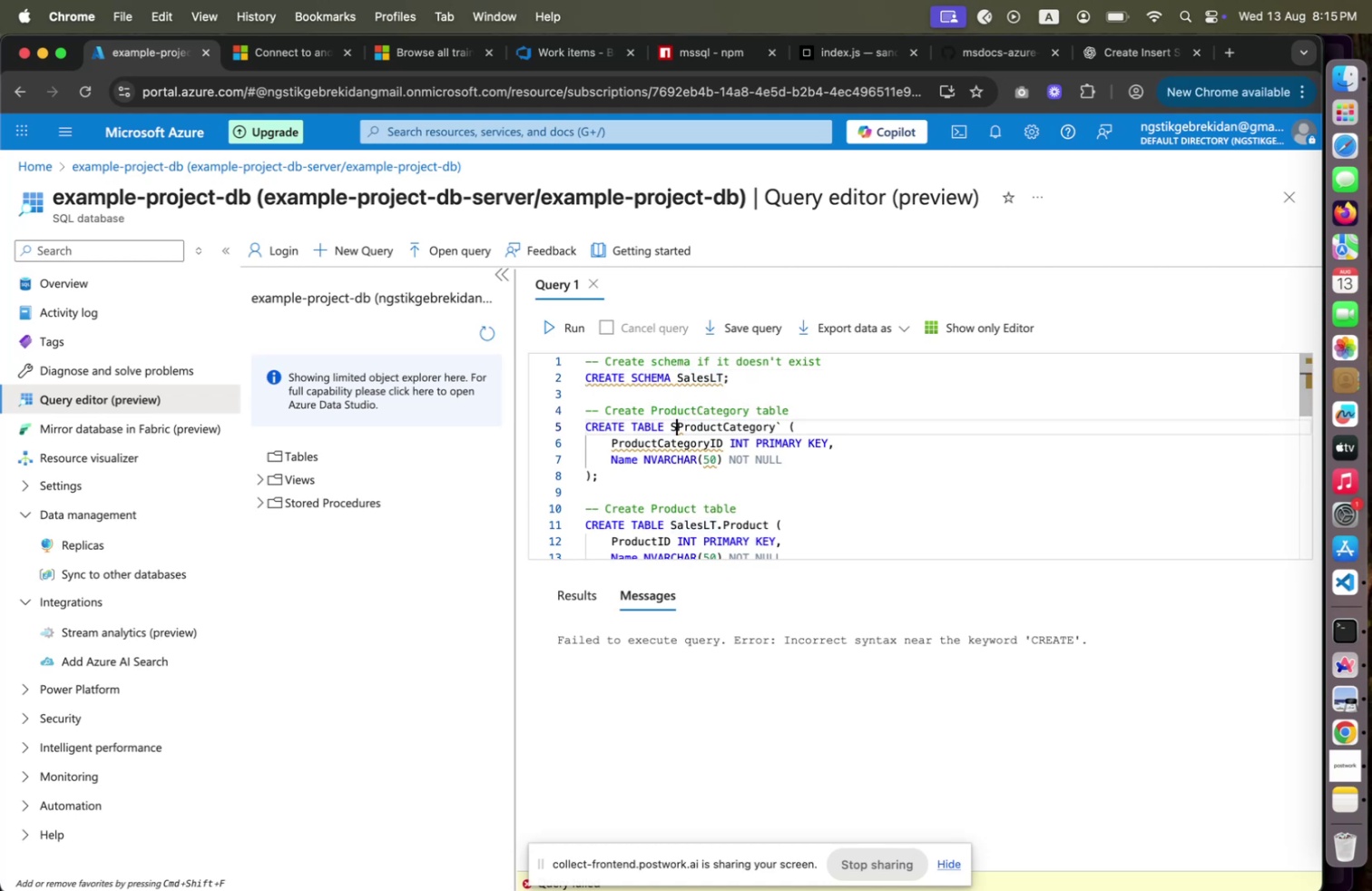 
key(Backspace)
 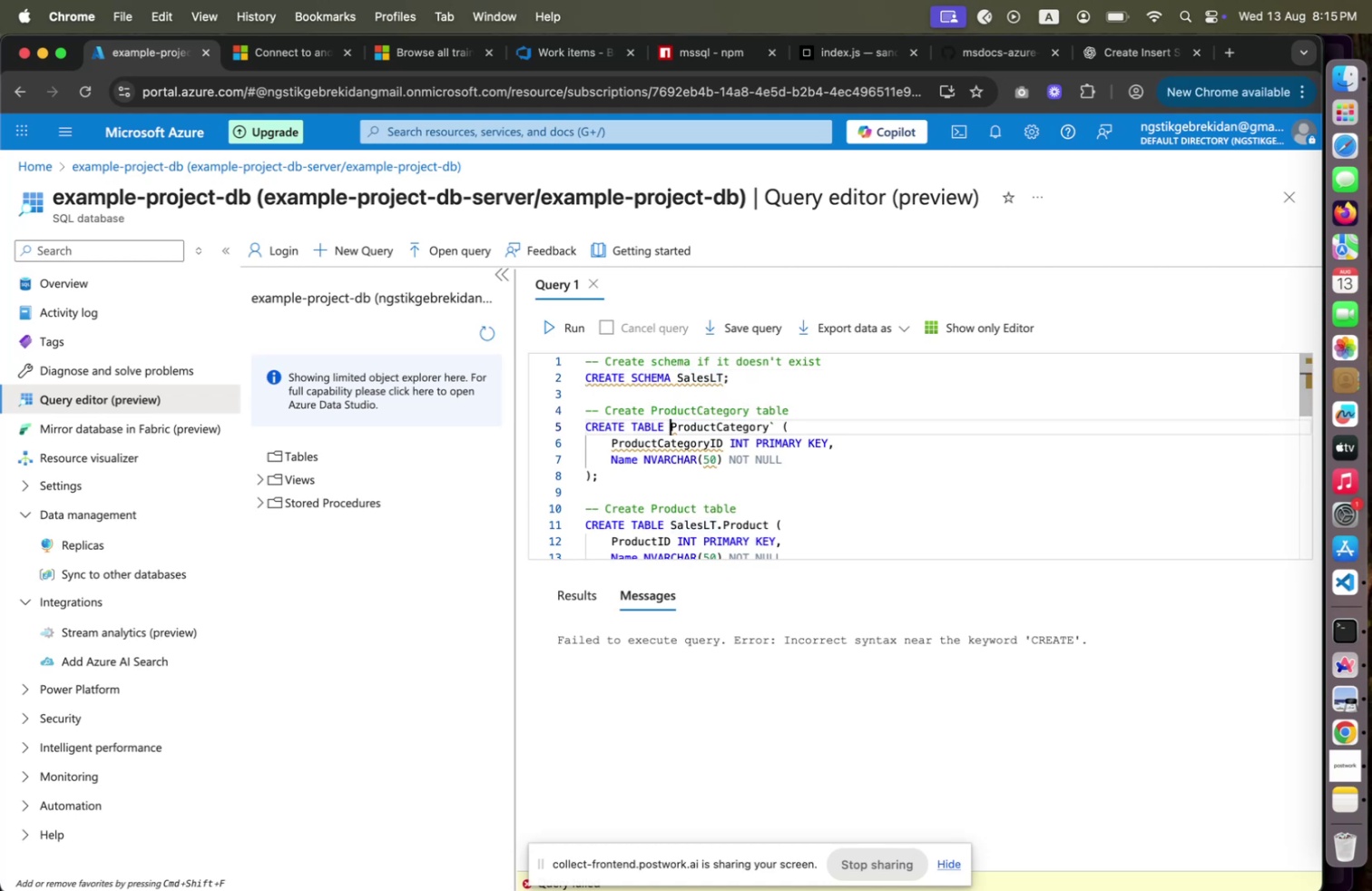 
key(Backspace)
 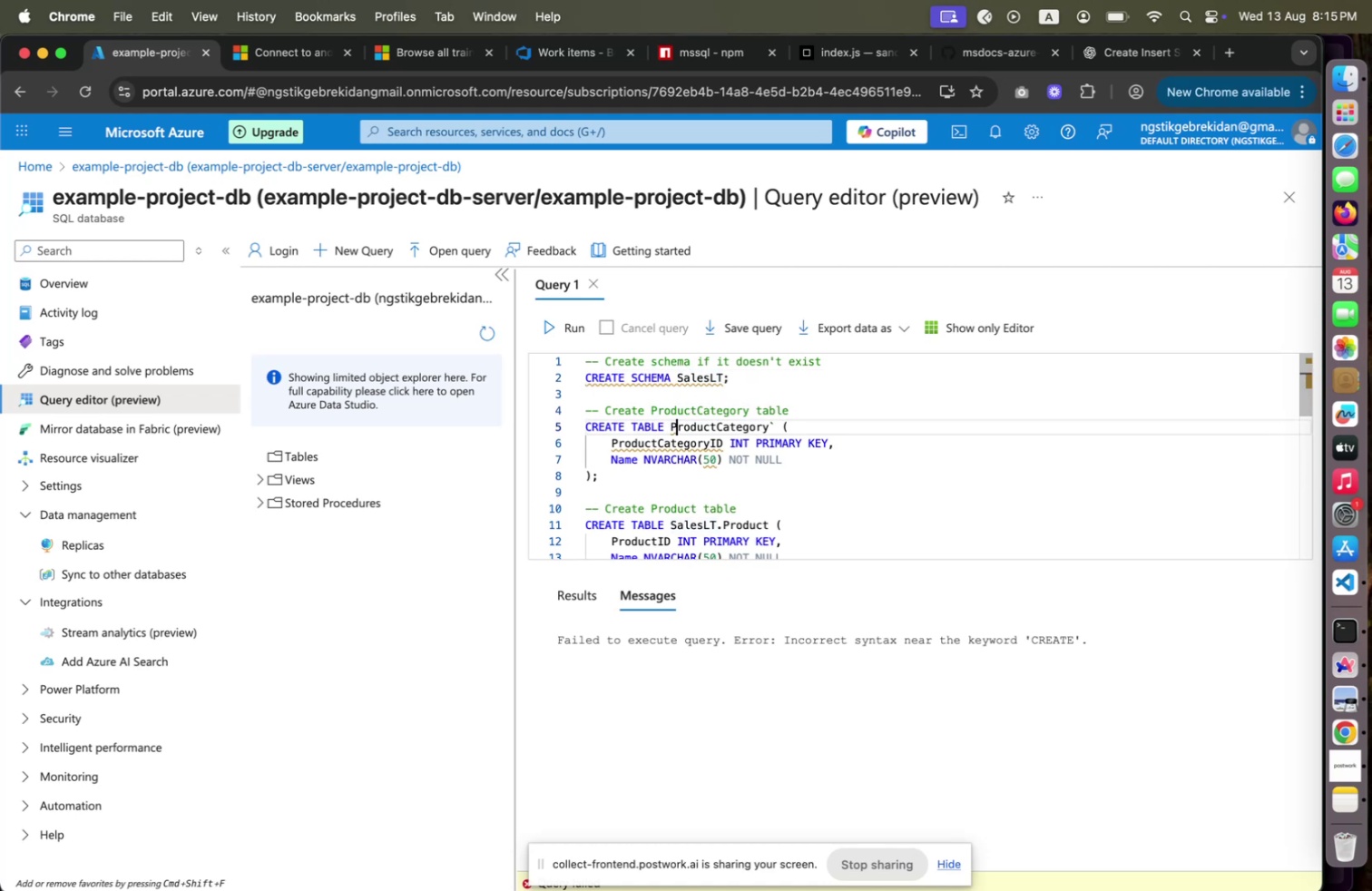 
hold_key(key=ArrowRight, duration=0.47)
 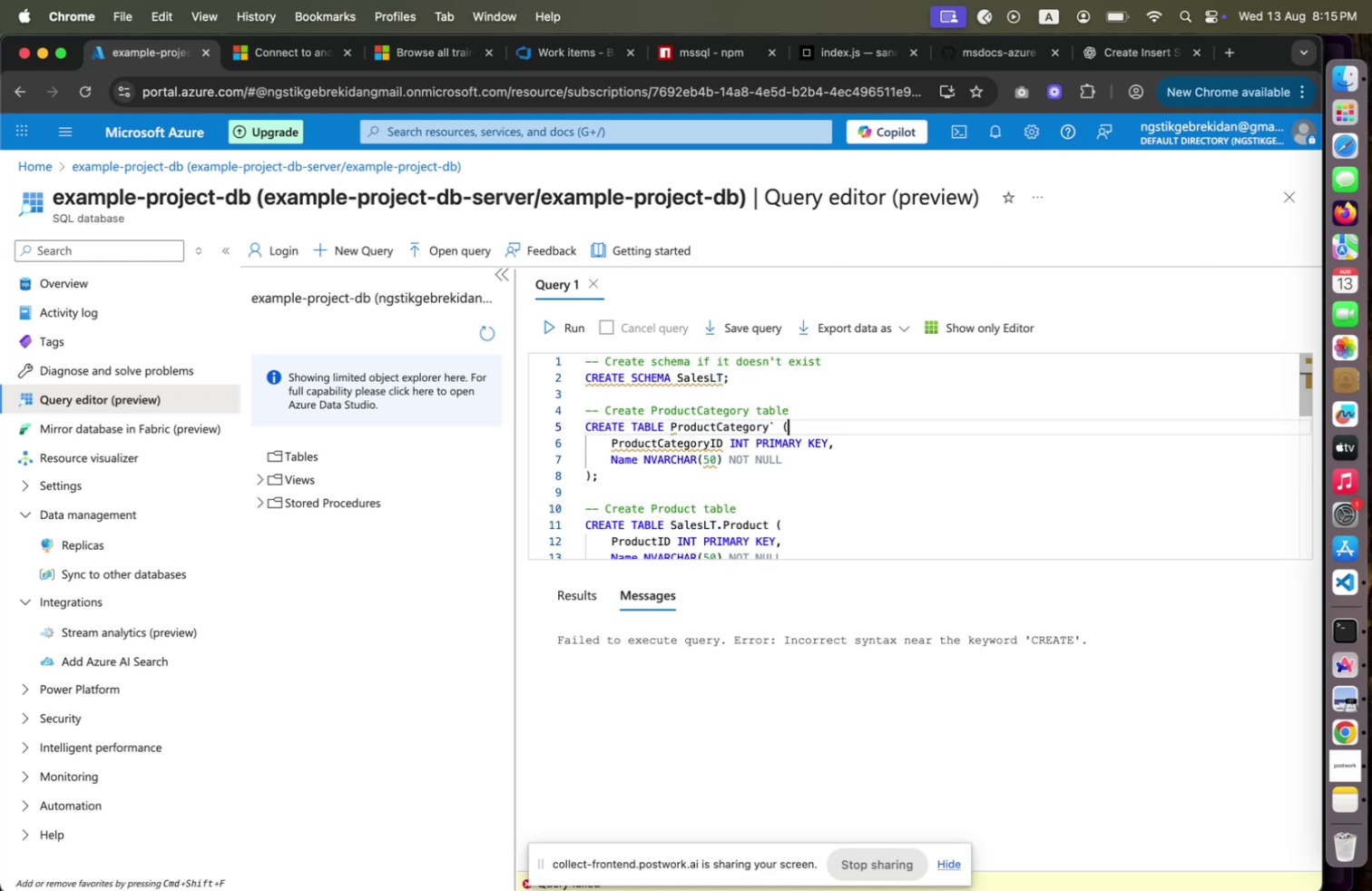 
key(End)
 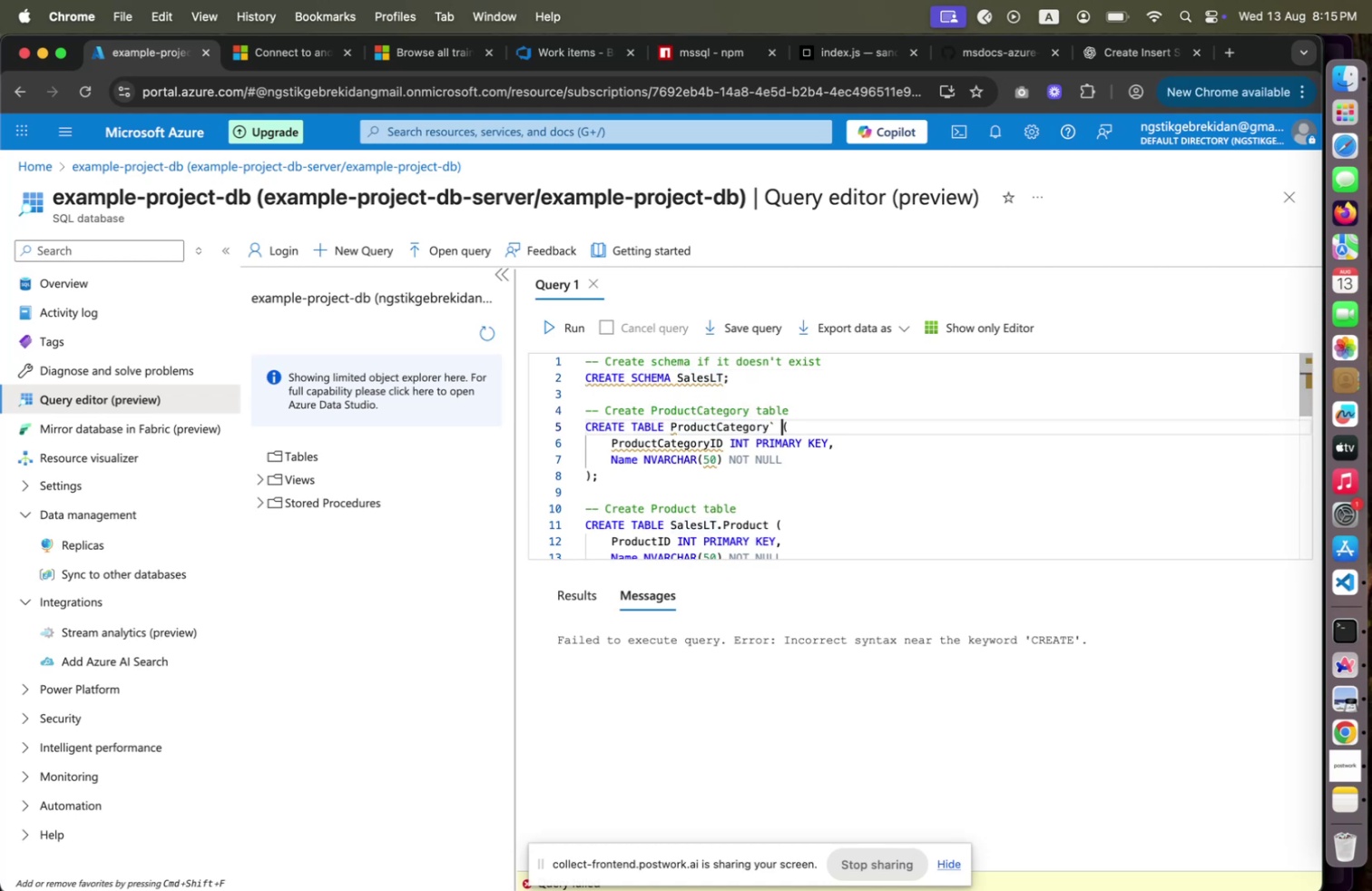 
key(ArrowLeft)
 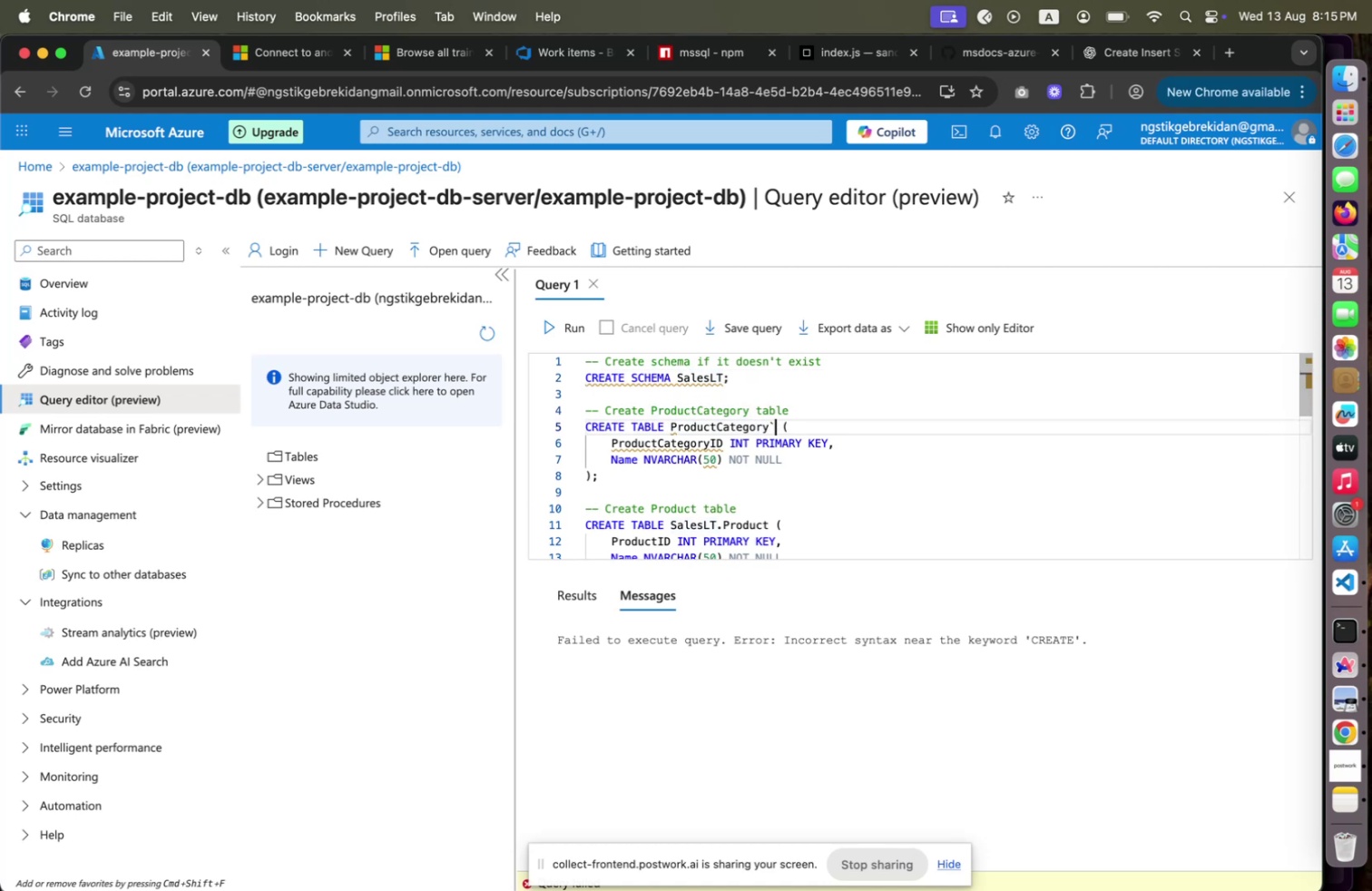 
key(ArrowLeft)
 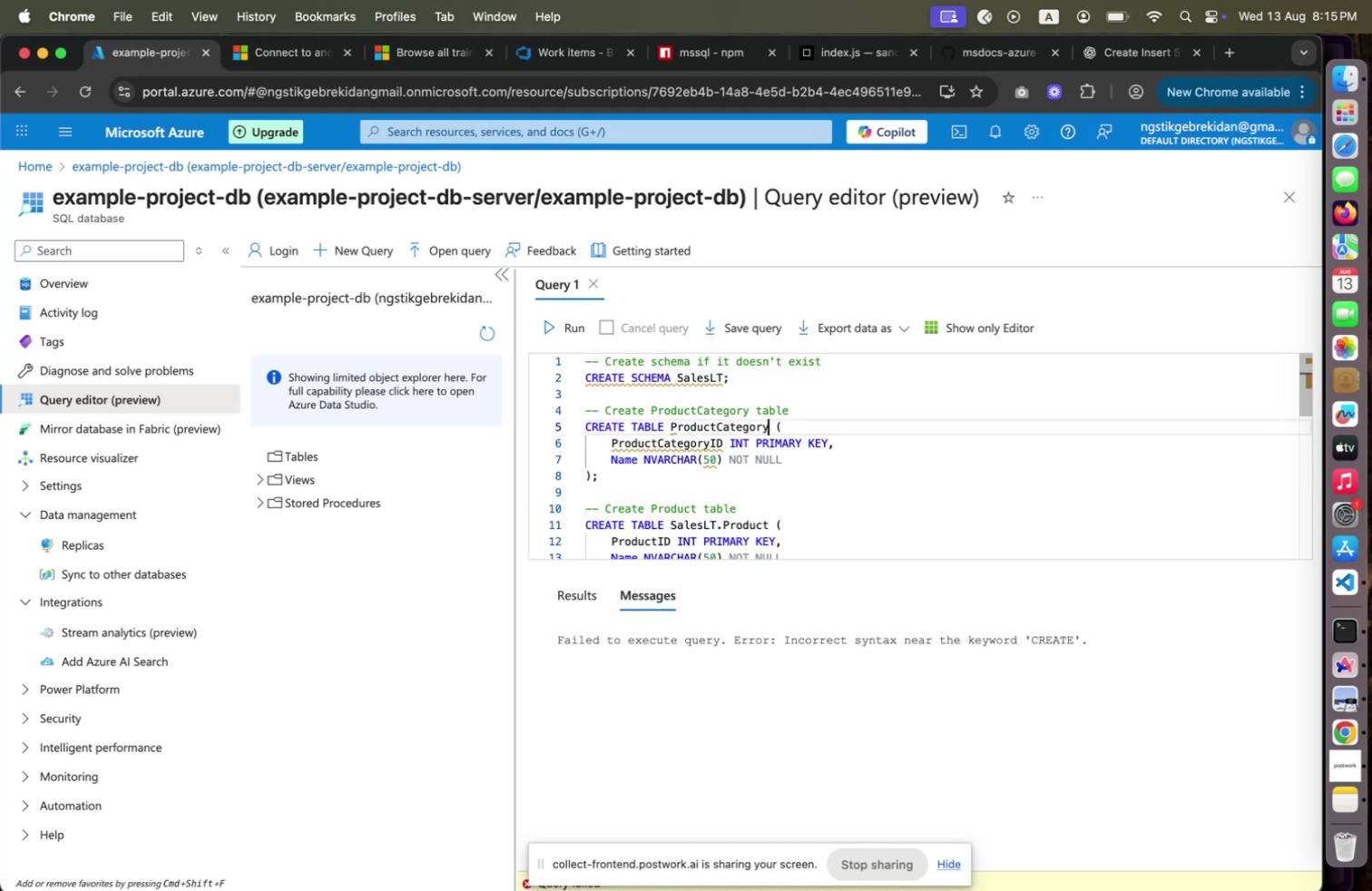 
key(Backspace)
 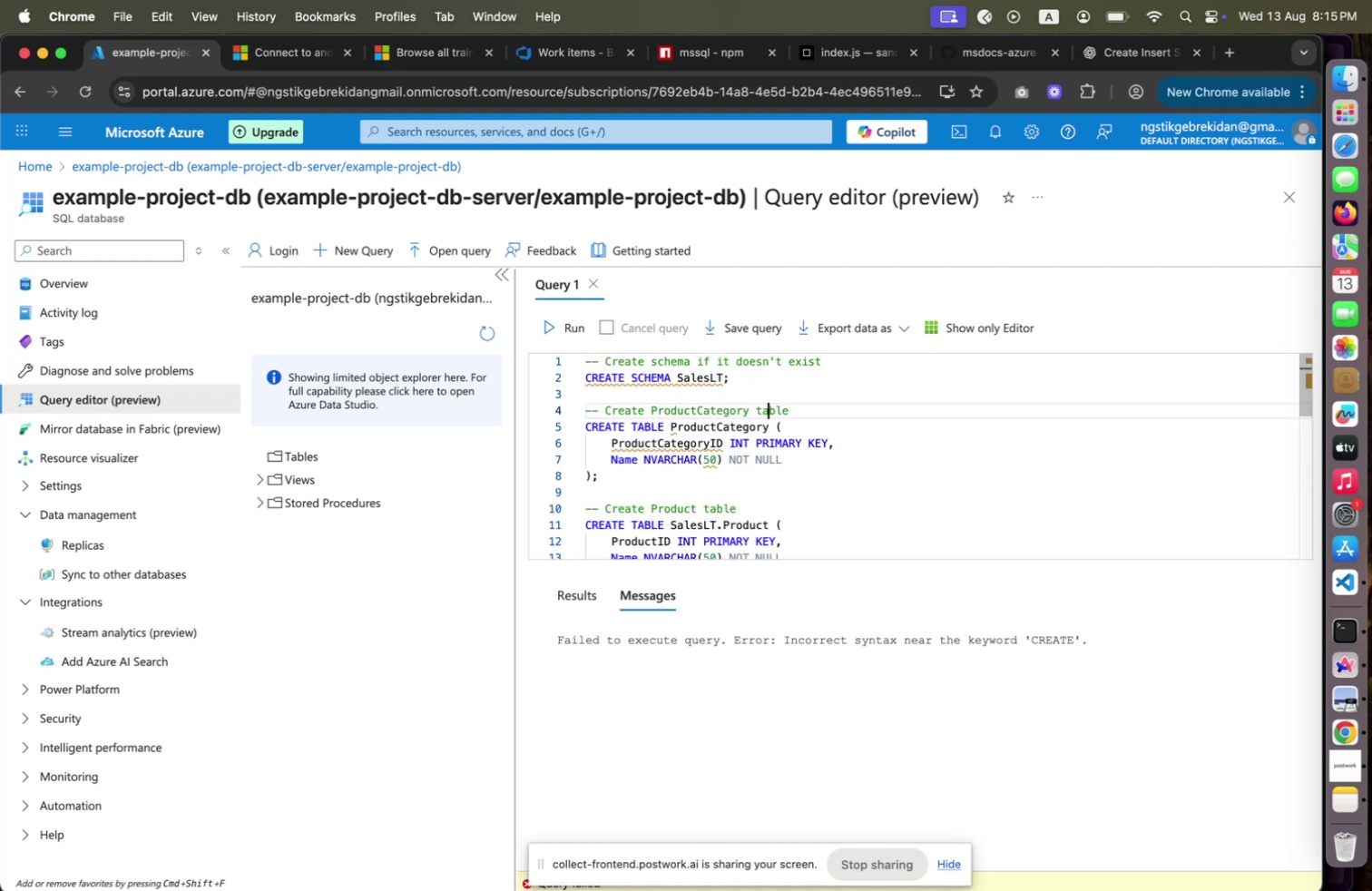 
key(ArrowUp)
 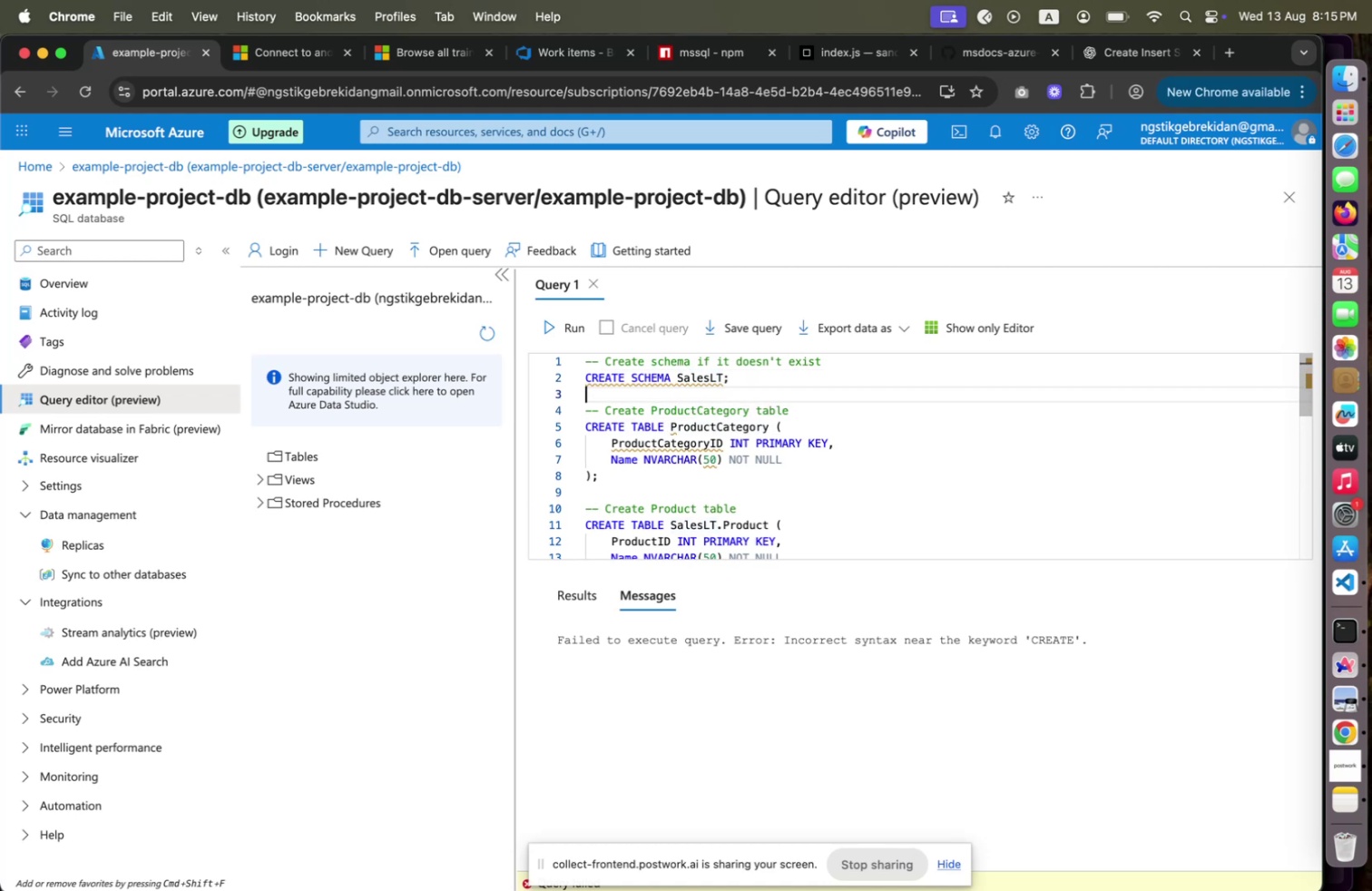 
key(ArrowUp)
 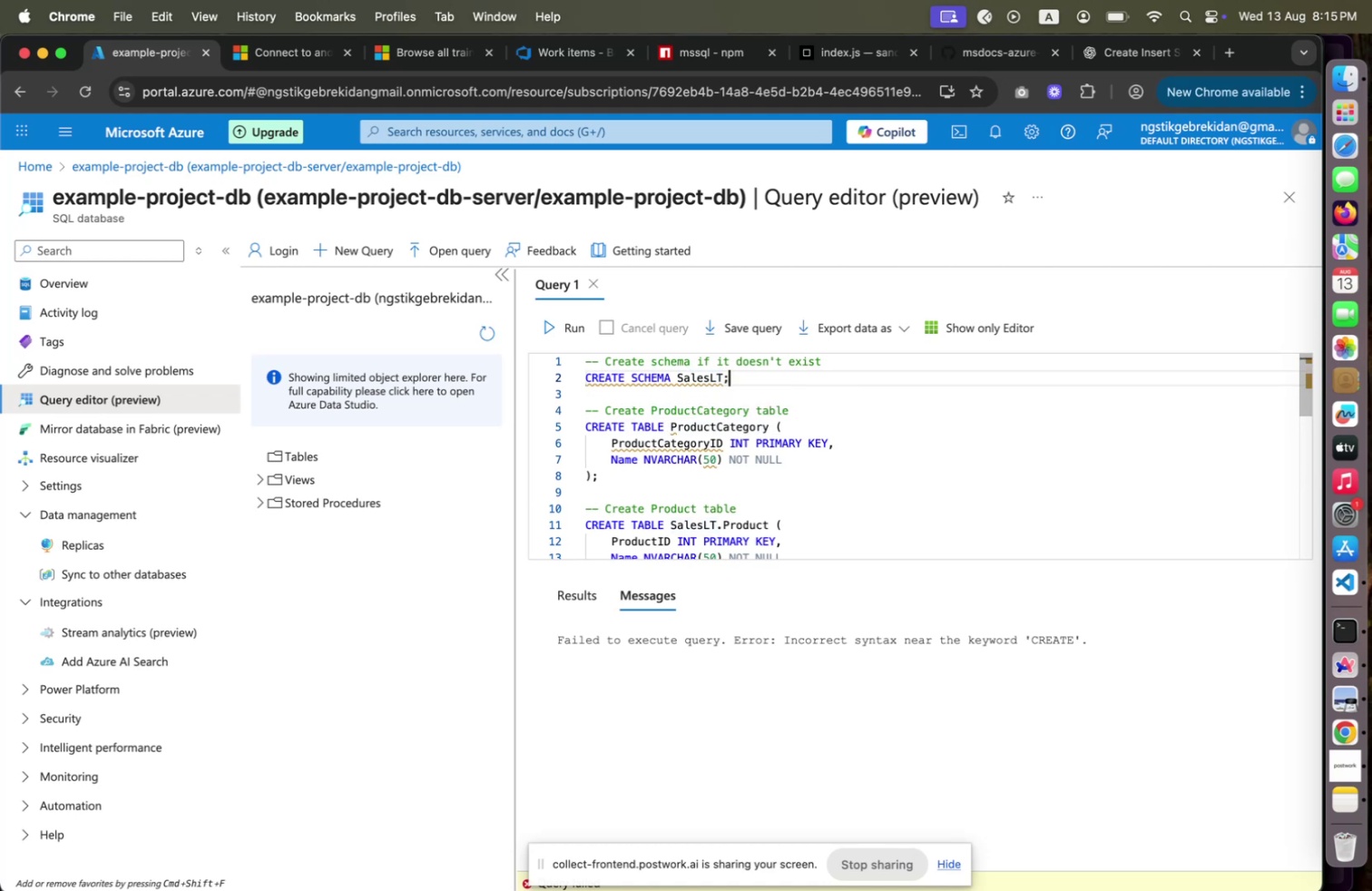 
key(ArrowUp)
 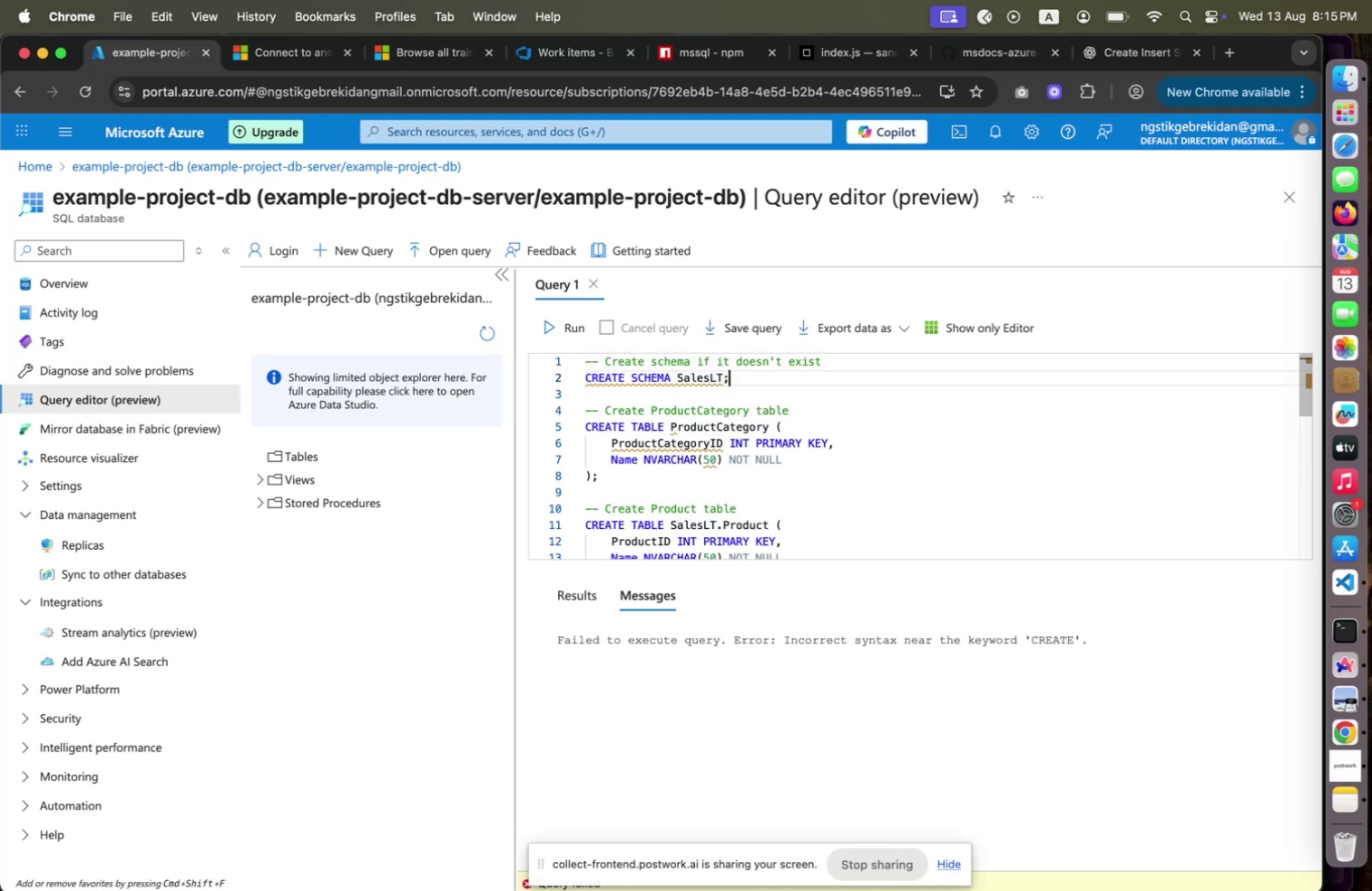 
key(Shift+ArrowUp)
 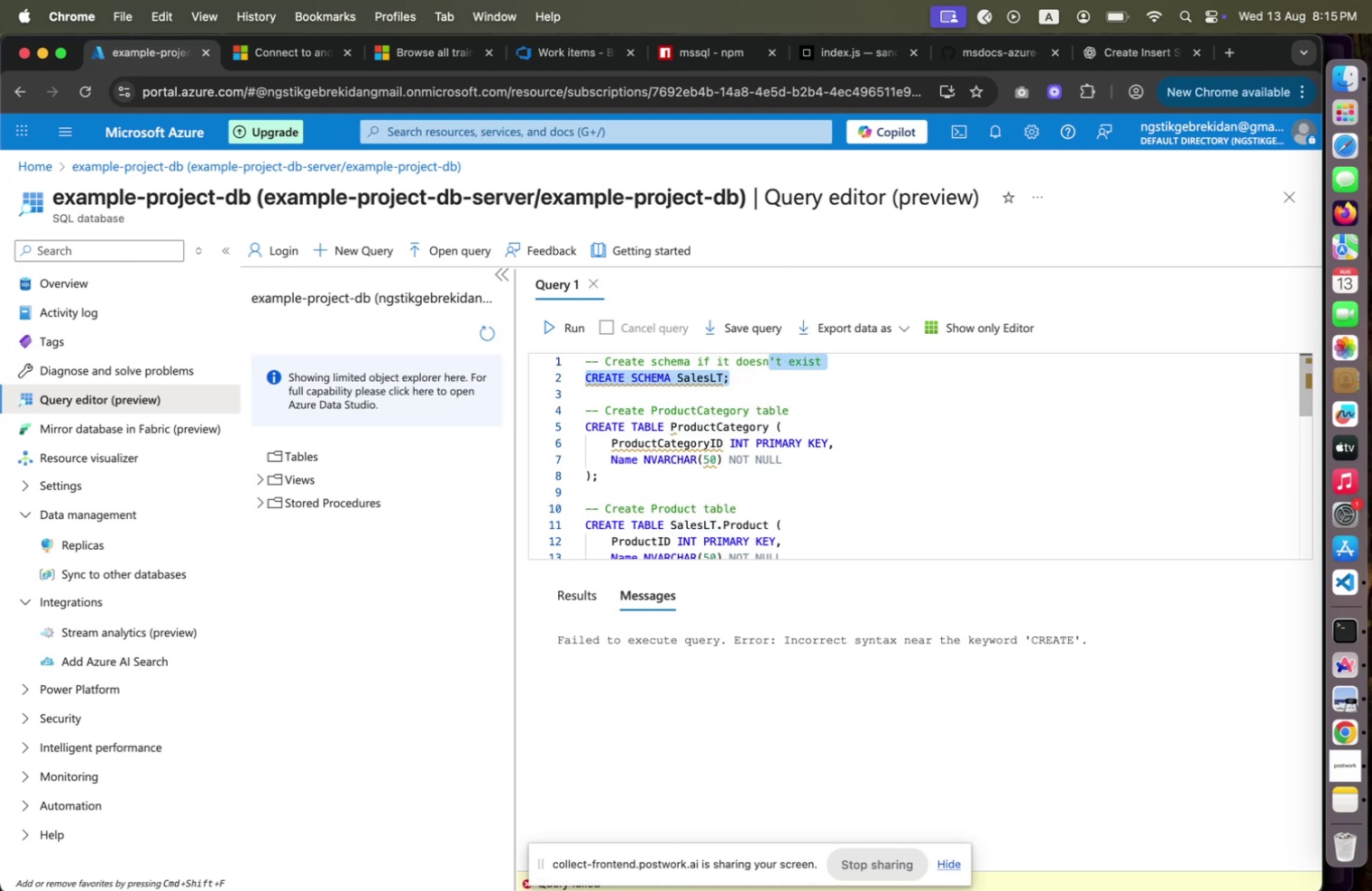 
key(Shift+ArrowUp)
 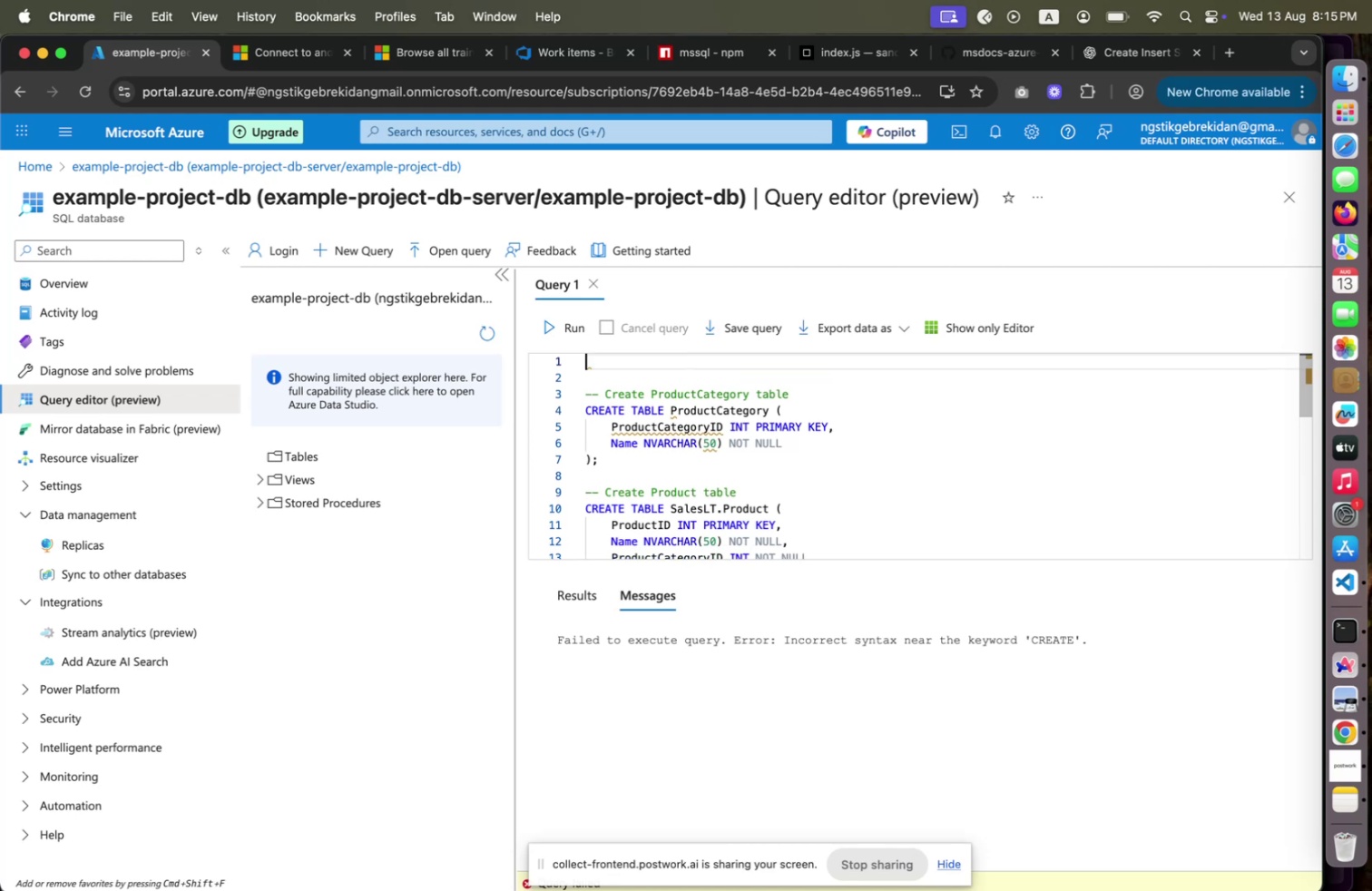 
key(Backspace)
 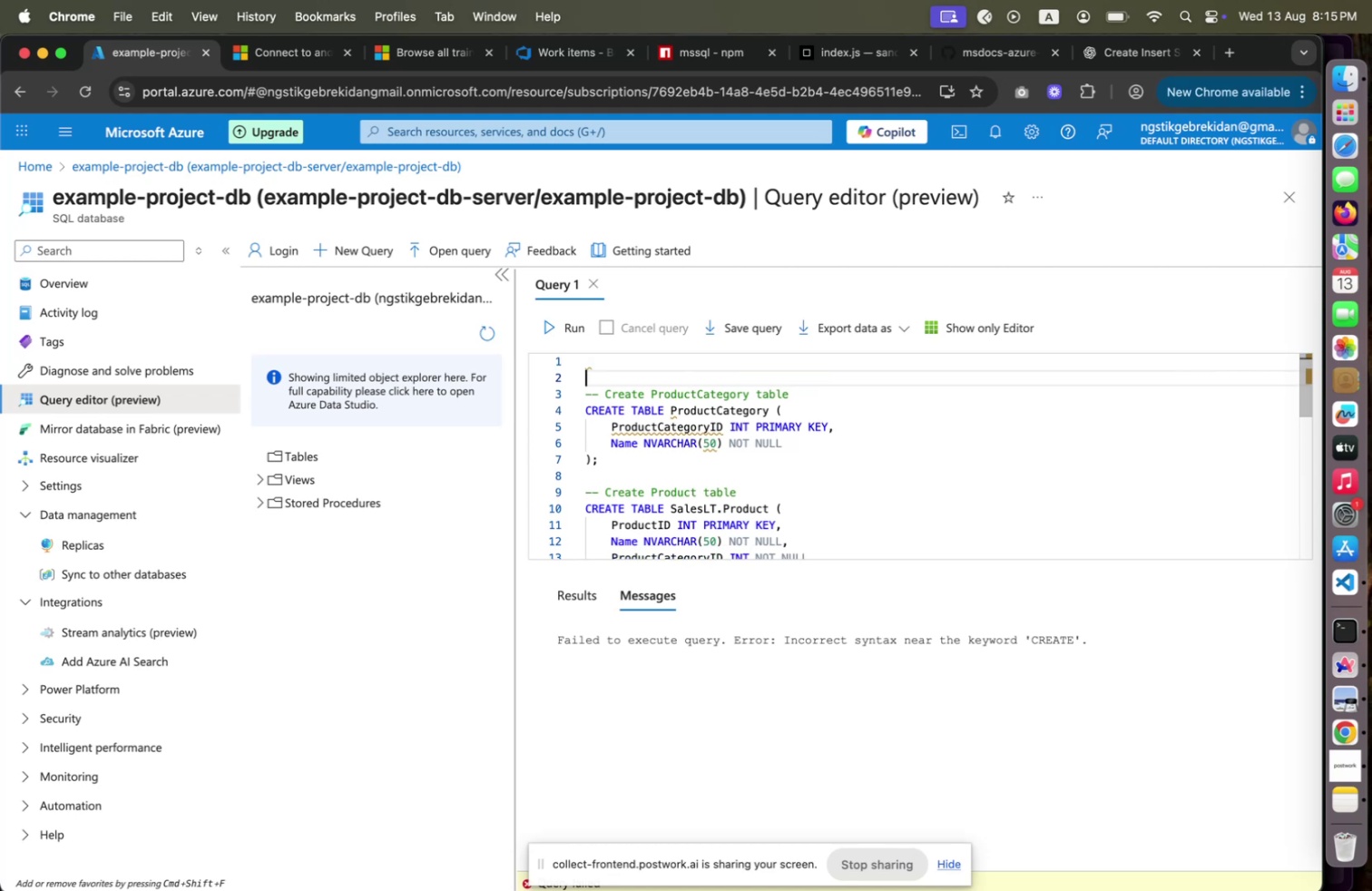 
key(ArrowDown)
 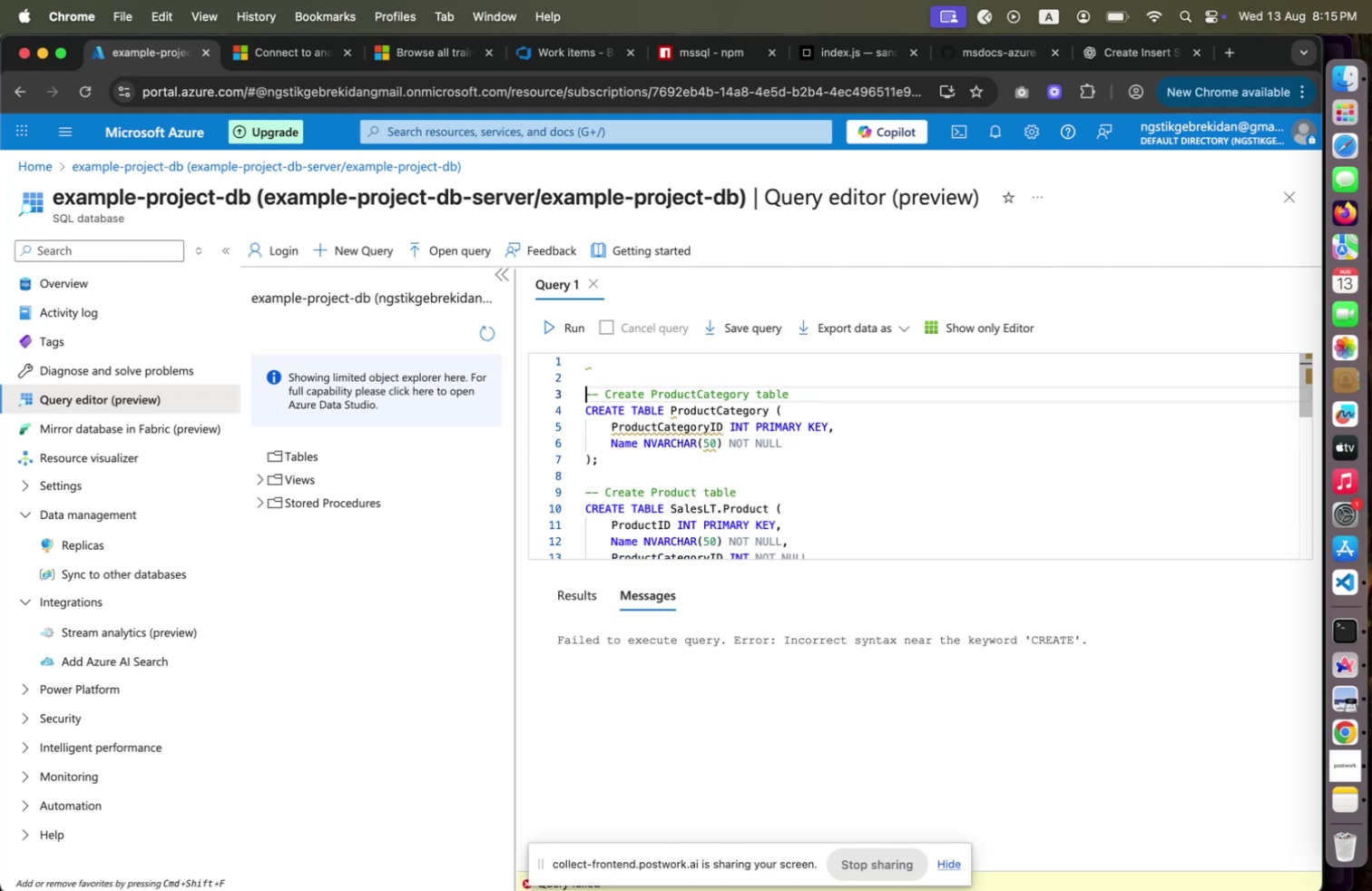 
key(ArrowDown)
 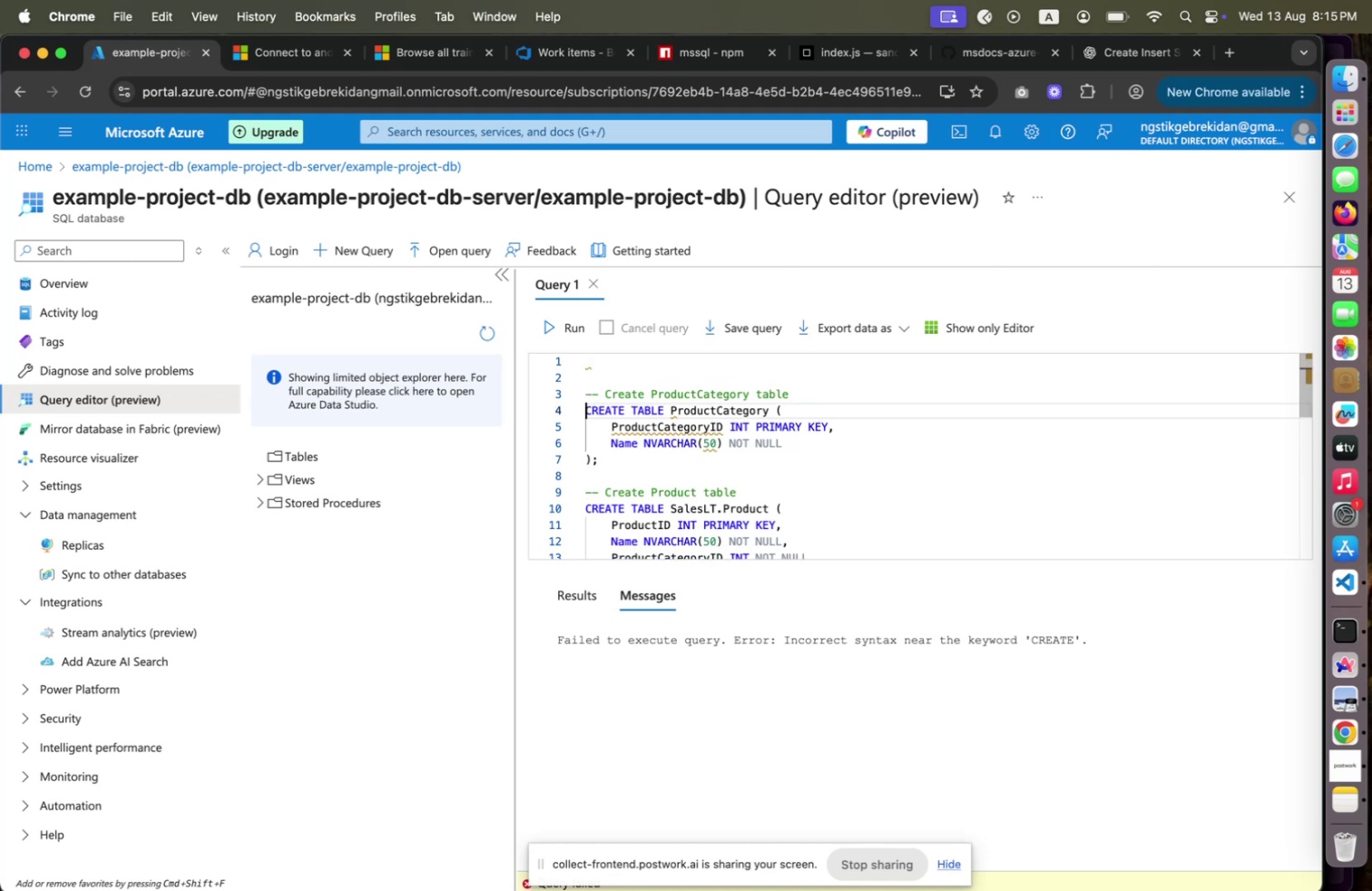 
key(ArrowDown)
 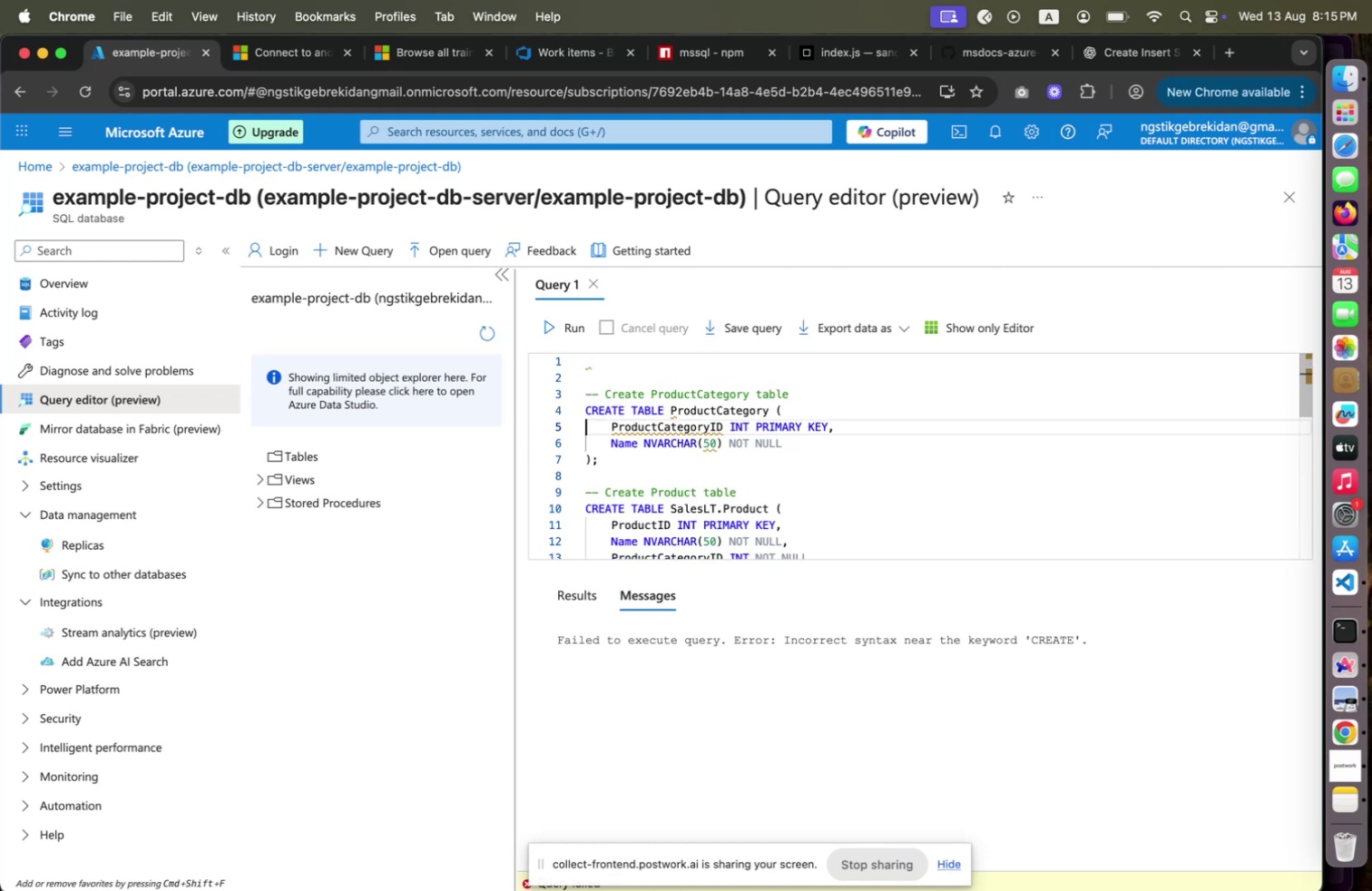 
key(ArrowDown)
 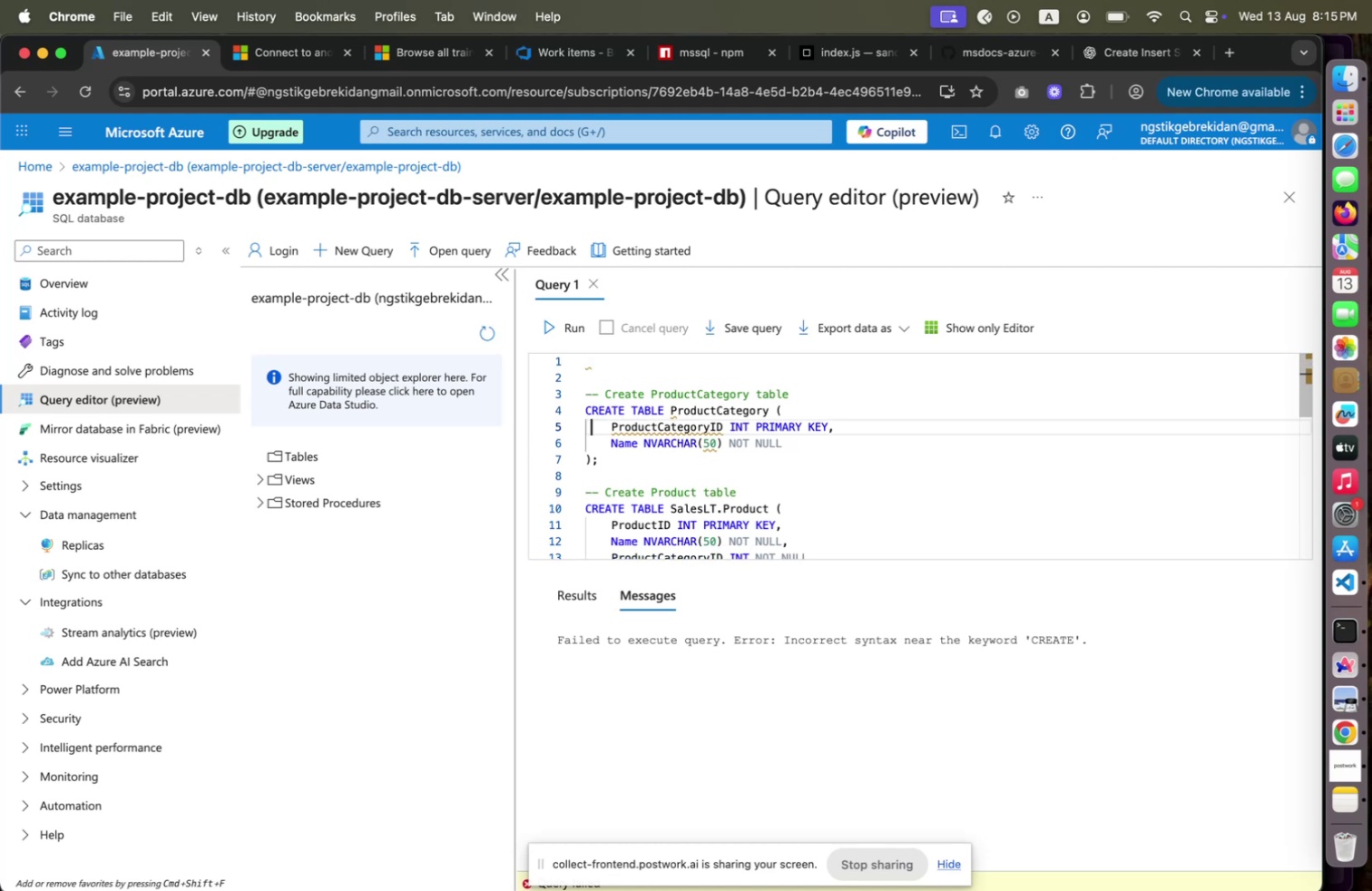 
hold_key(key=ArrowRight, duration=1.36)
 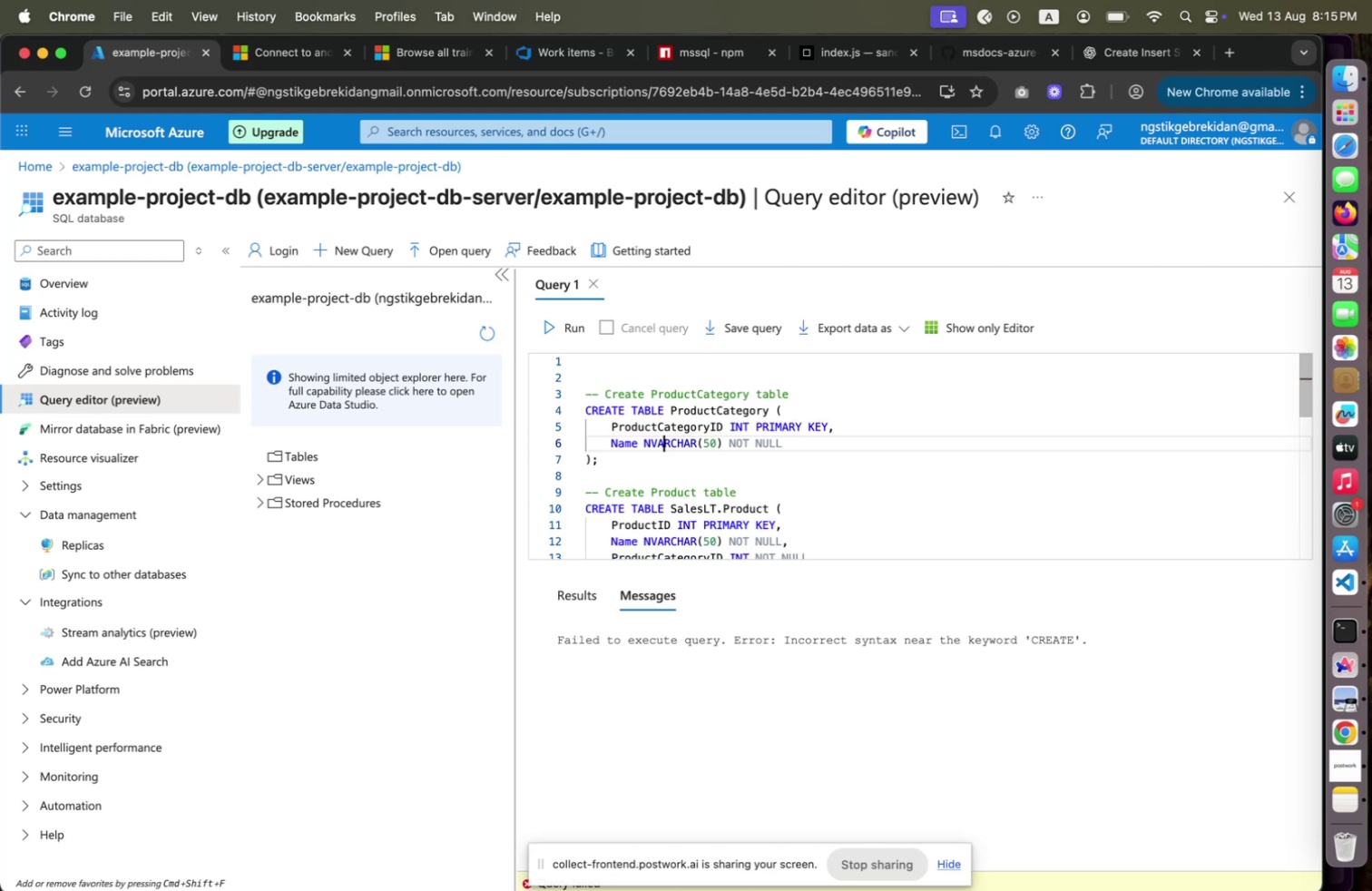 
key(ArrowDown)
 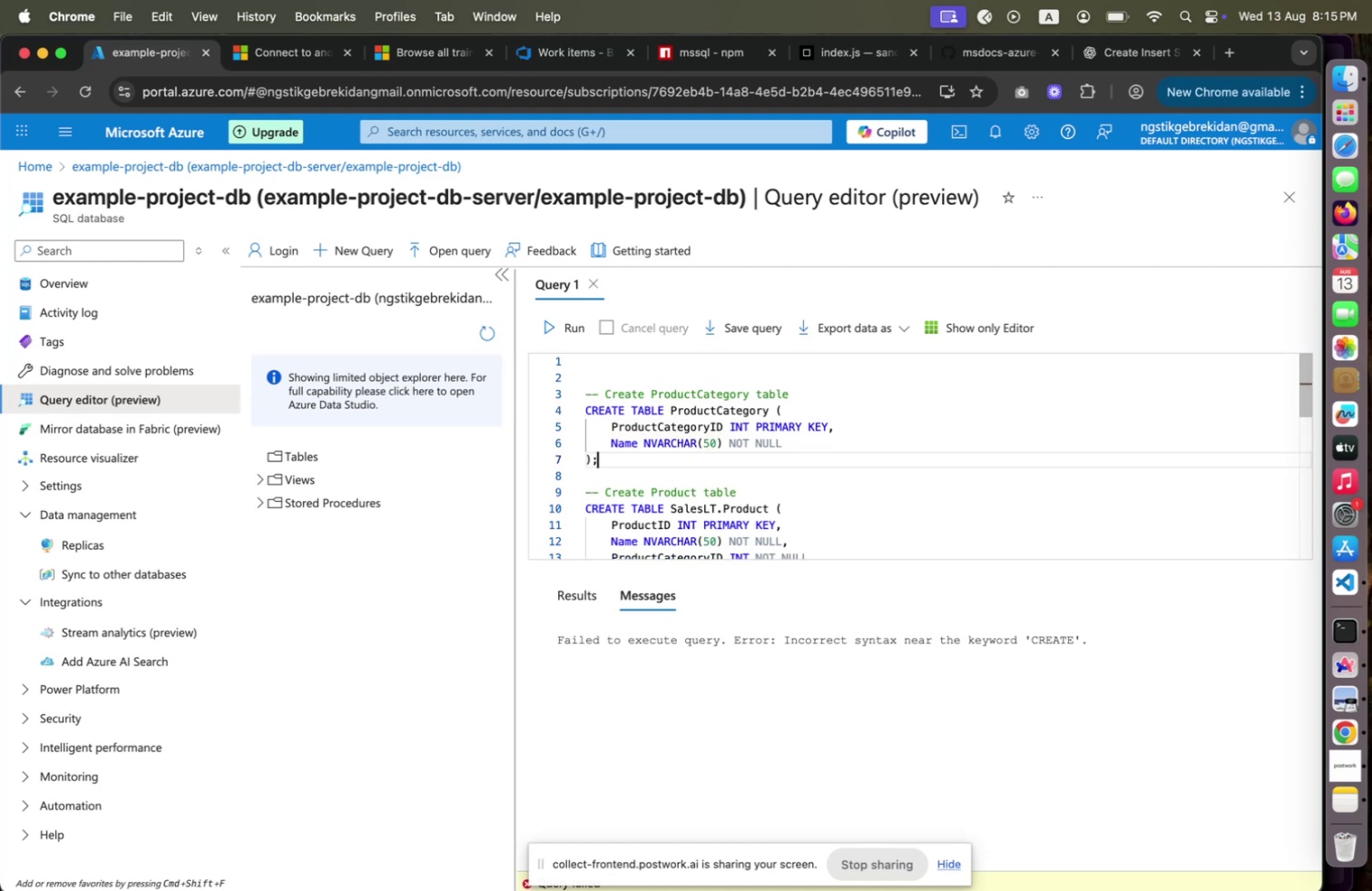 
key(ArrowDown)
 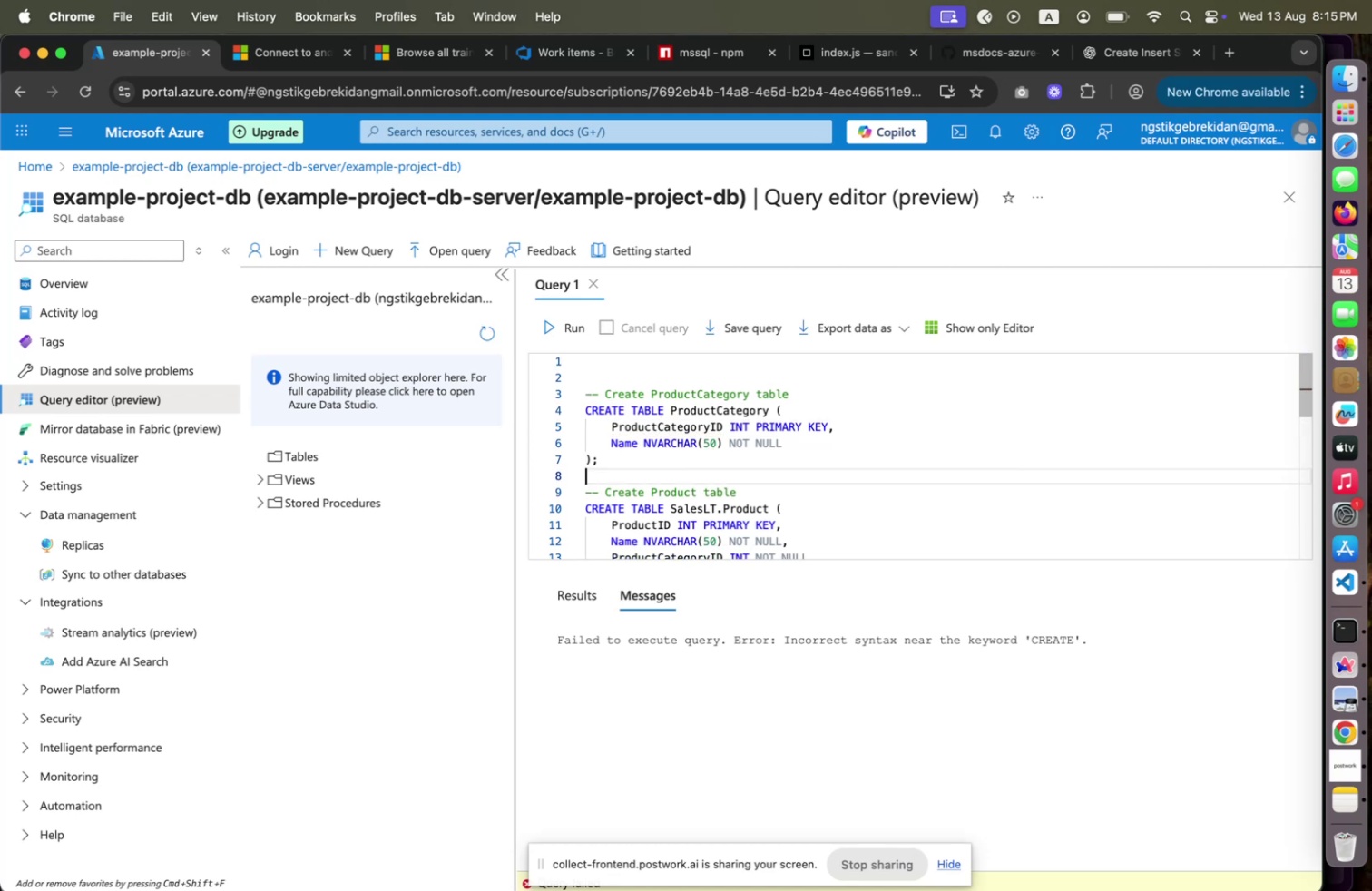 
key(ArrowDown)
 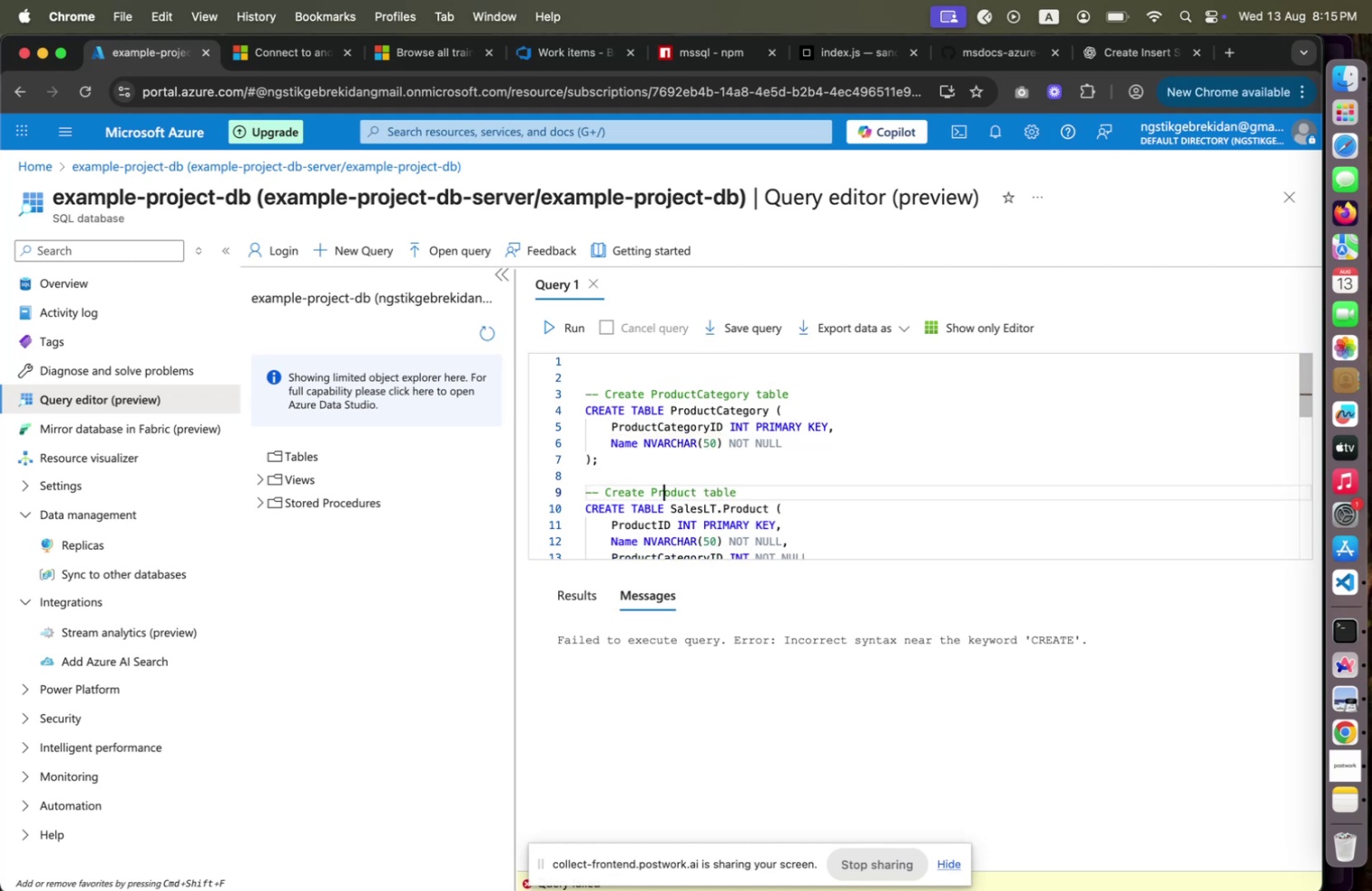 
key(ArrowDown)
 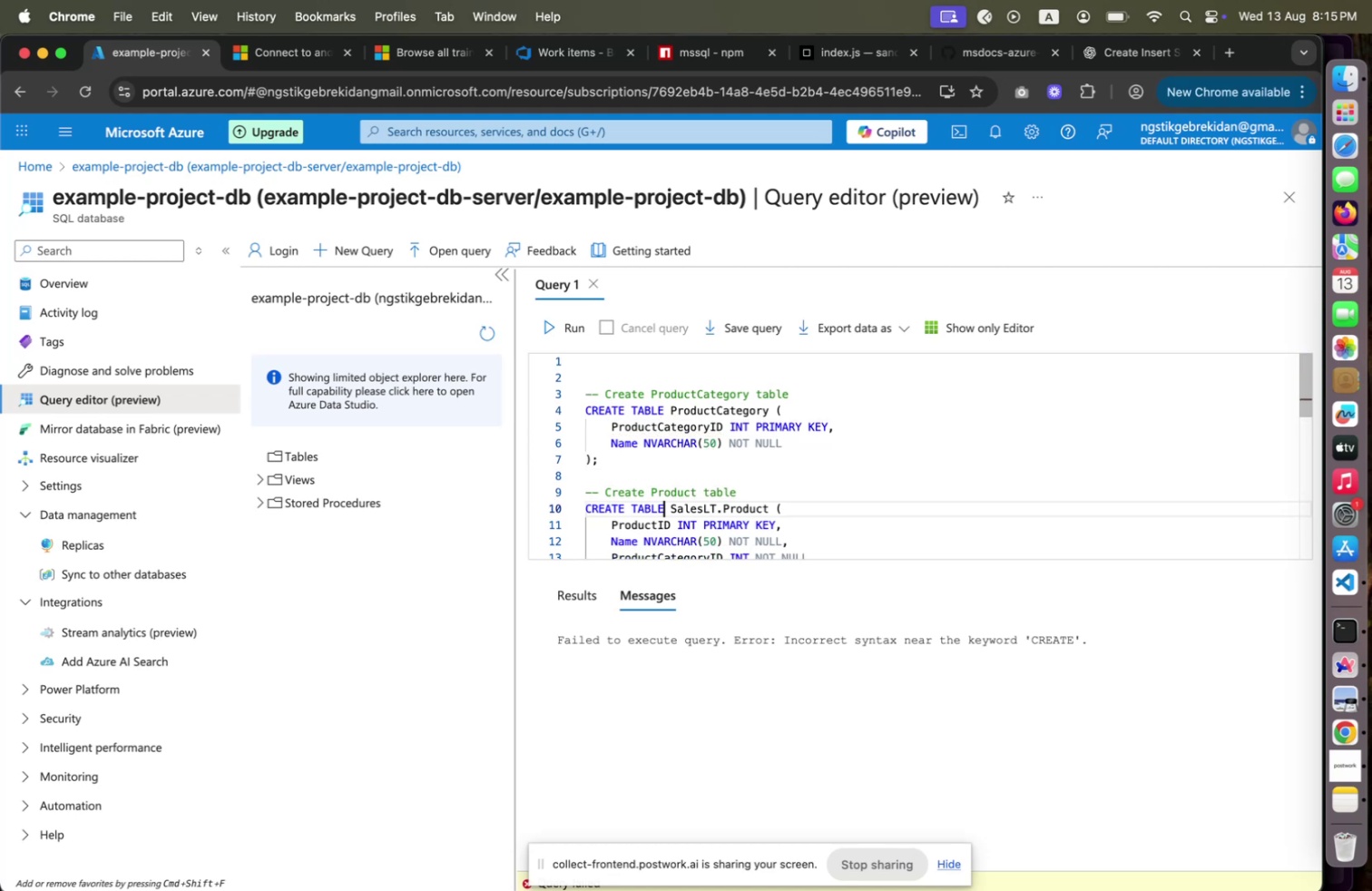 
key(ArrowDown)
 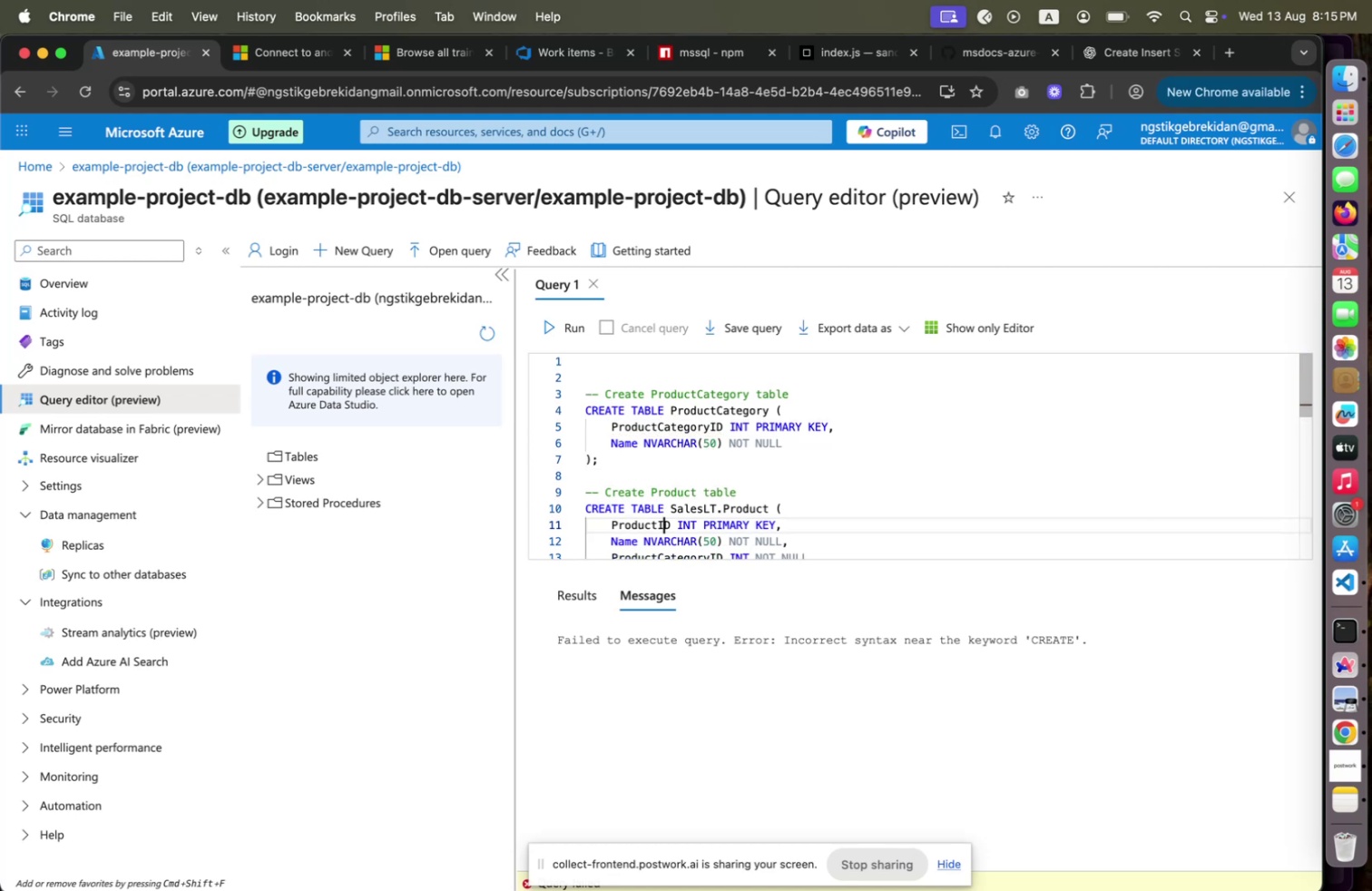 
hold_key(key=ArrowDown, duration=0.56)
 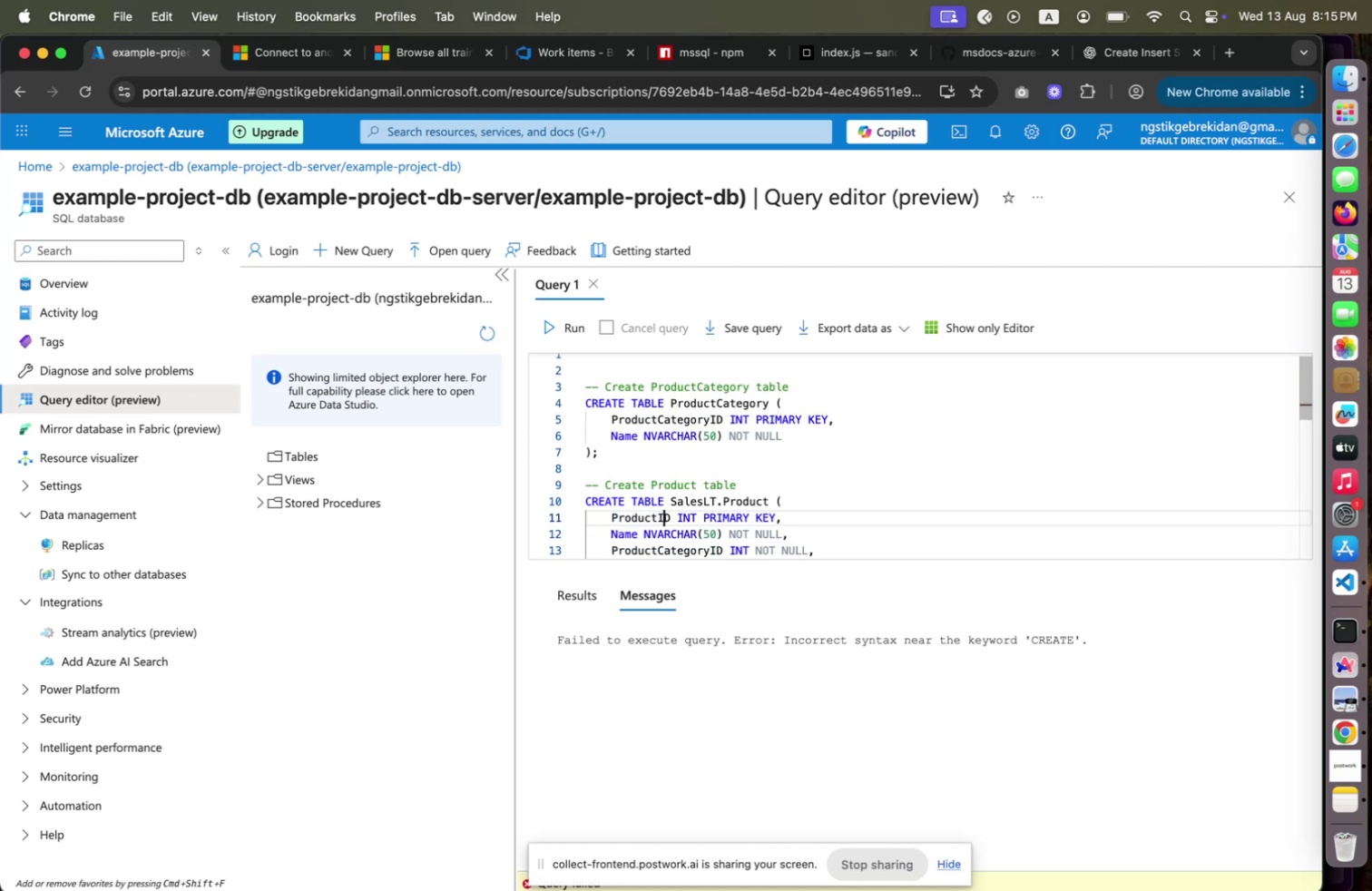 
key(ArrowUp)
 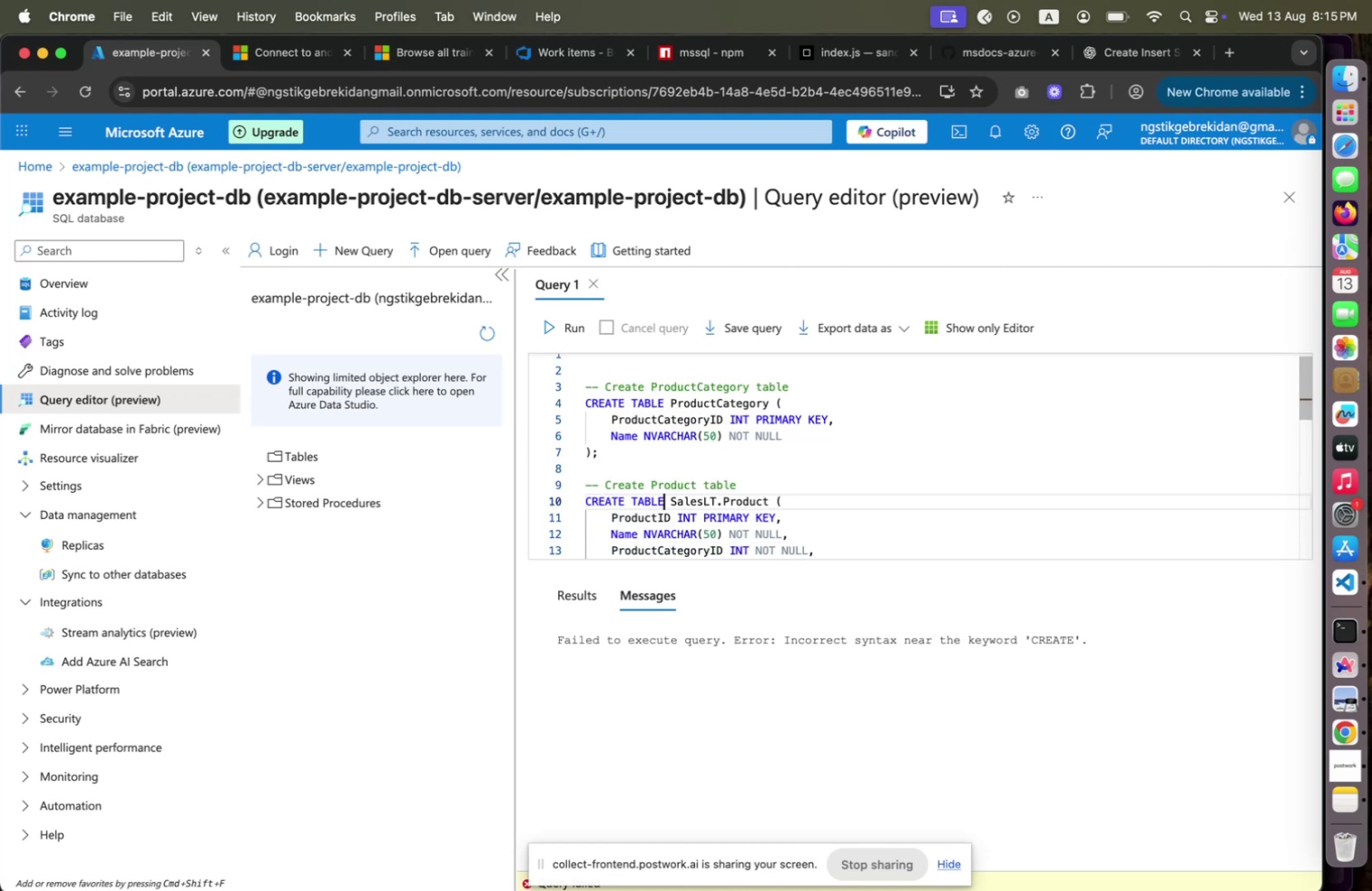 
key(ArrowUp)
 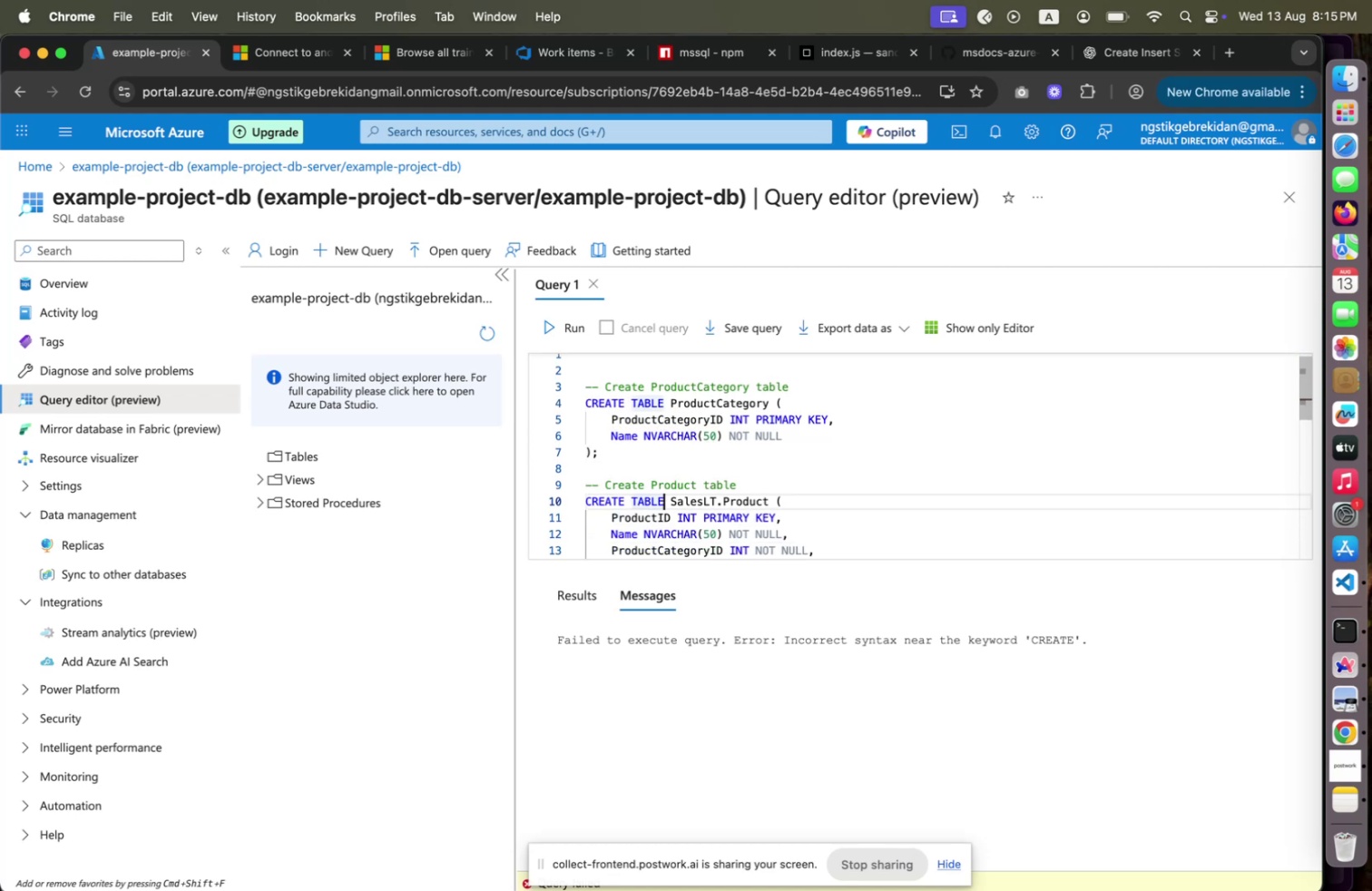 
key(Shift+ArrowRight)
 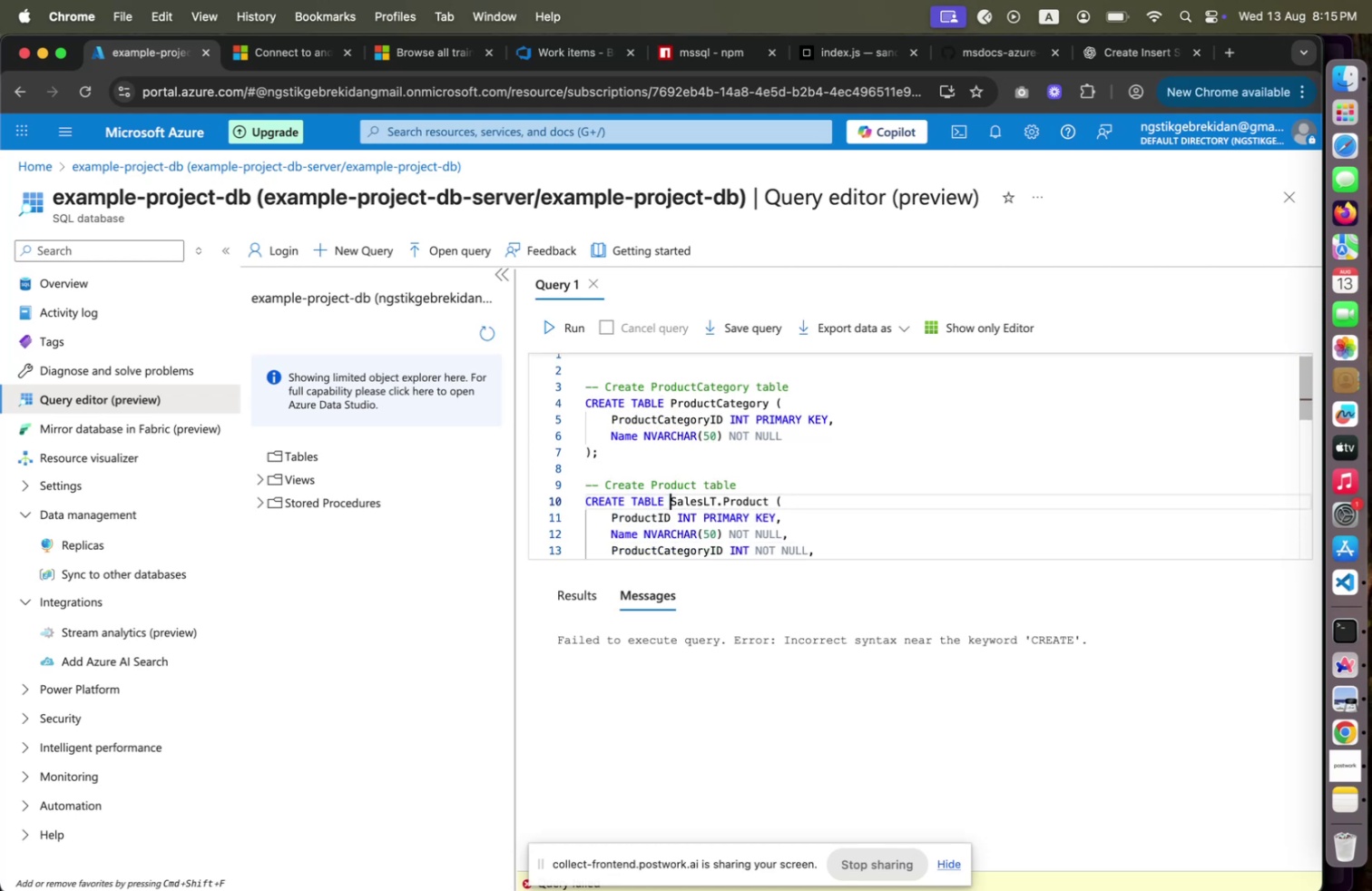 
key(ArrowRight)
 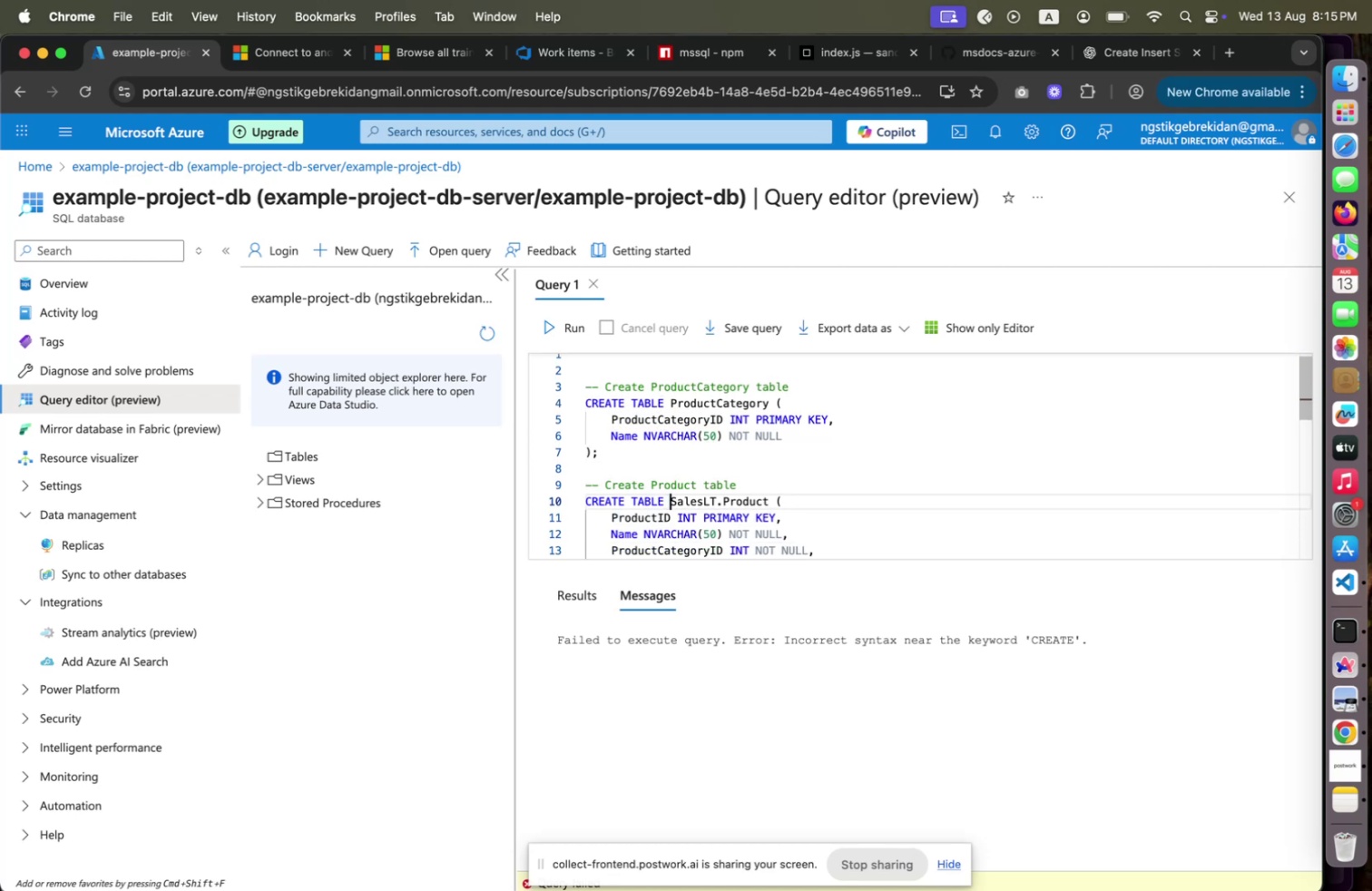 
hold_key(key=ArrowRight, duration=0.93)
 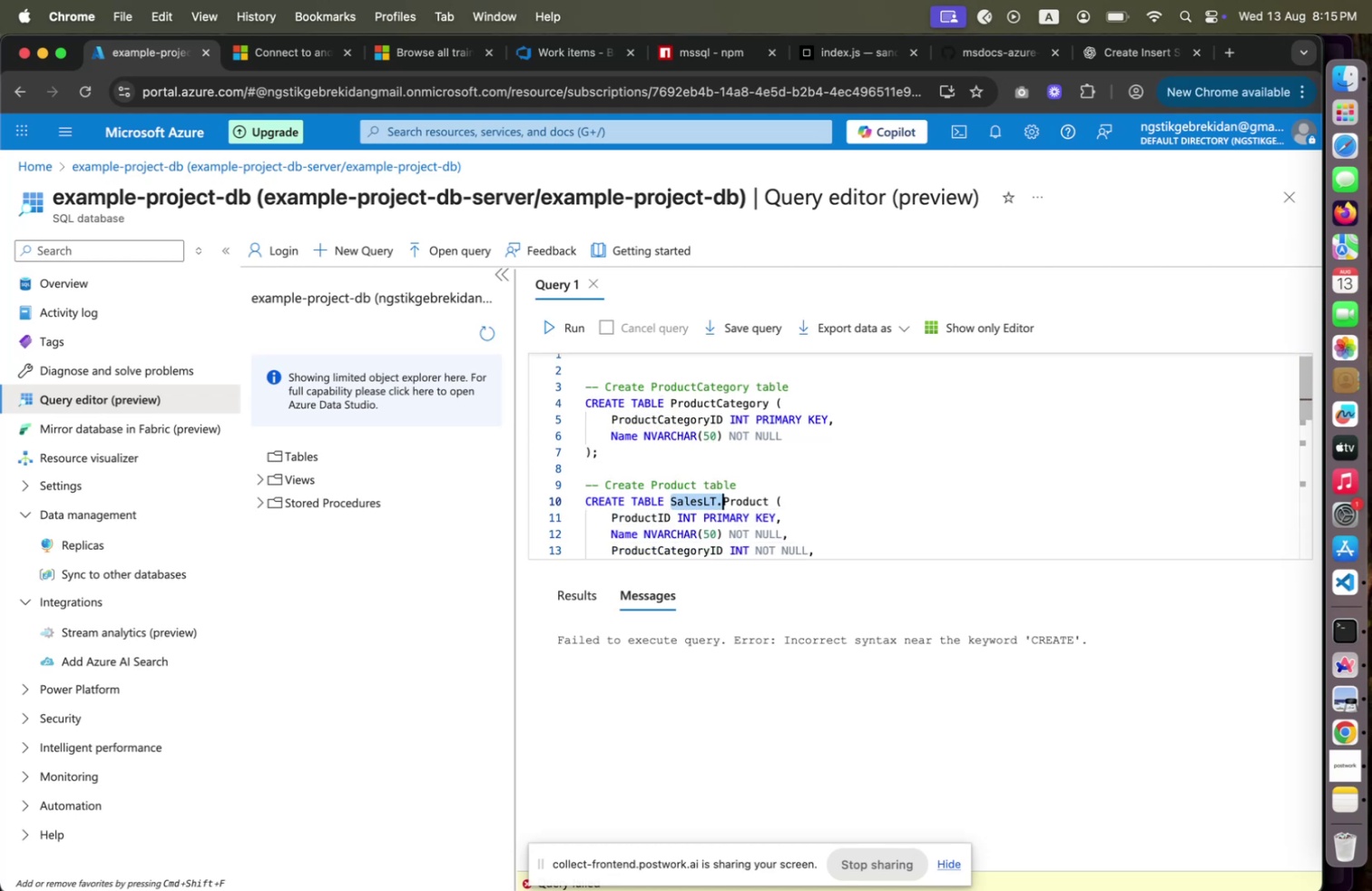 
key(Shift+ArrowRight)
 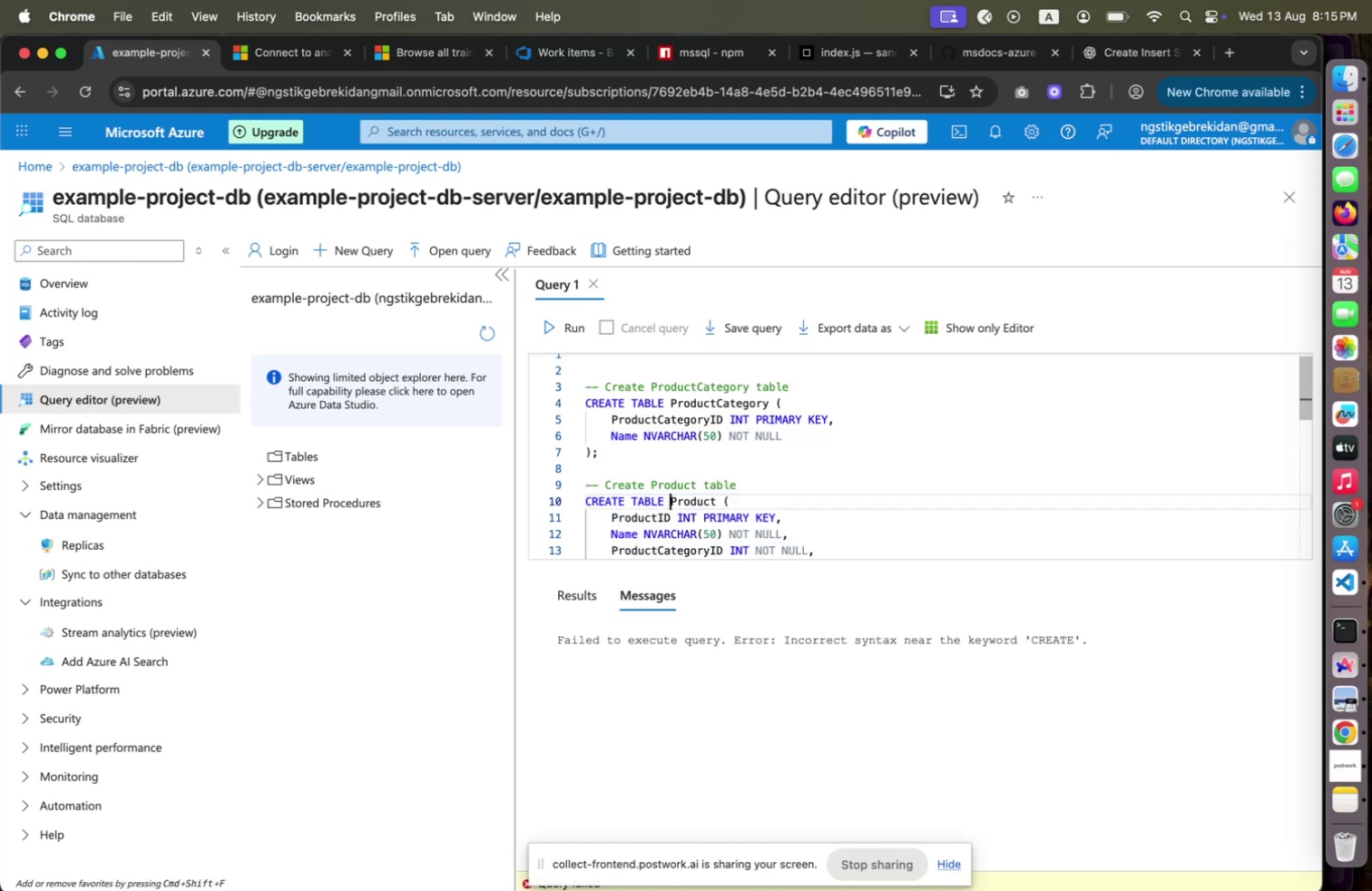 
key(Backspace)
 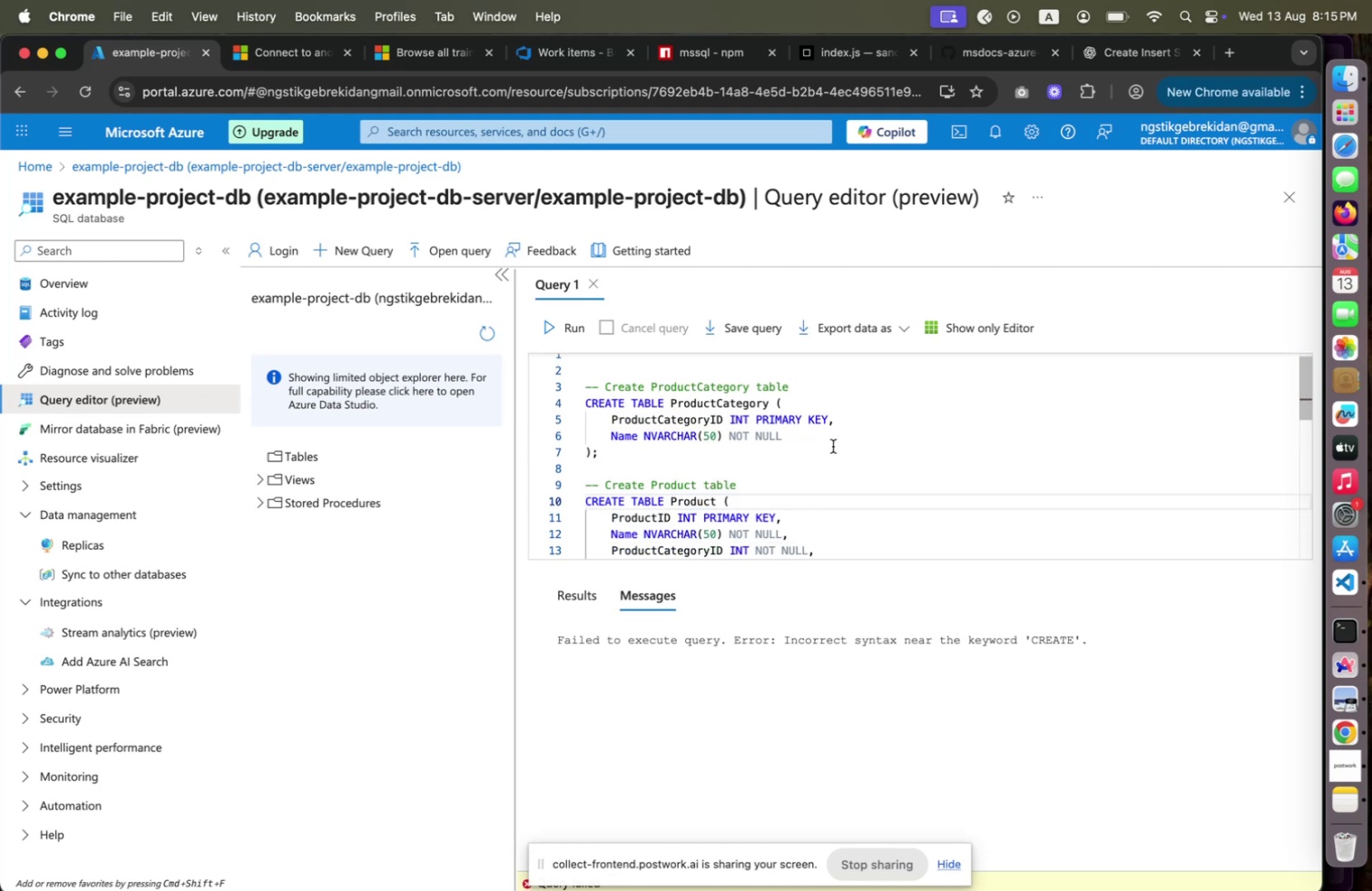 
scroll: coordinate [763, 471], scroll_direction: down, amount: 3.0
 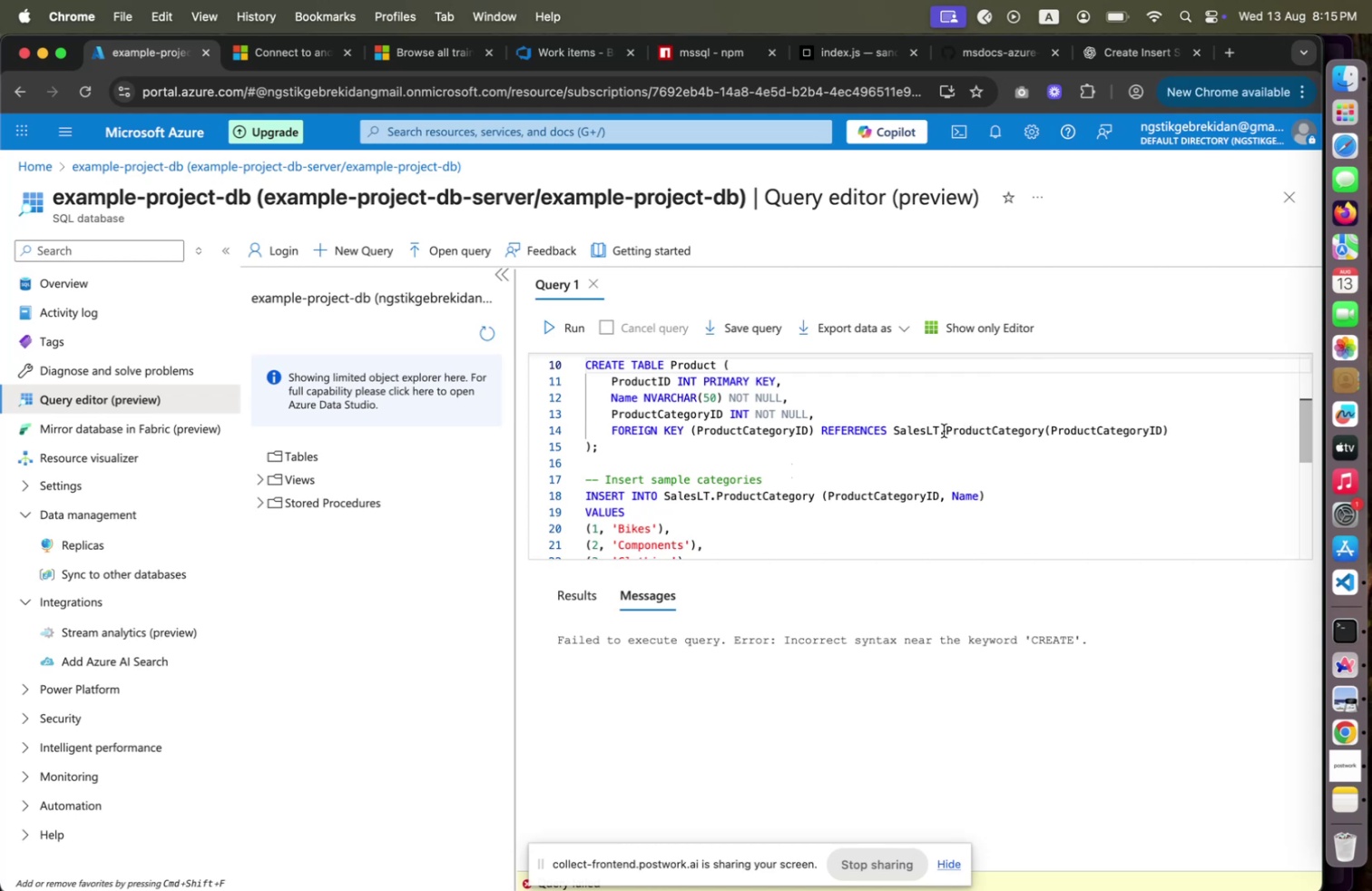 
left_click([944, 430])
 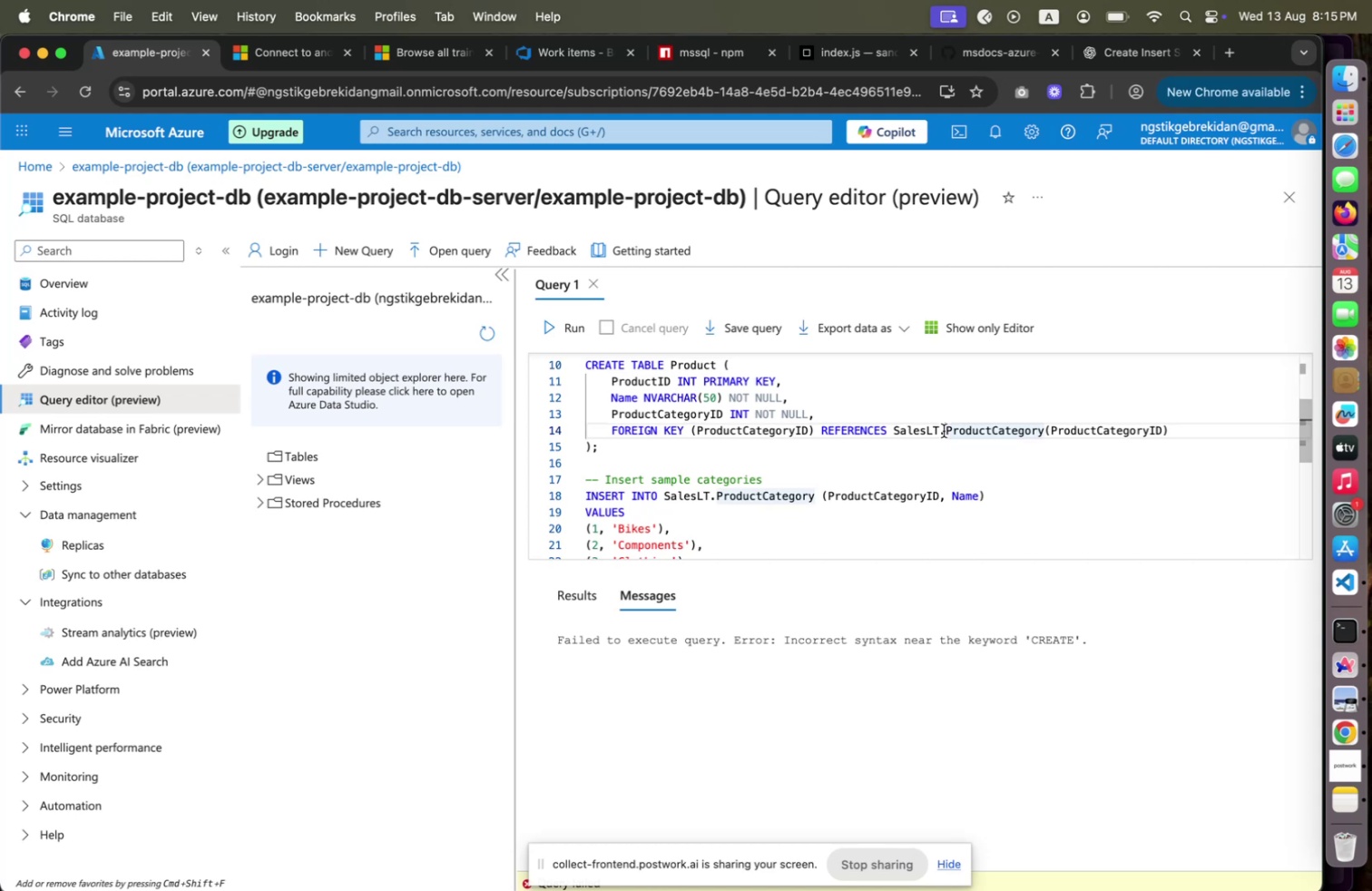 
hold_key(key=Backspace, duration=0.89)
 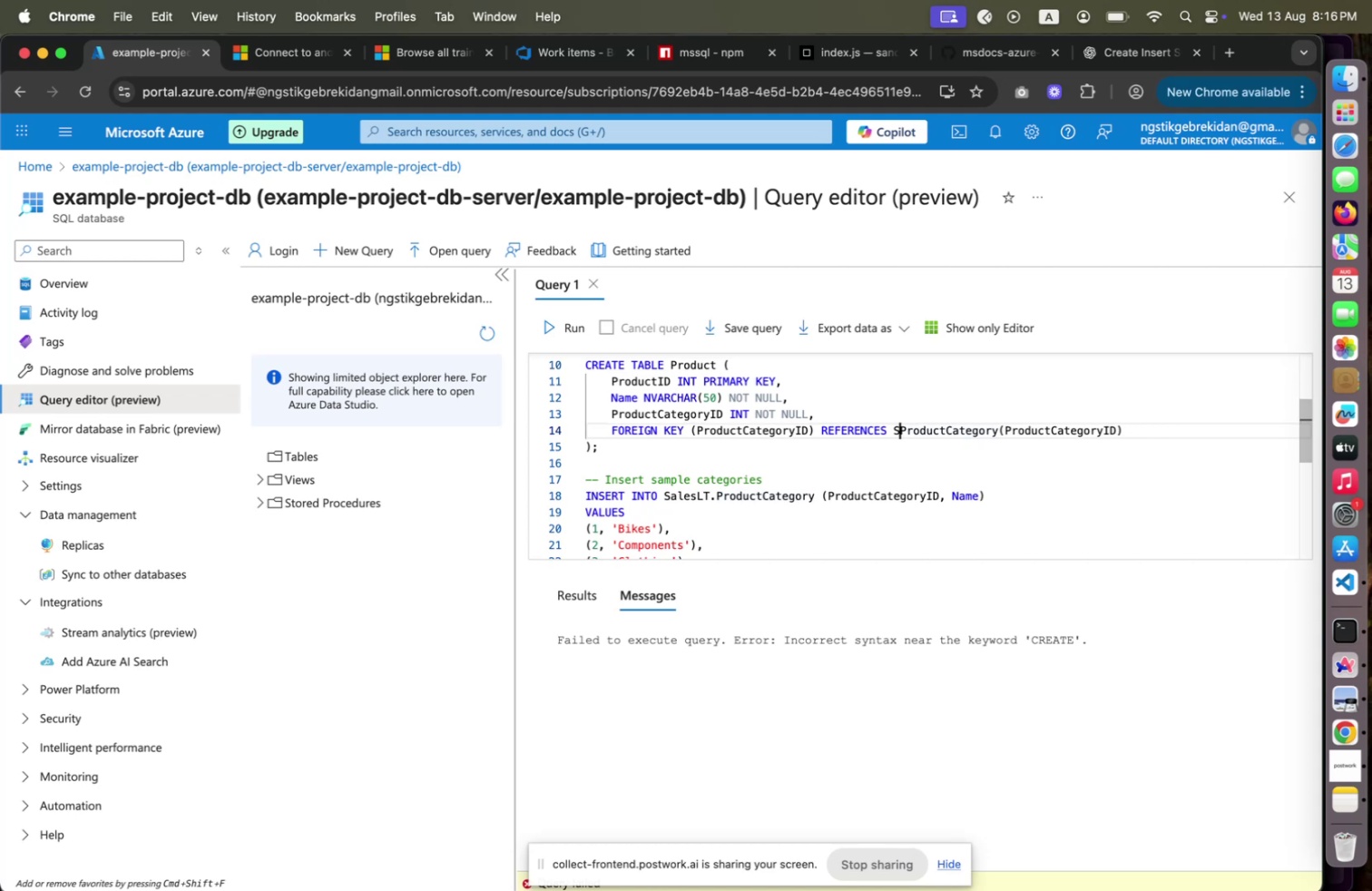 
key(Backspace)
 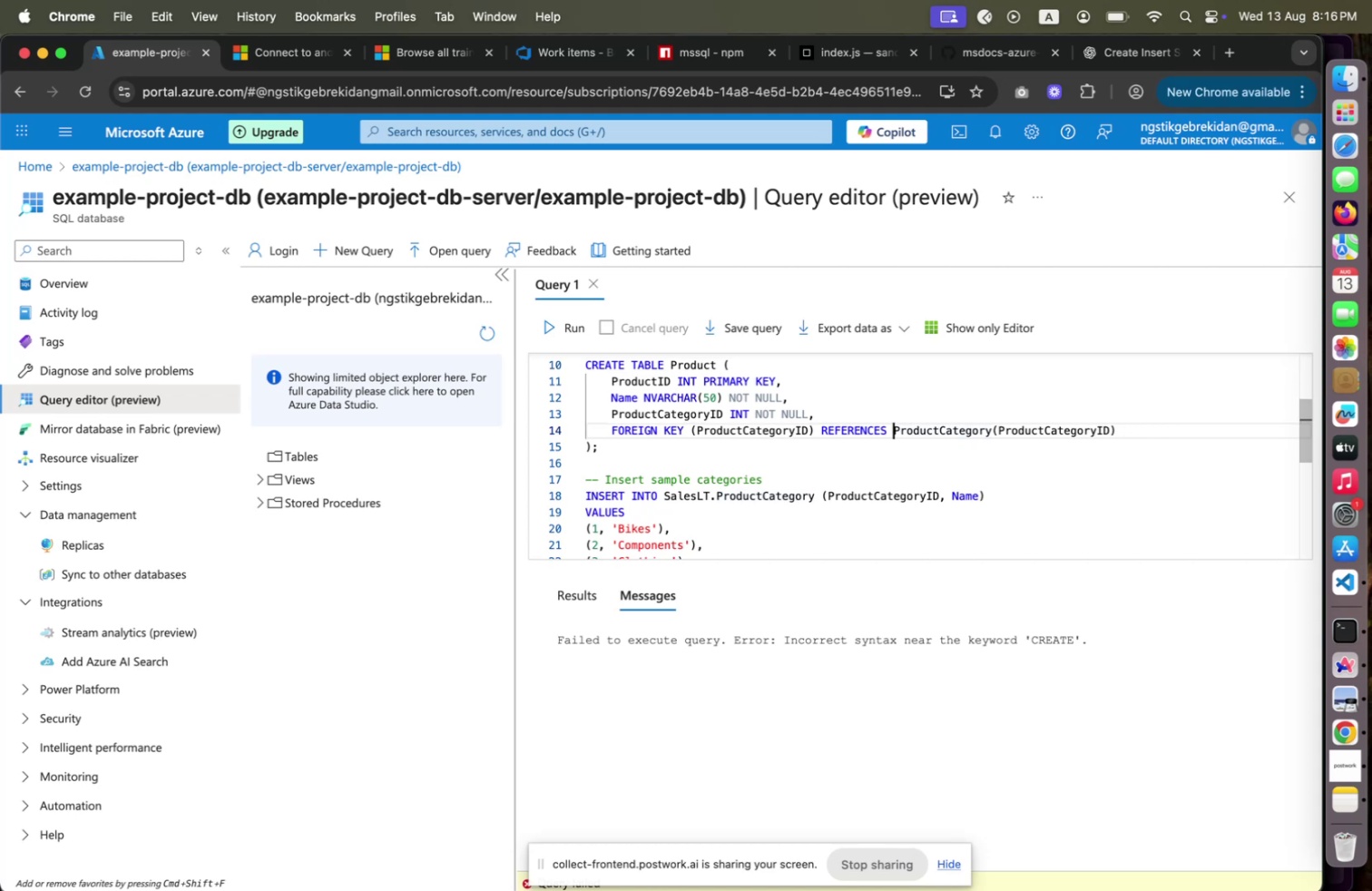 
key(Backspace)
 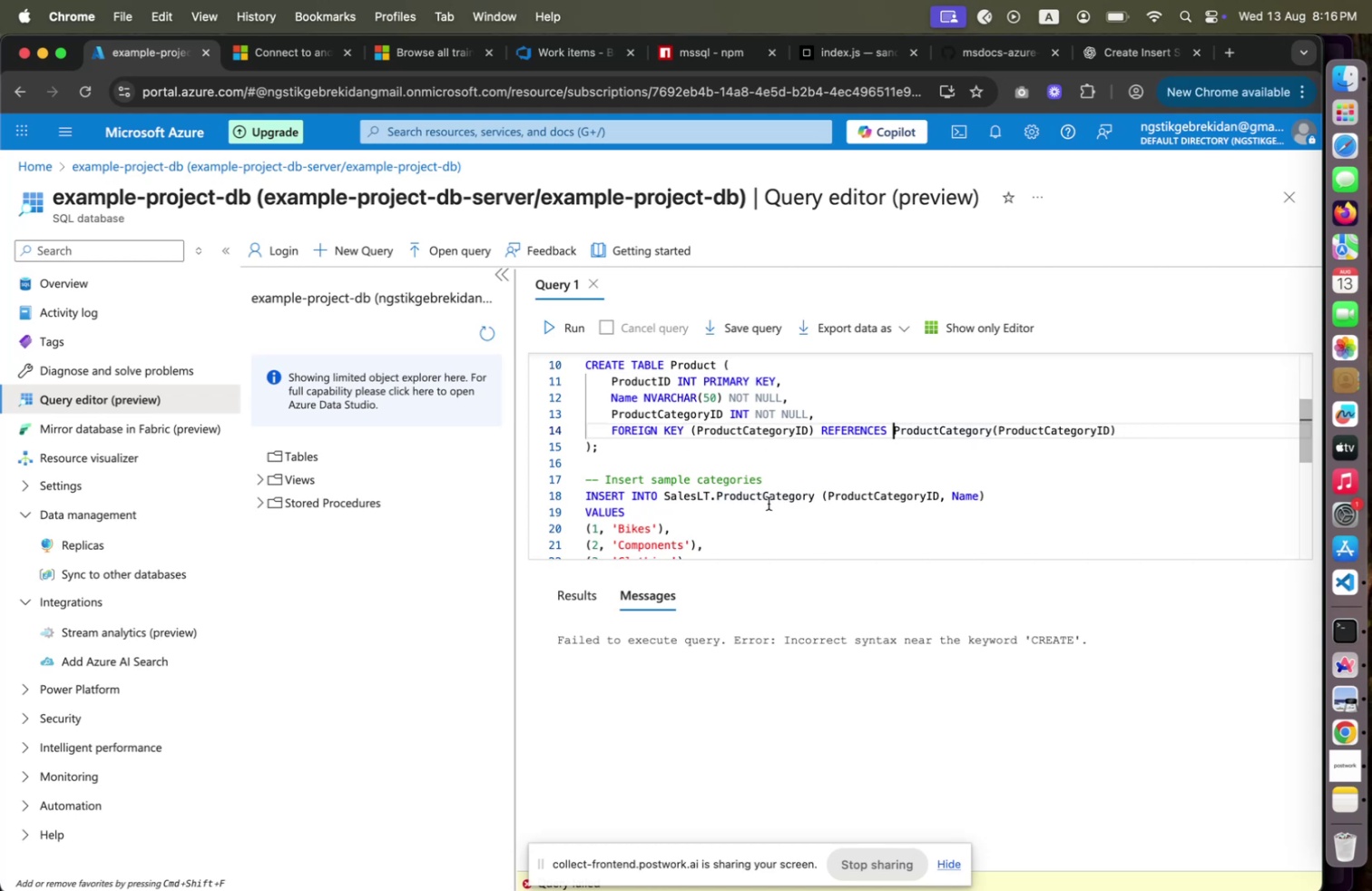 
left_click([707, 500])
 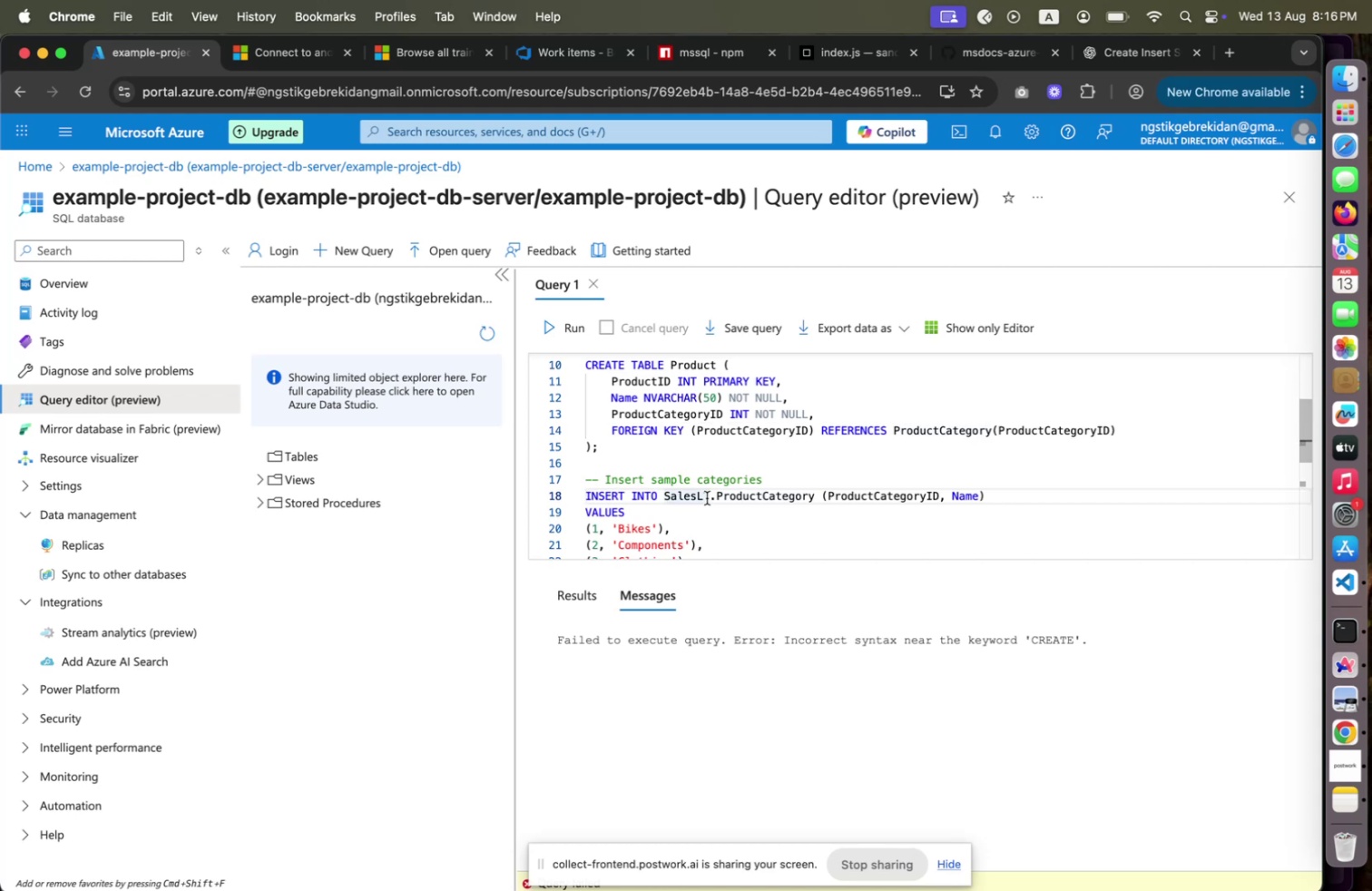 
key(ArrowRight)
 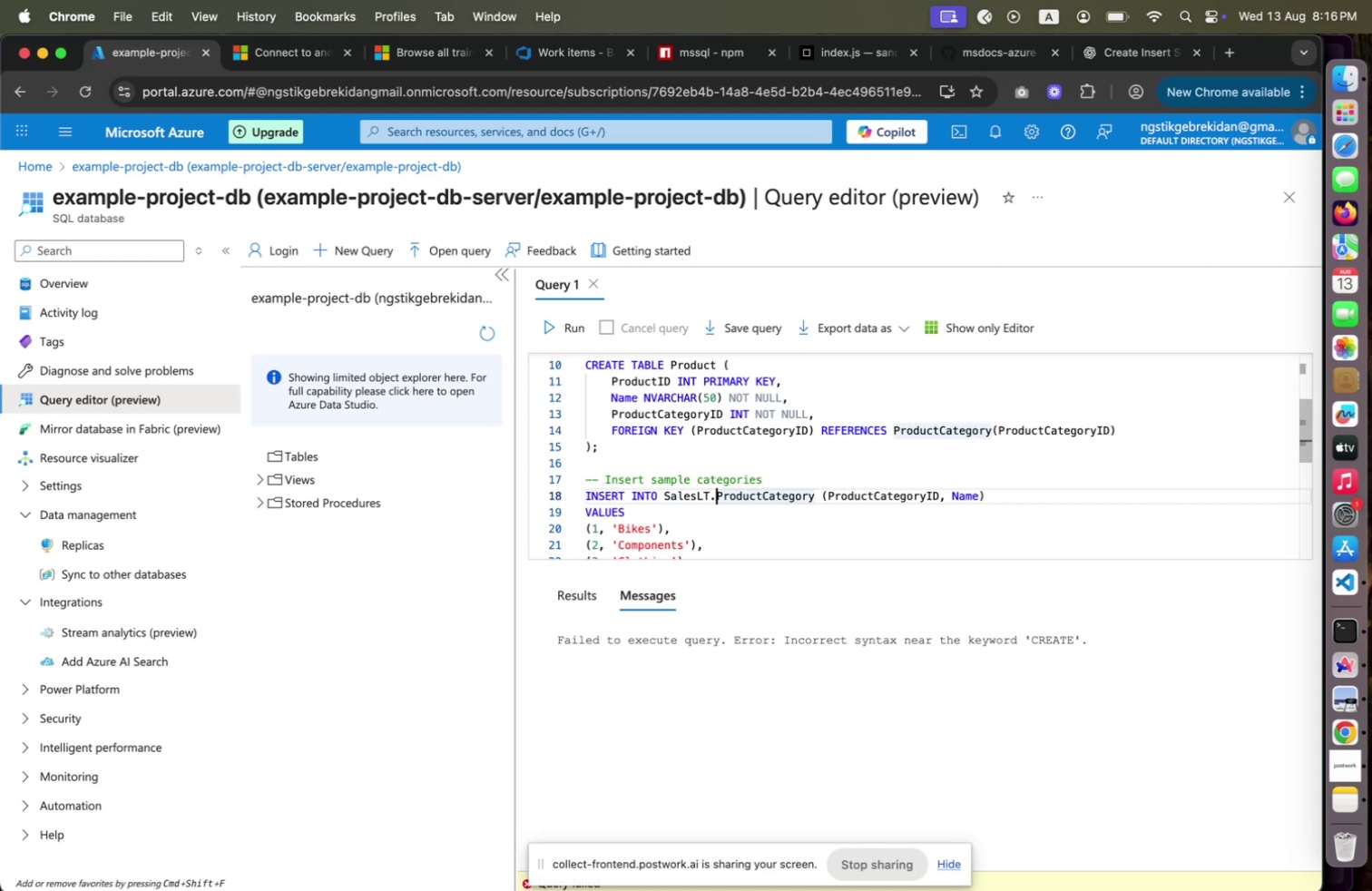 
hold_key(key=ArrowLeft, duration=0.95)
 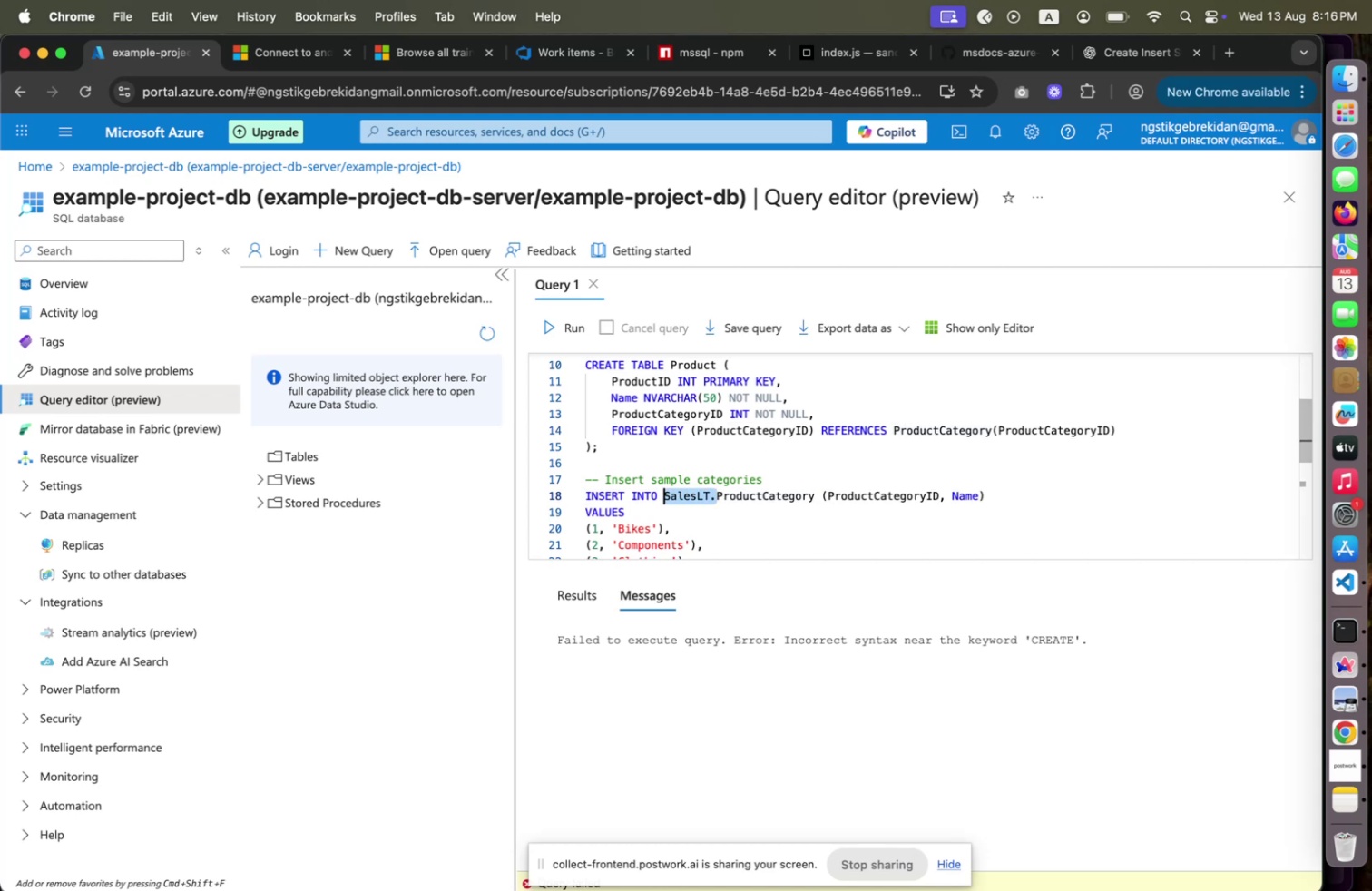 
key(Shift+ArrowLeft)
 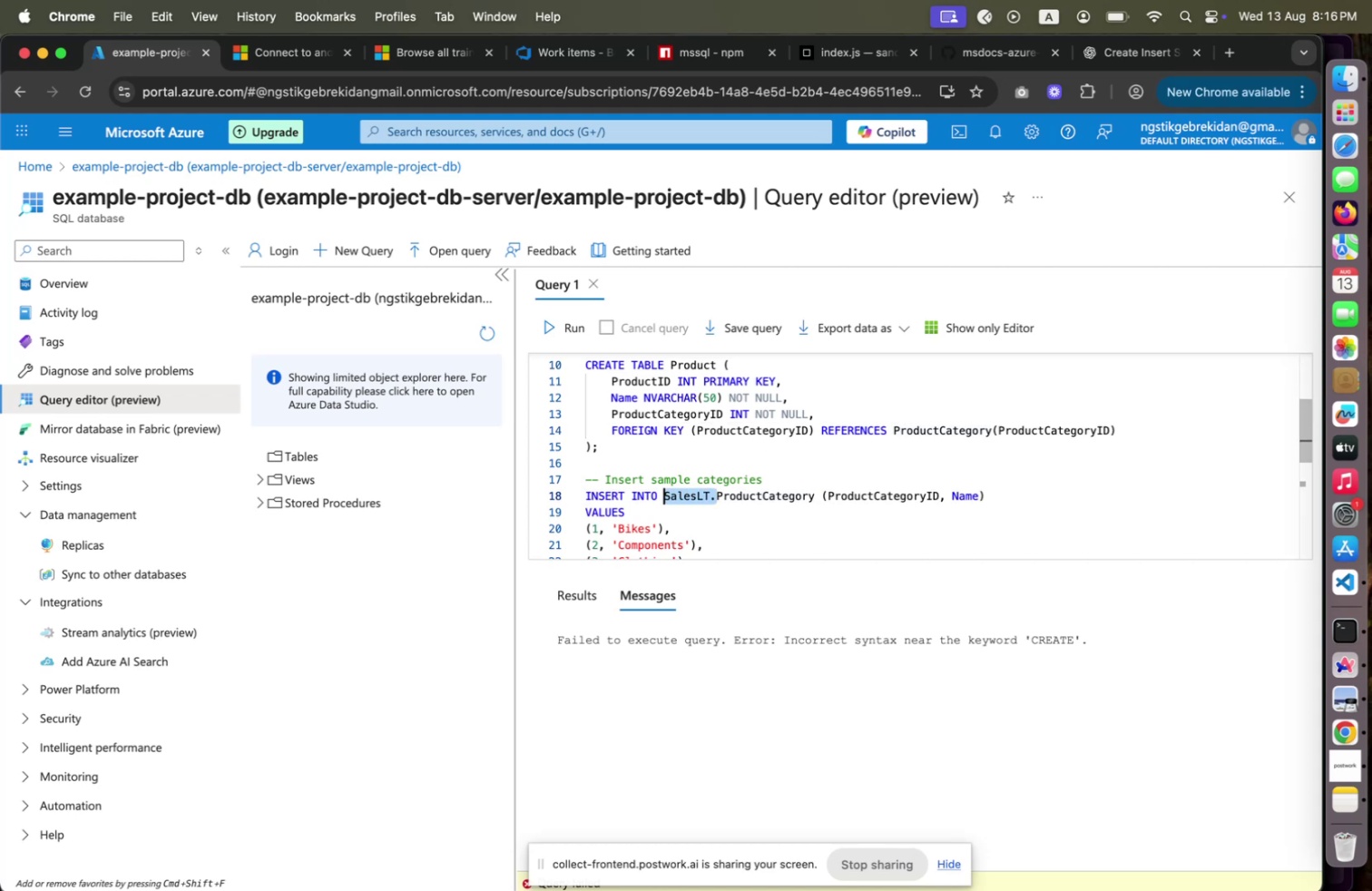 
key(Backspace)
 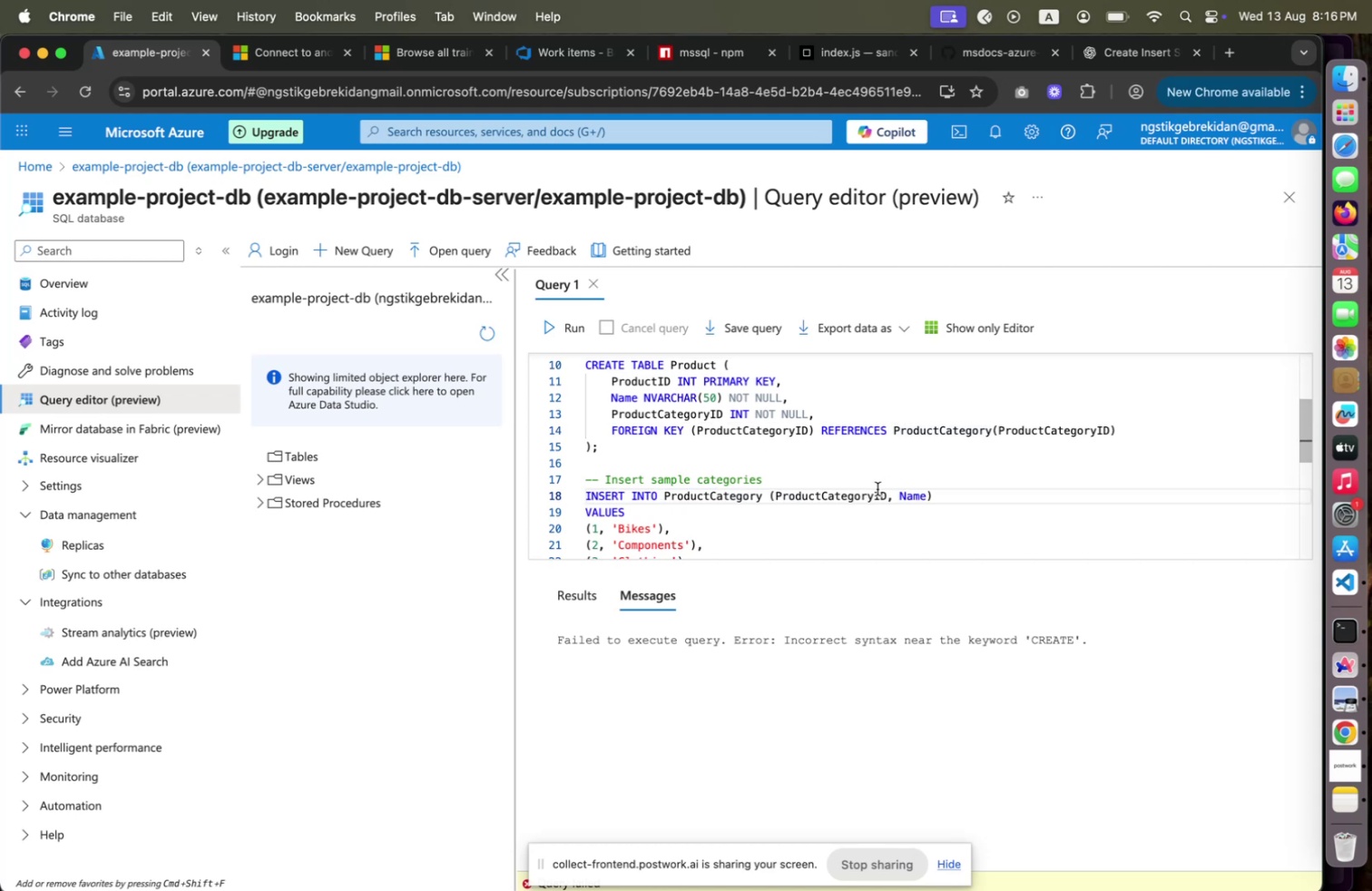 
scroll: coordinate [868, 488], scroll_direction: down, amount: 3.0
 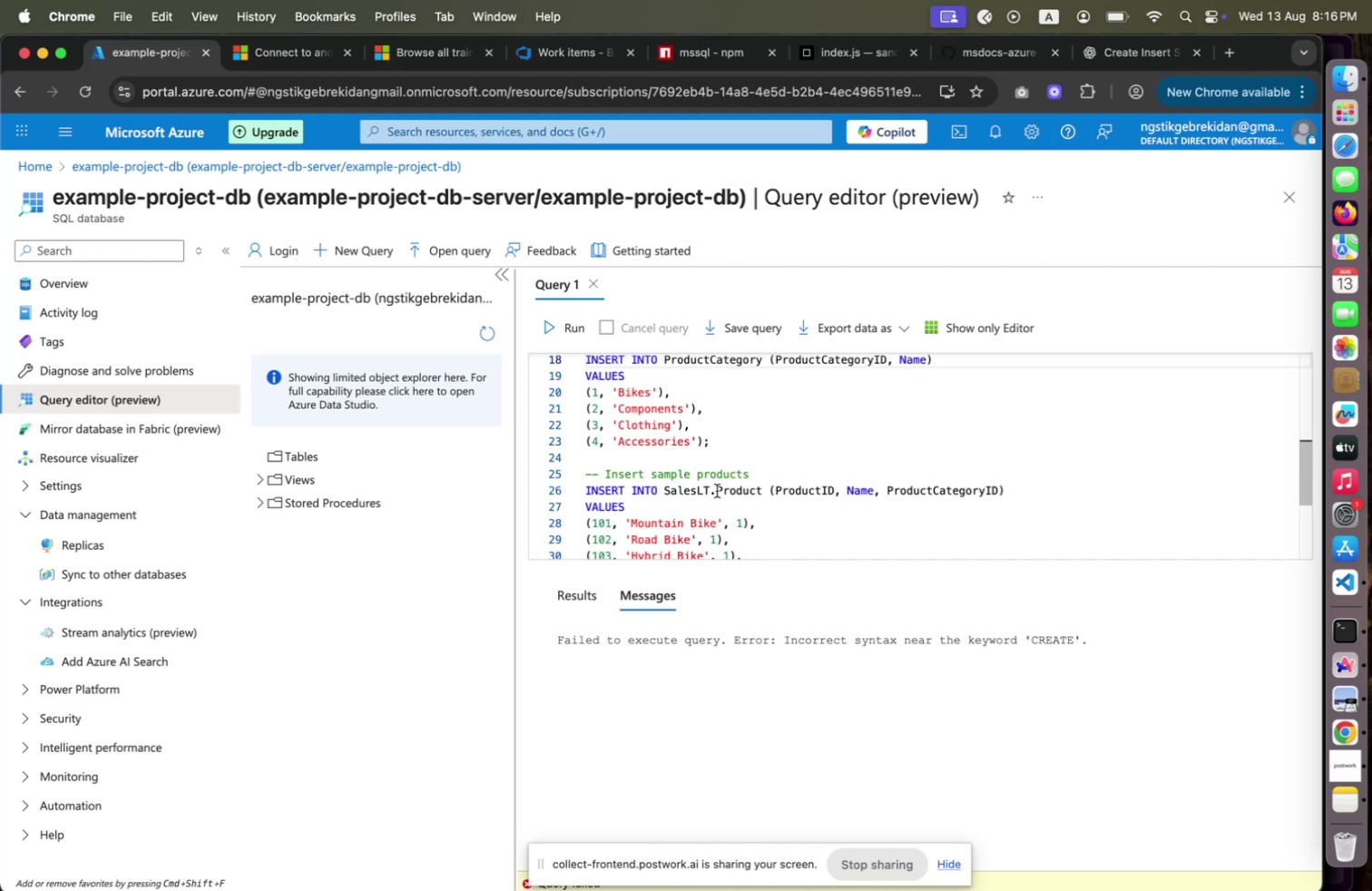 
left_click([717, 490])
 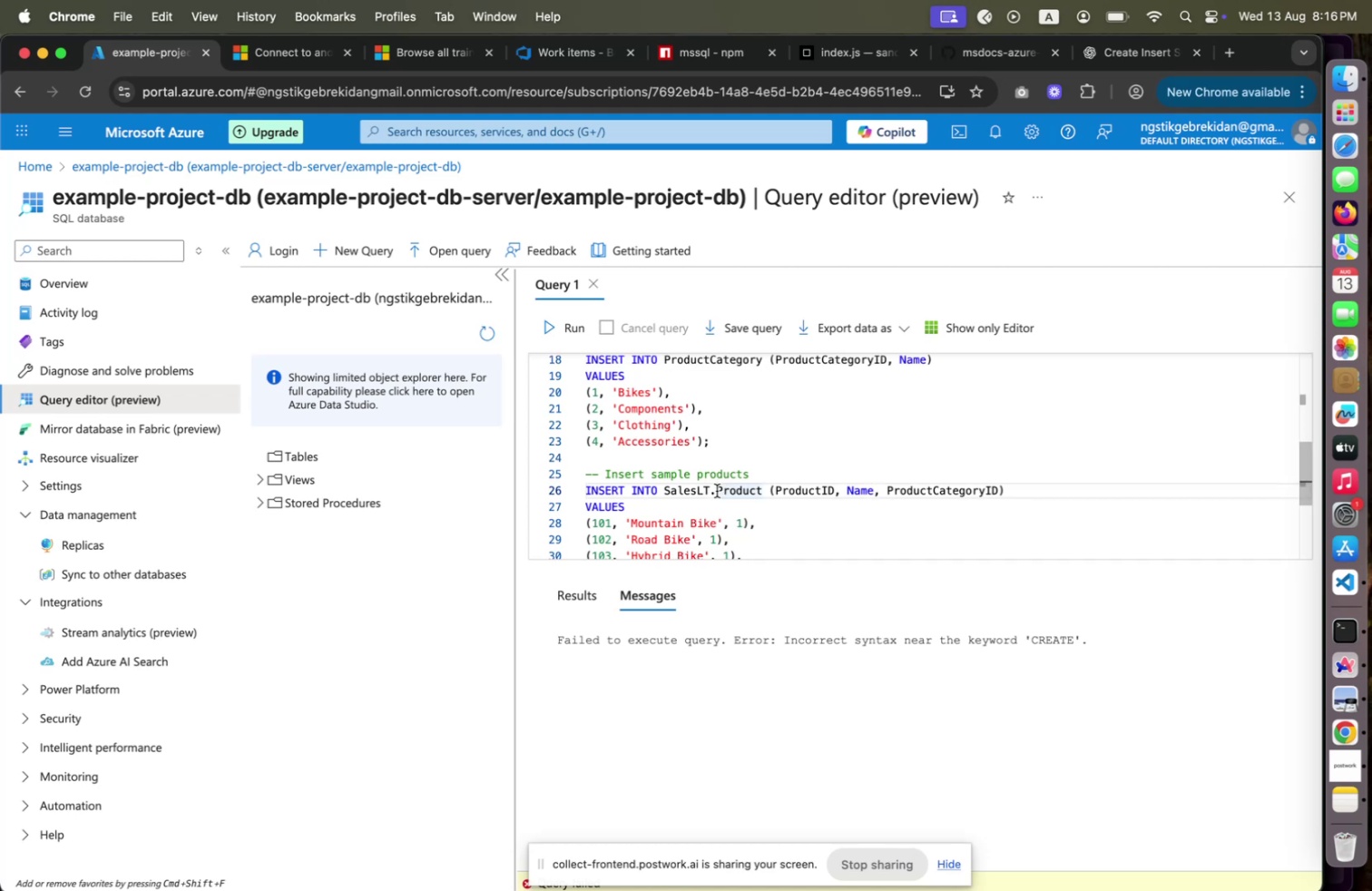 
key(ArrowLeft)
 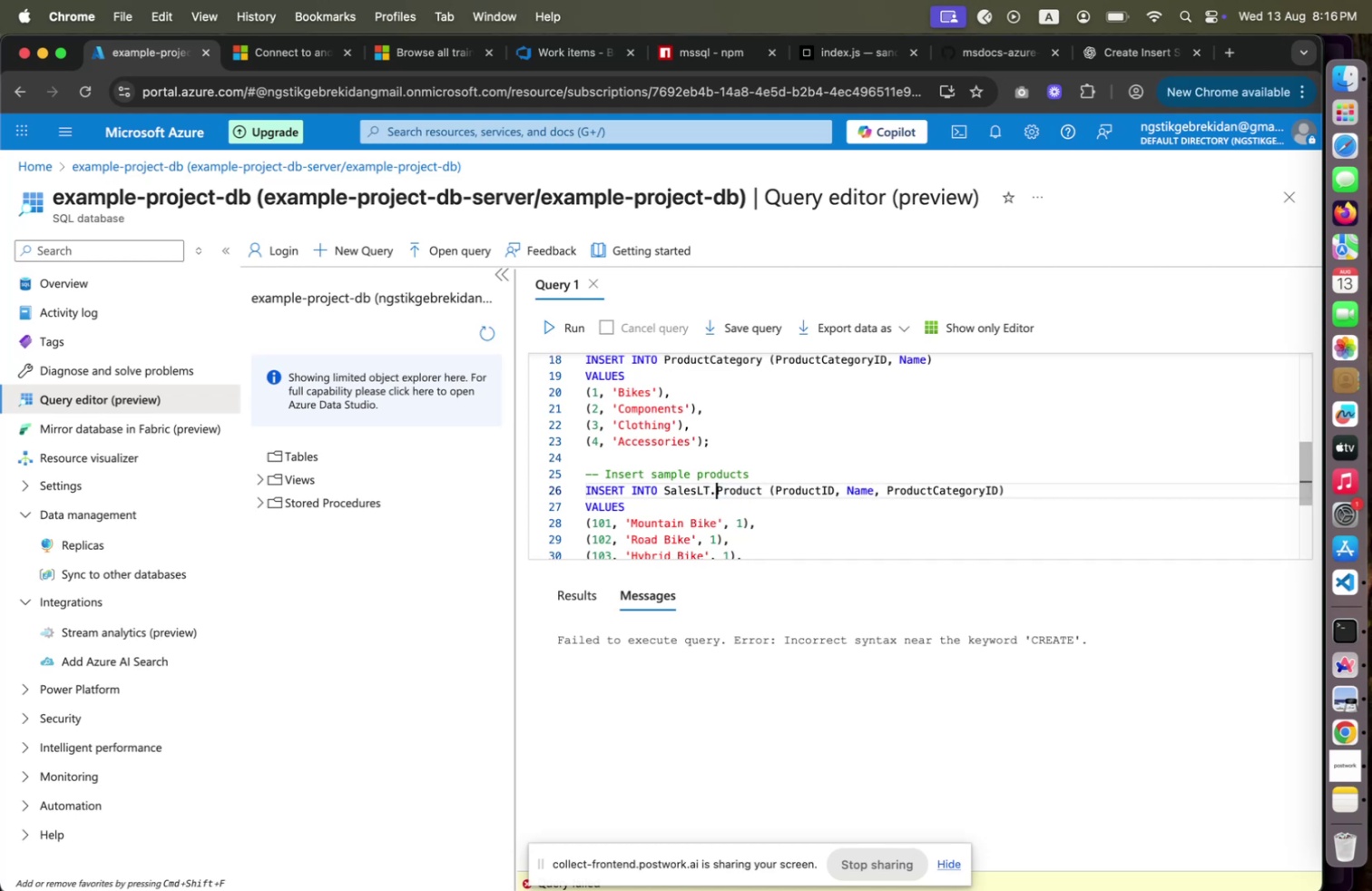 
key(ArrowRight)
 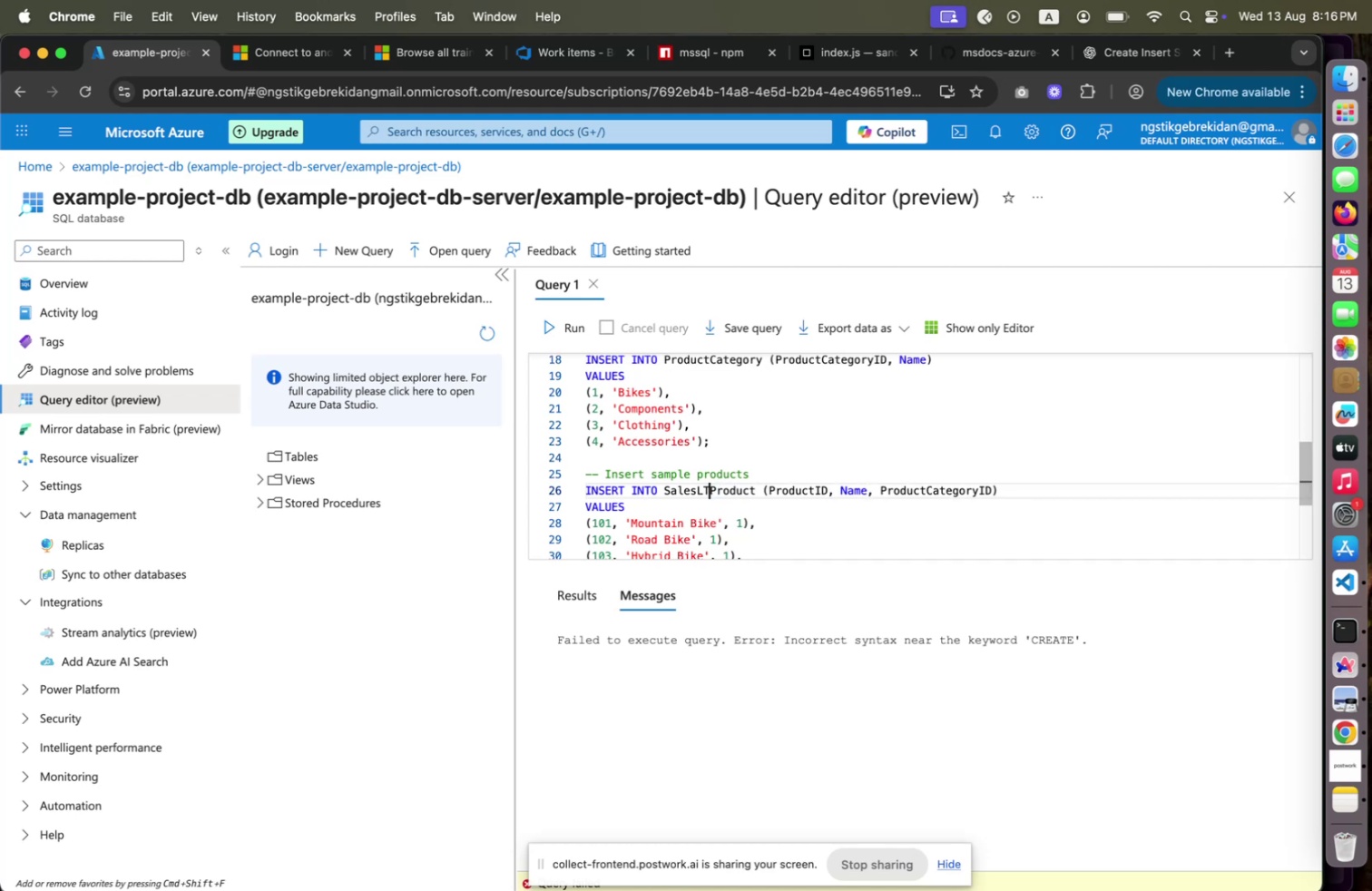 
hold_key(key=Backspace, duration=0.82)
 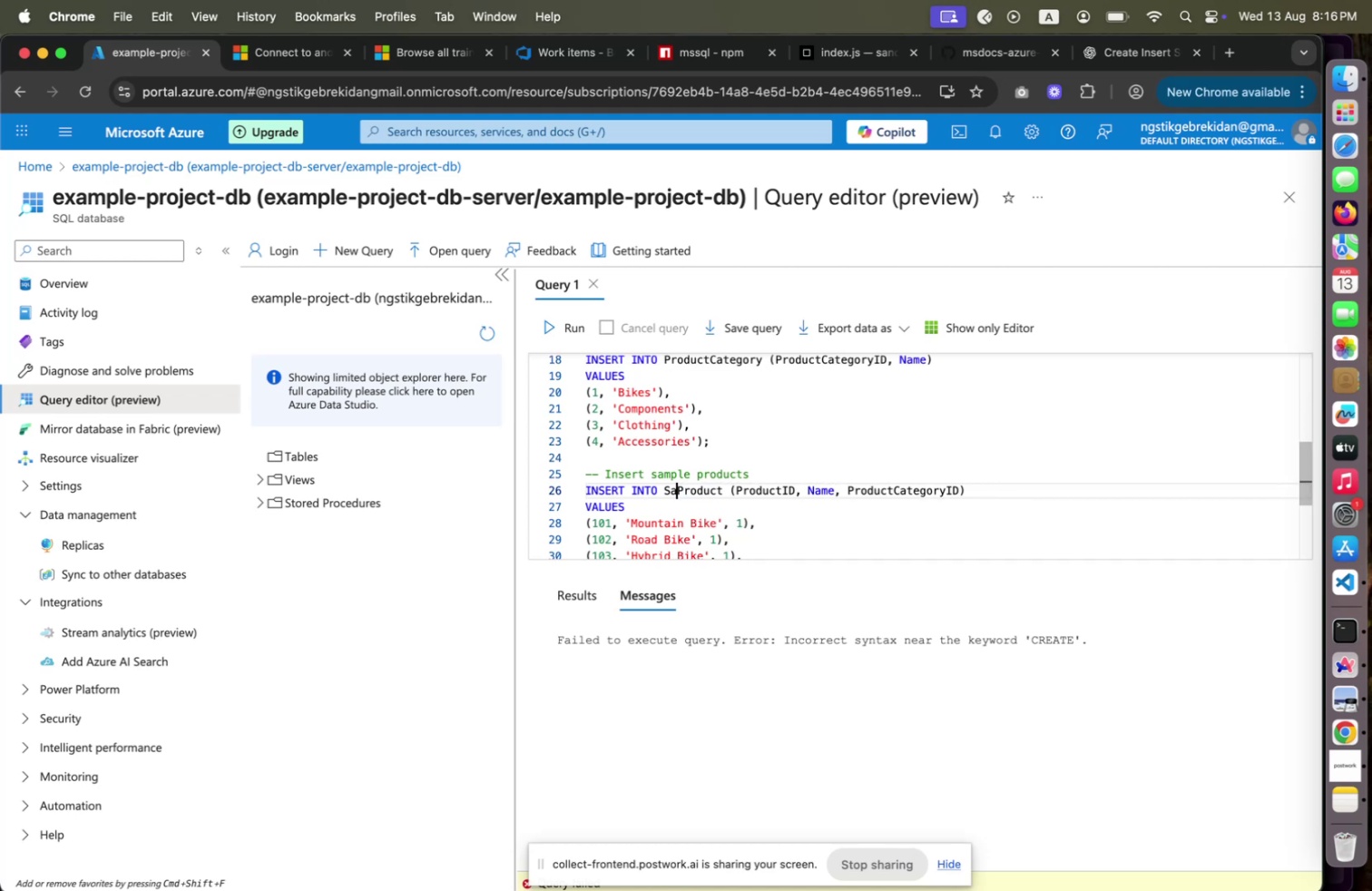 
key(Backspace)
 